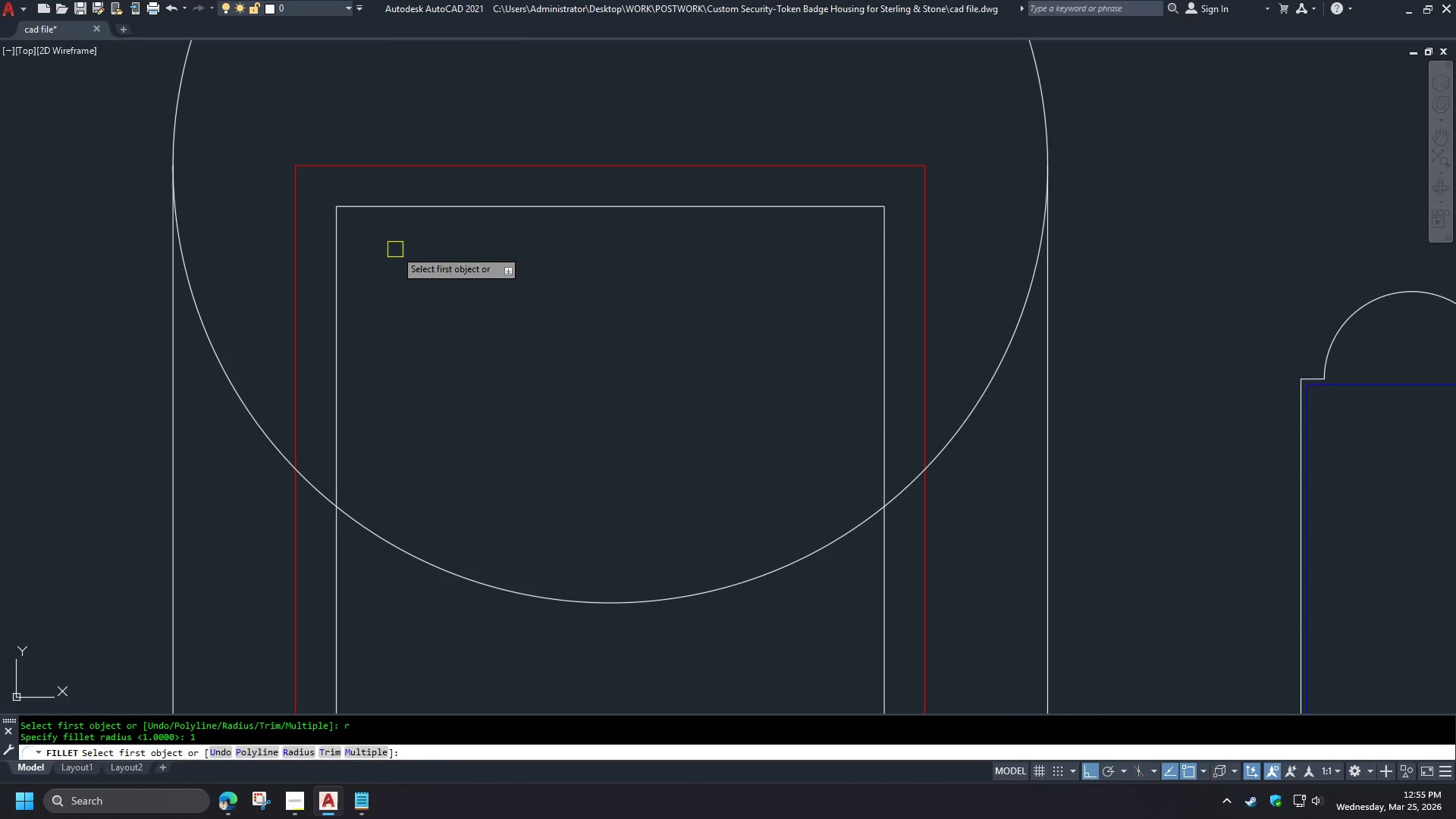 
key(Space)
 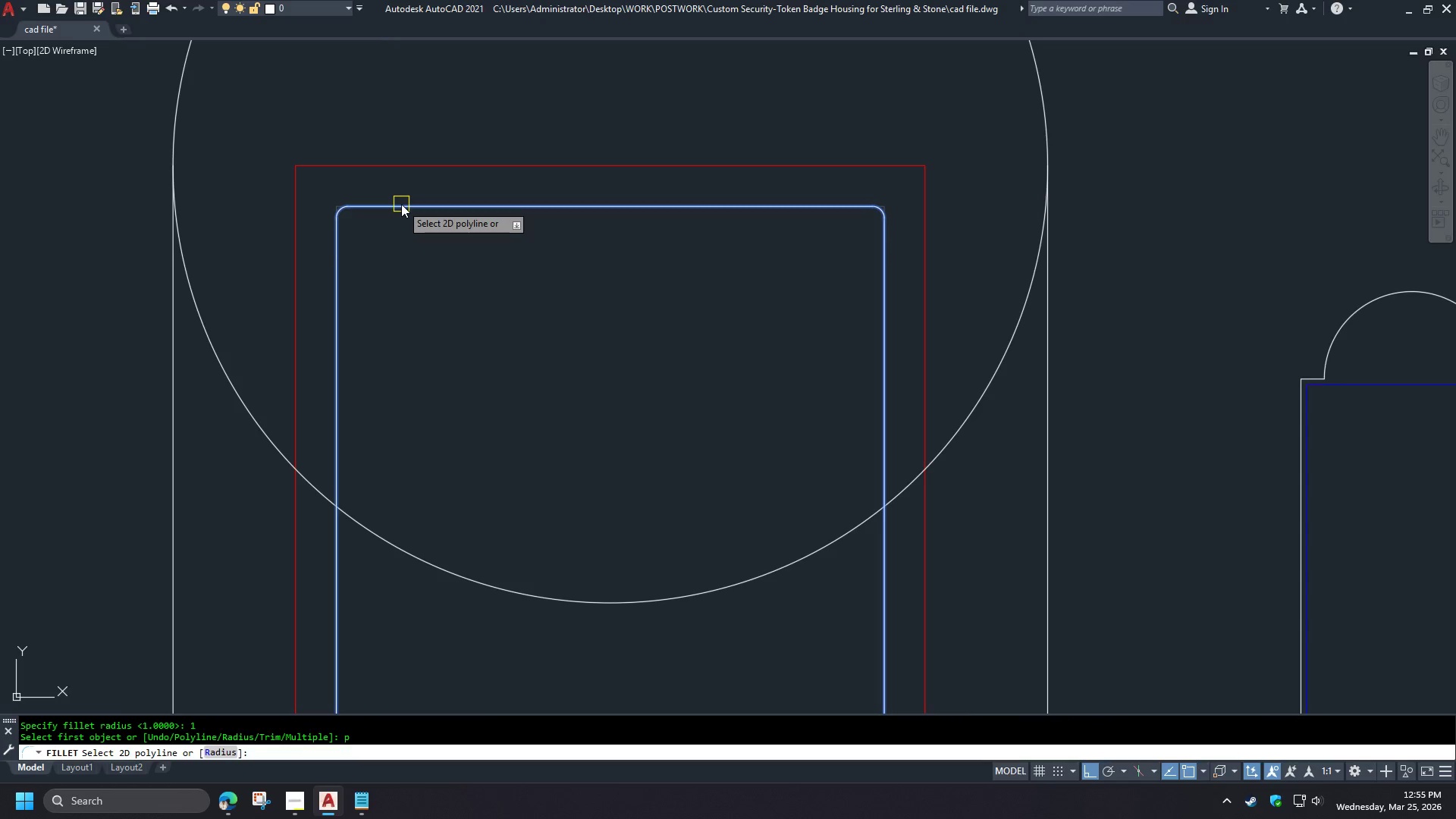 
left_click([401, 204])
 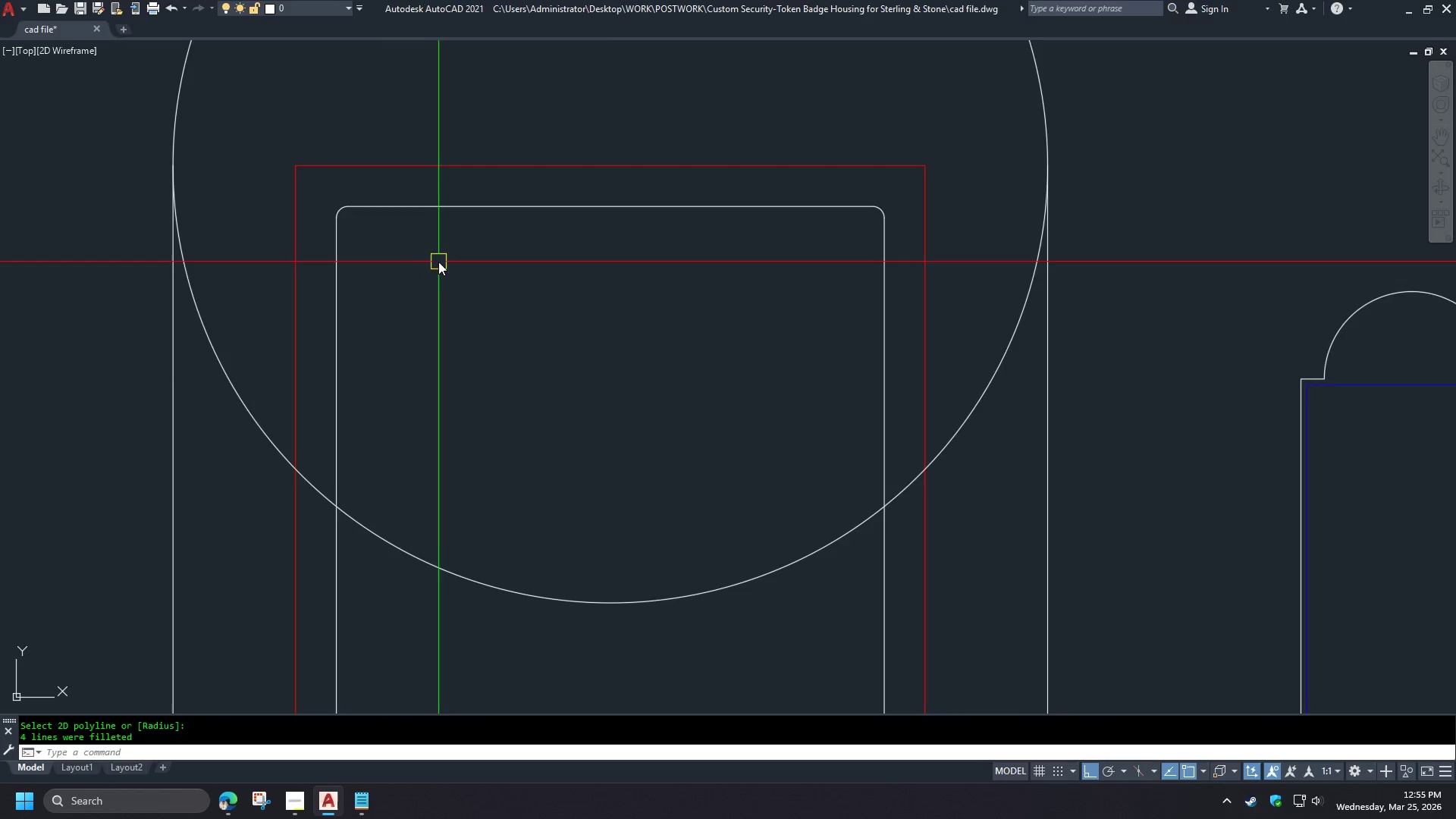 
scroll: coordinate [447, 184], scroll_direction: down, amount: 3.0
 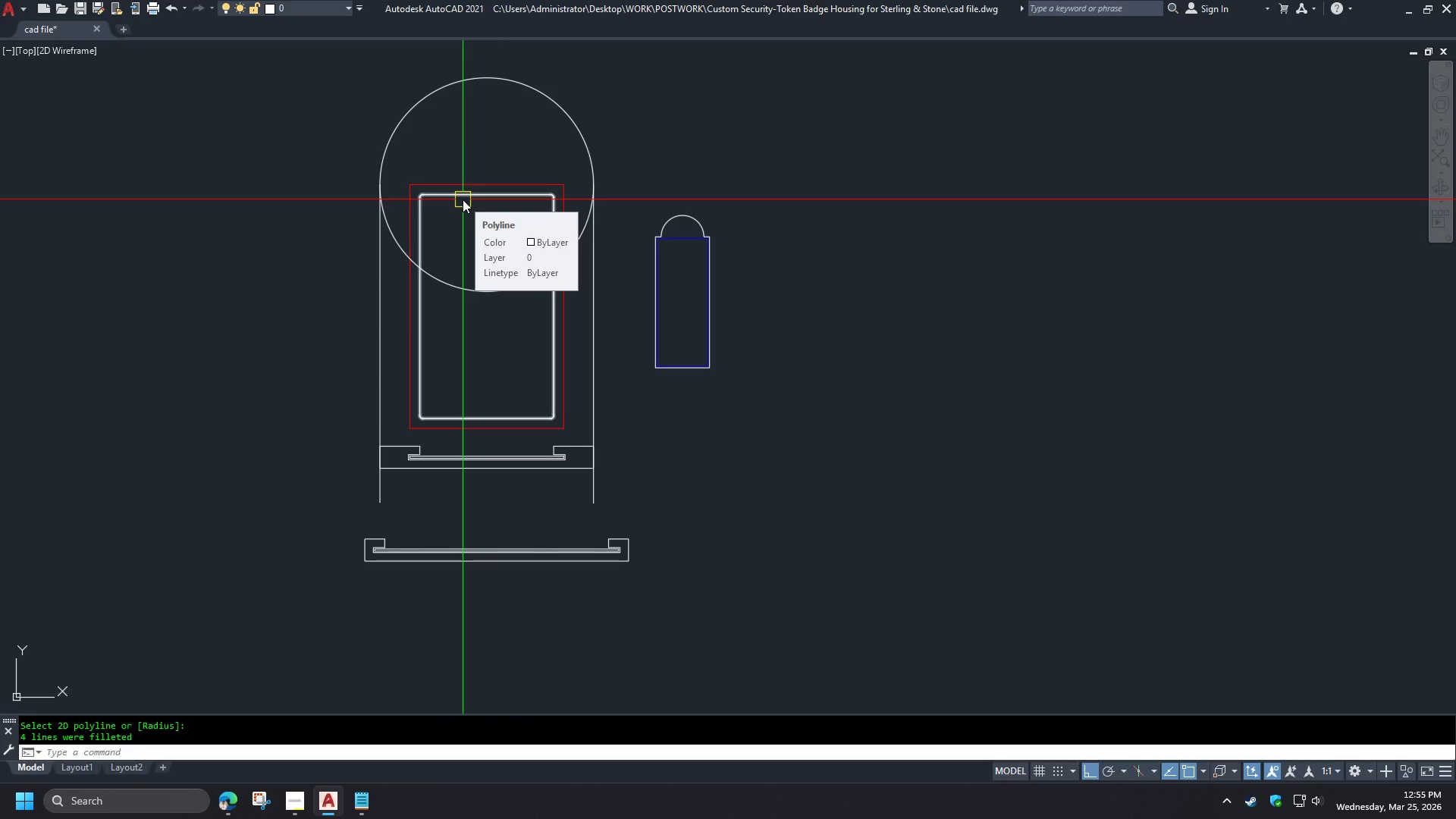 
wait(10.62)
 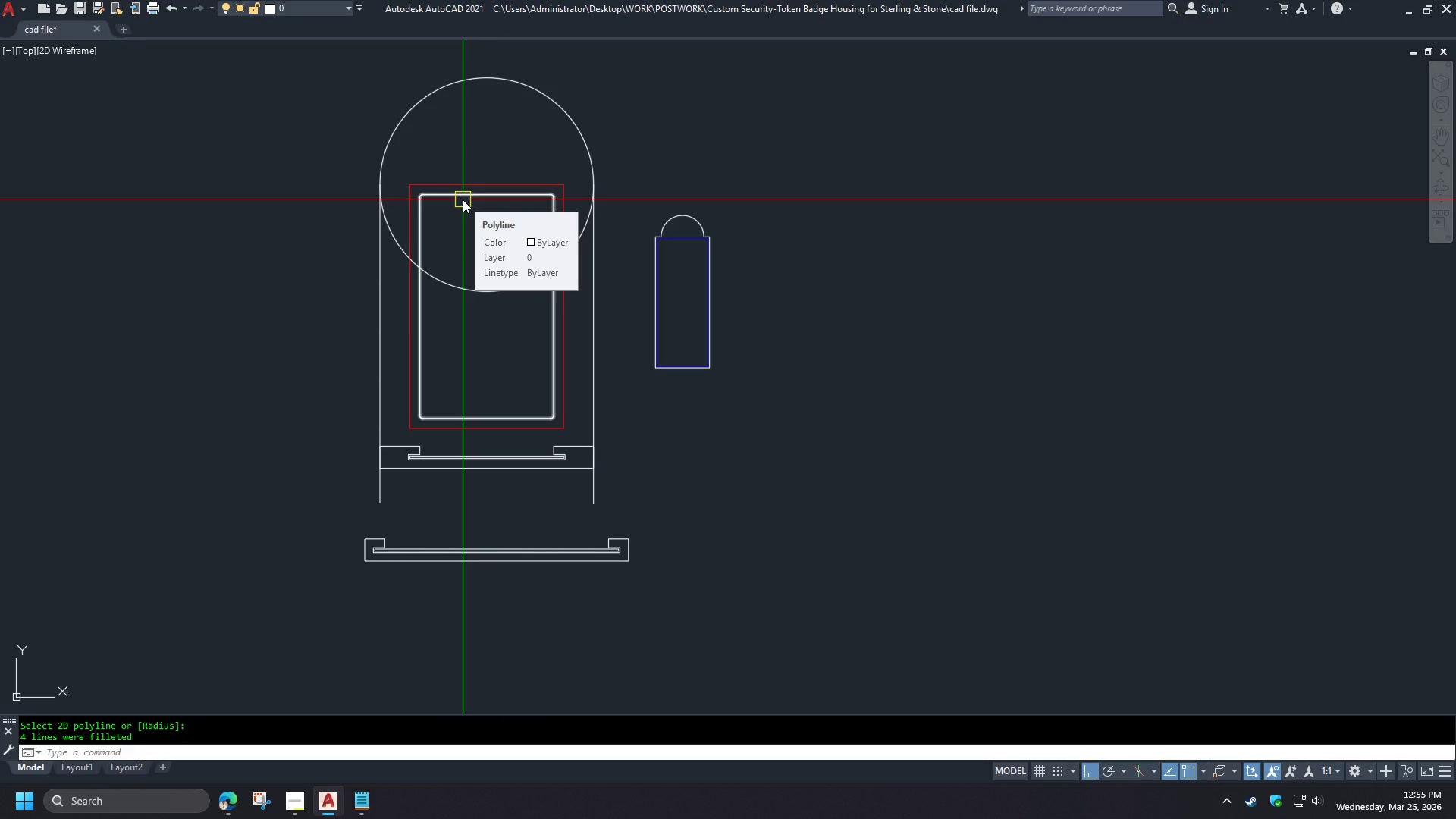 
scroll: coordinate [447, 337], scroll_direction: up, amount: 1.0
 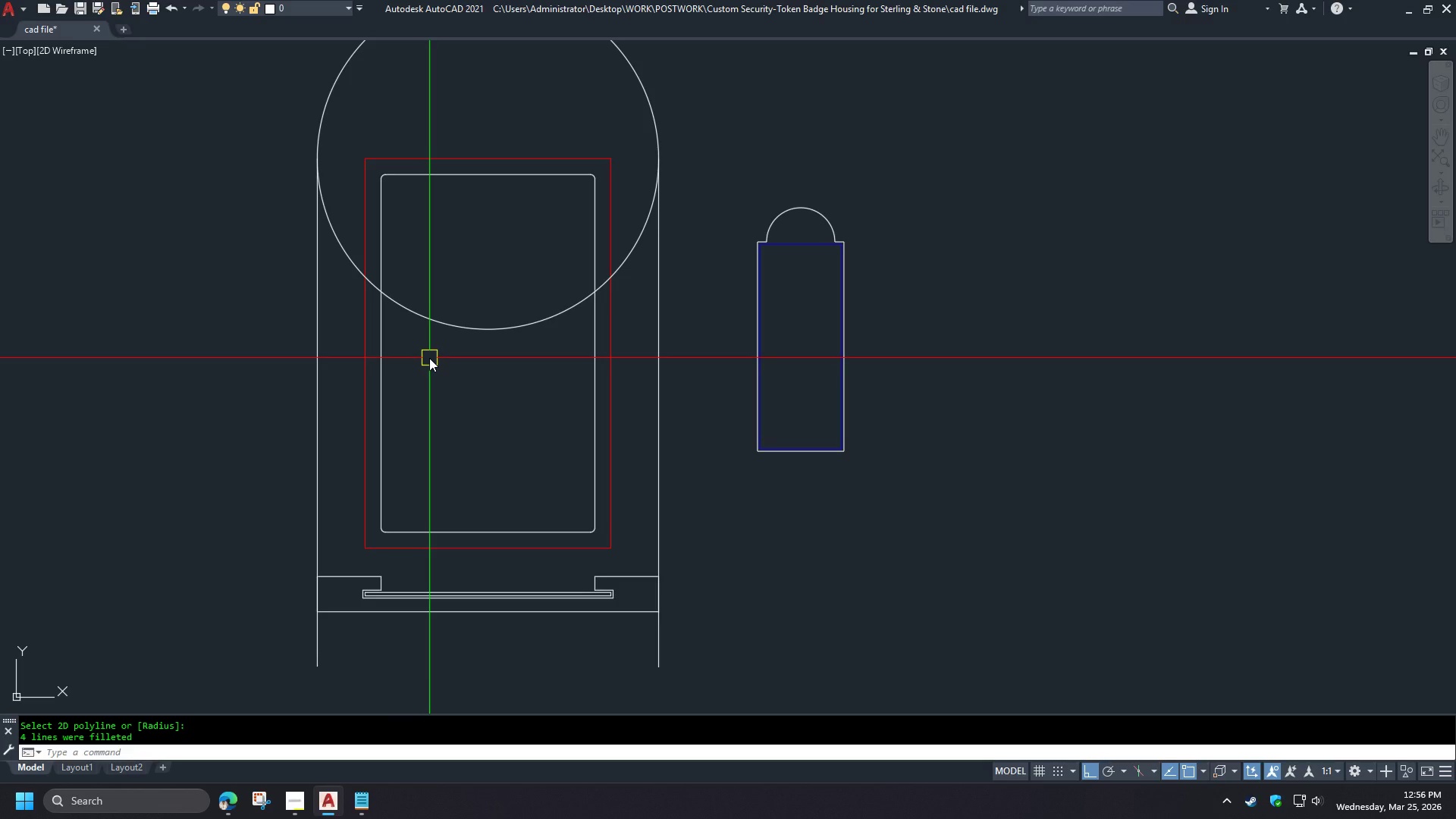 
left_click([236, 811])
 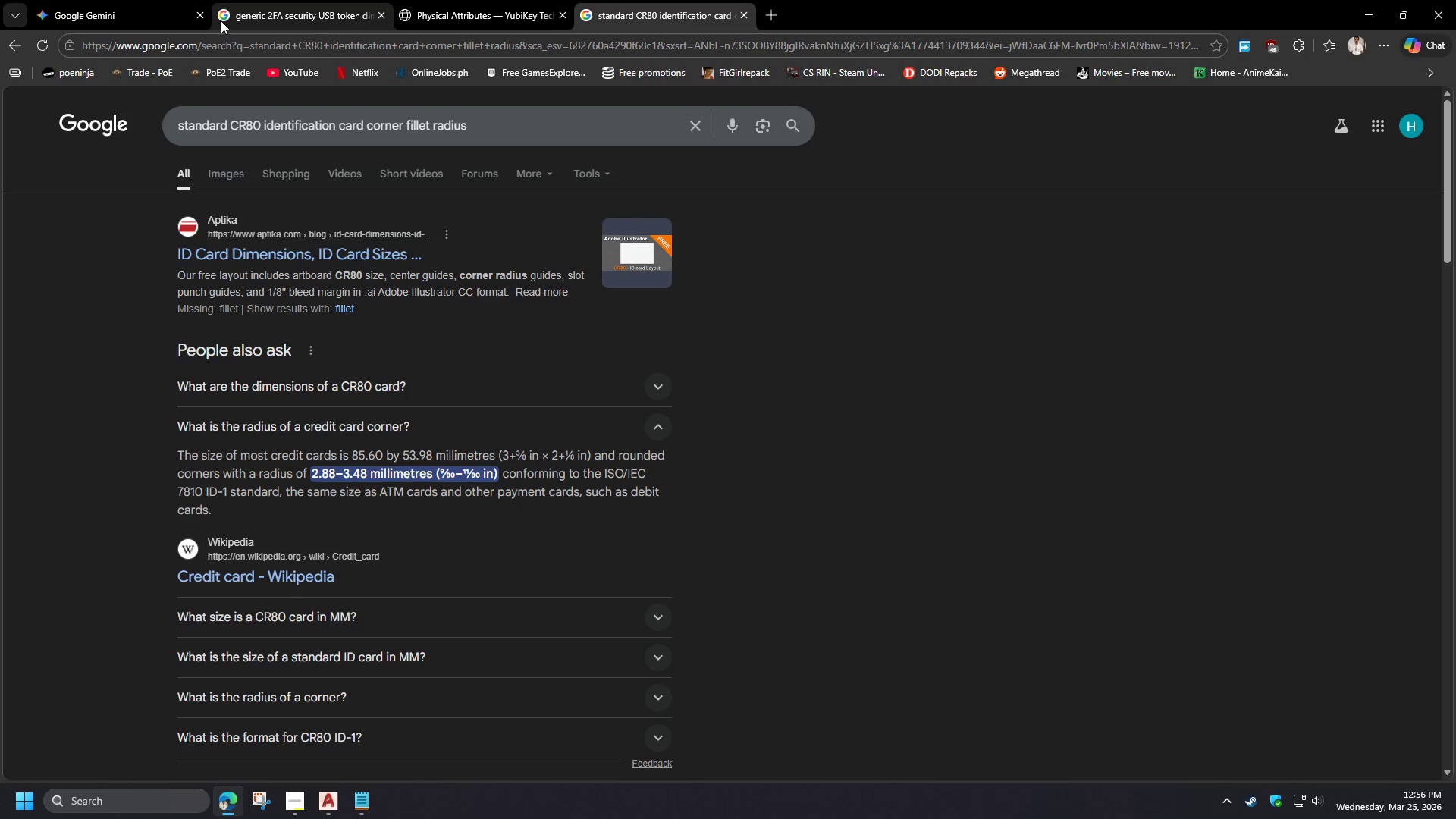 
left_click([151, 0])
 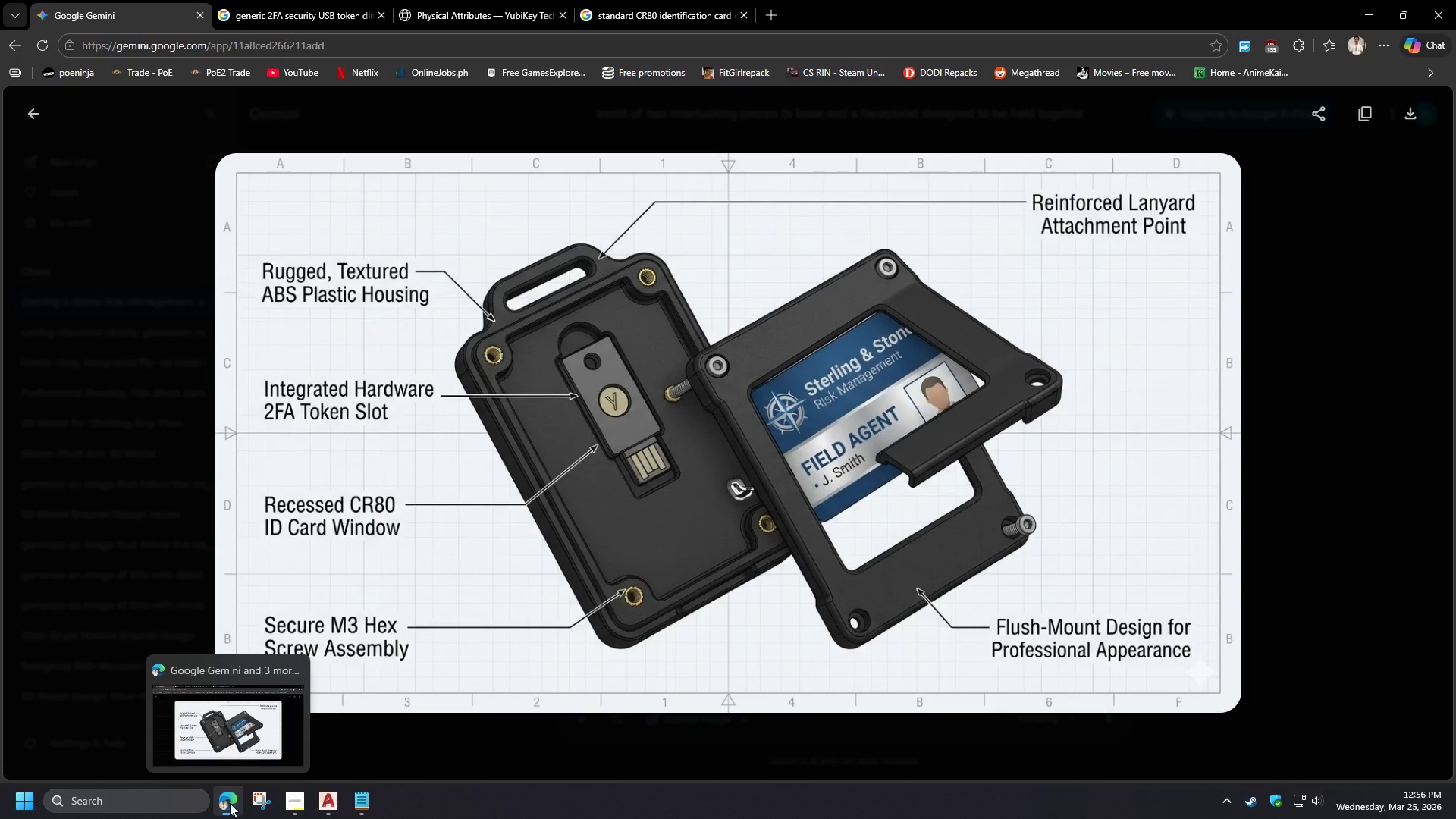 
wait(26.25)
 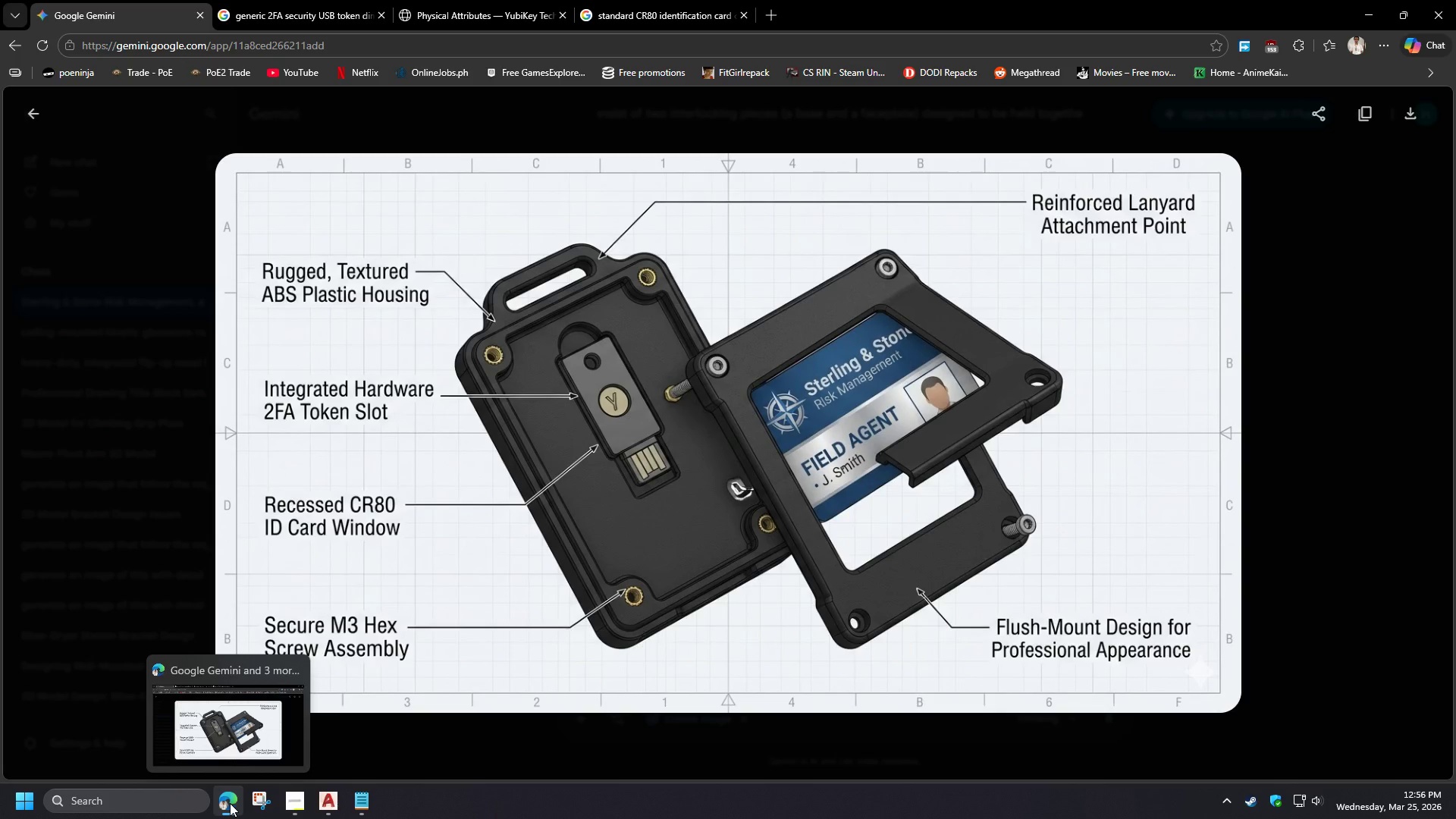 
left_click([230, 803])
 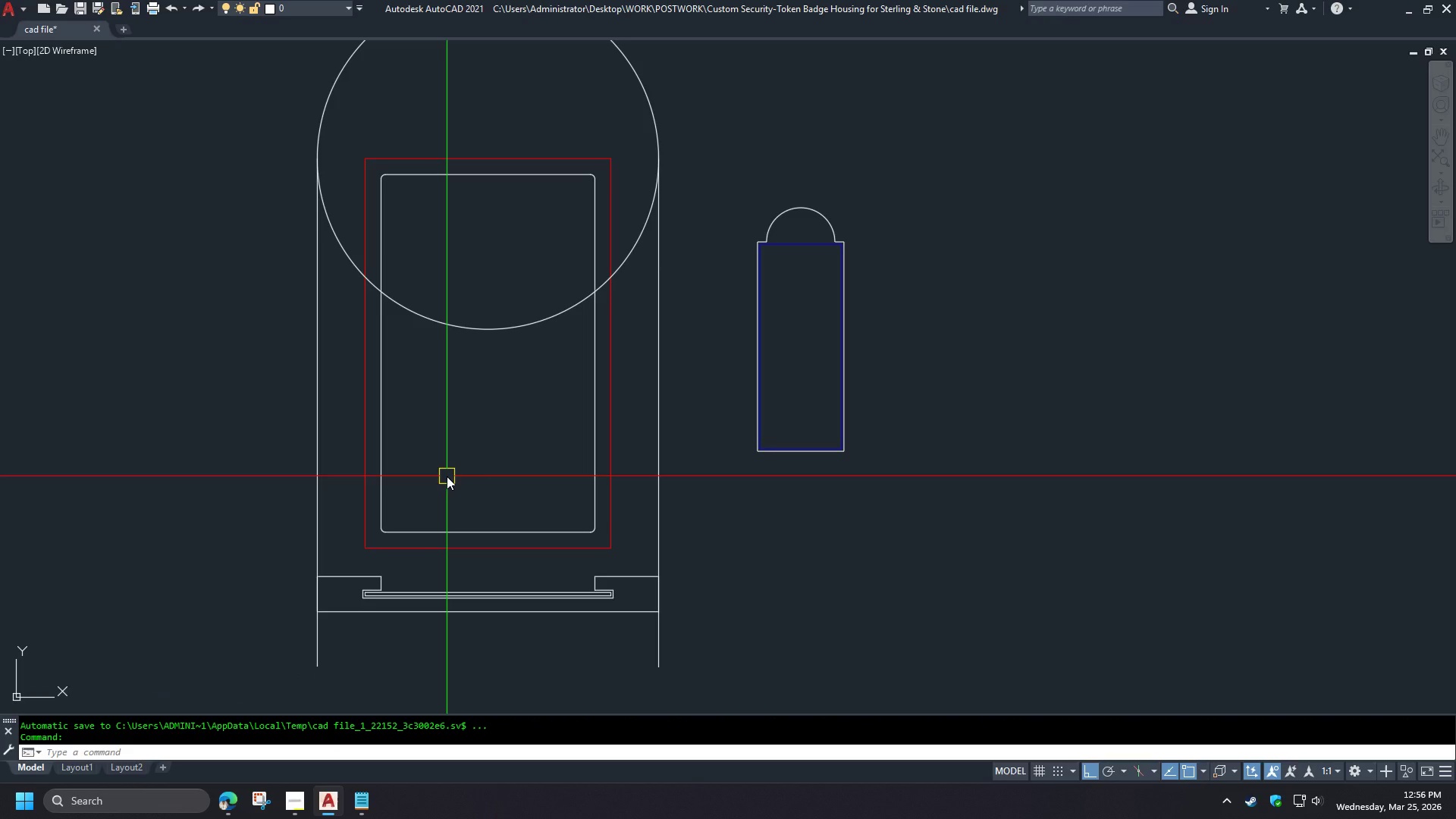 
wait(22.81)
 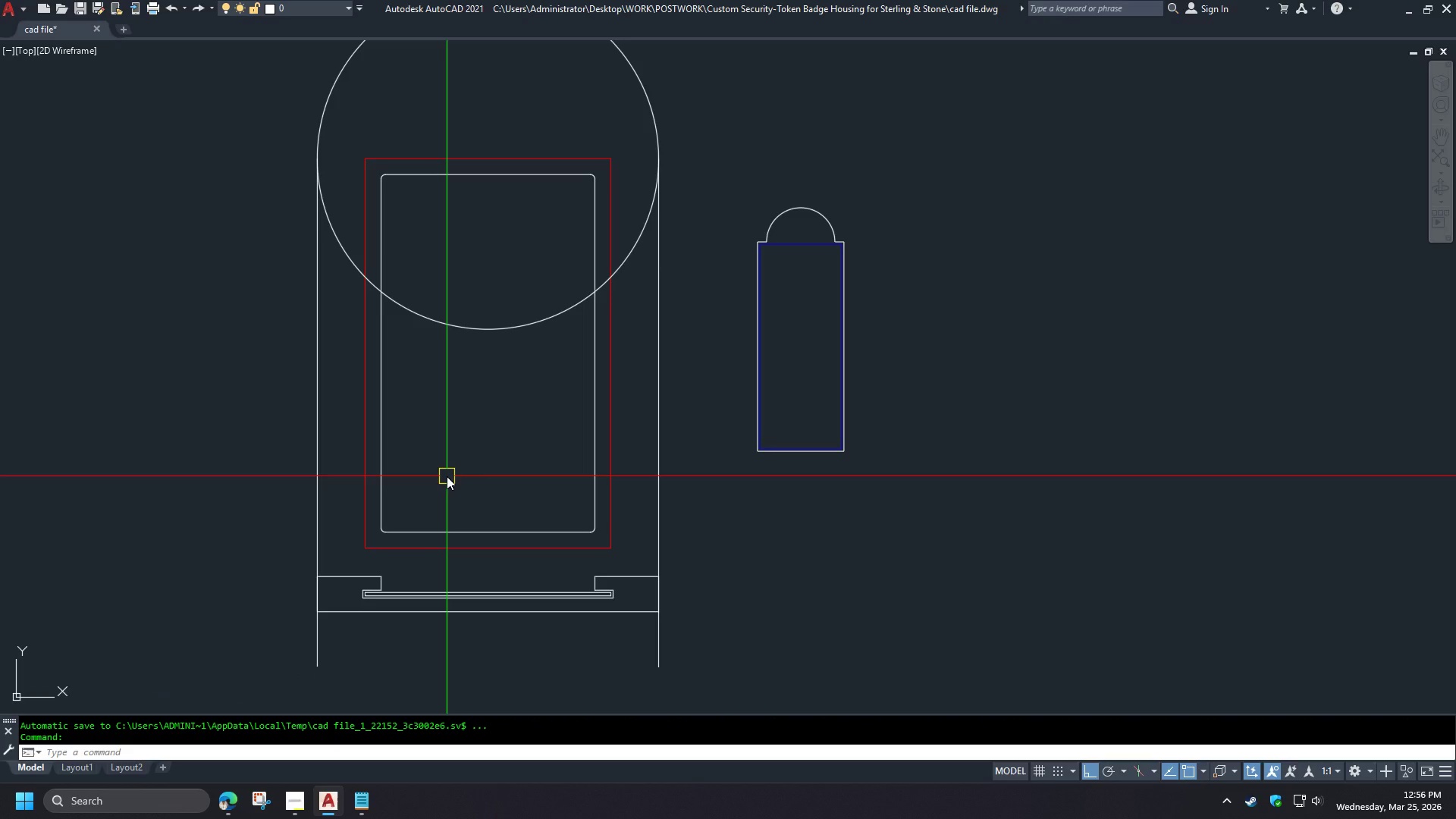 
left_click([225, 811])
 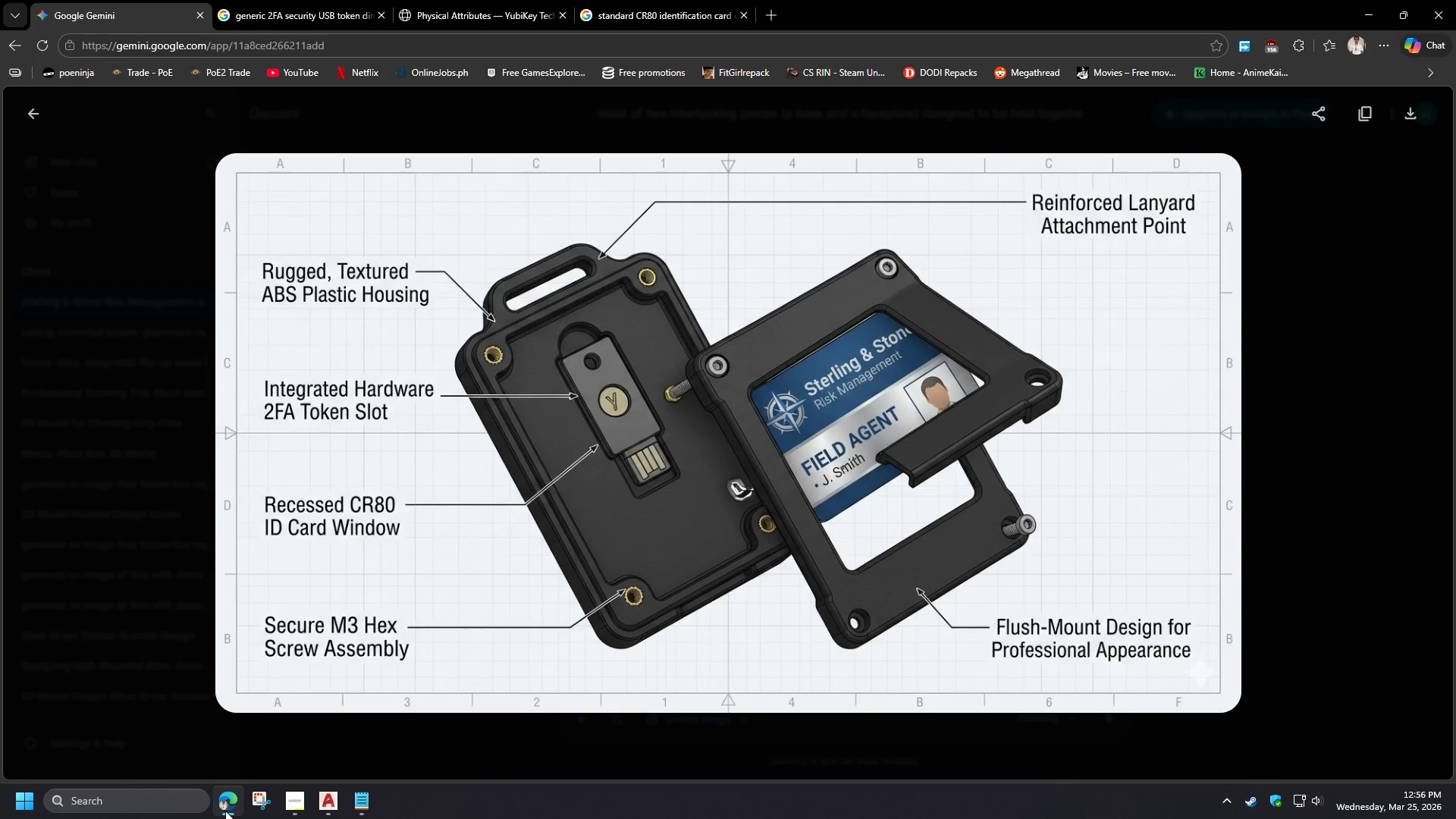 
left_click([225, 811])
 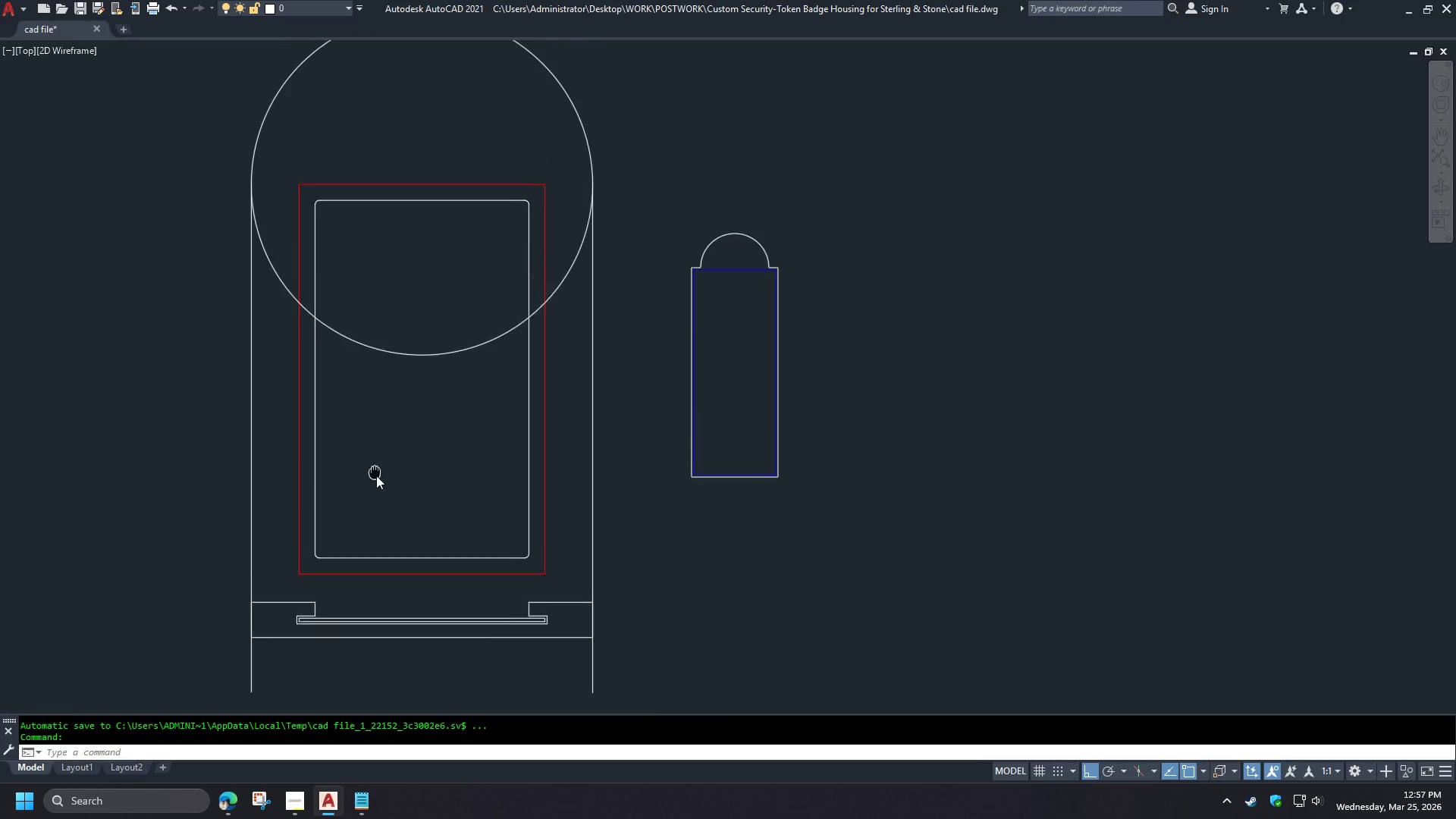 
left_click([397, 362])
 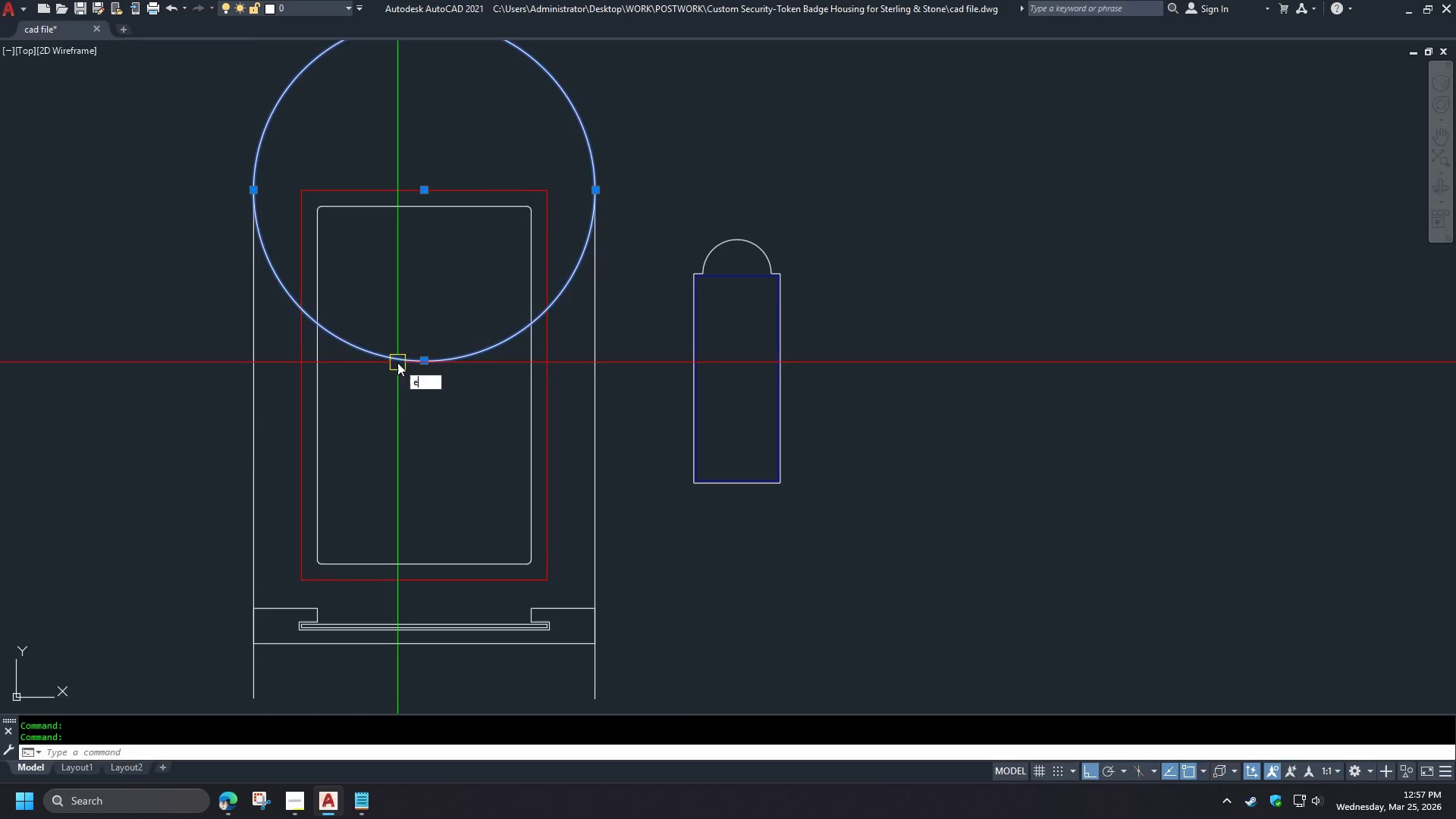 
key(E)
 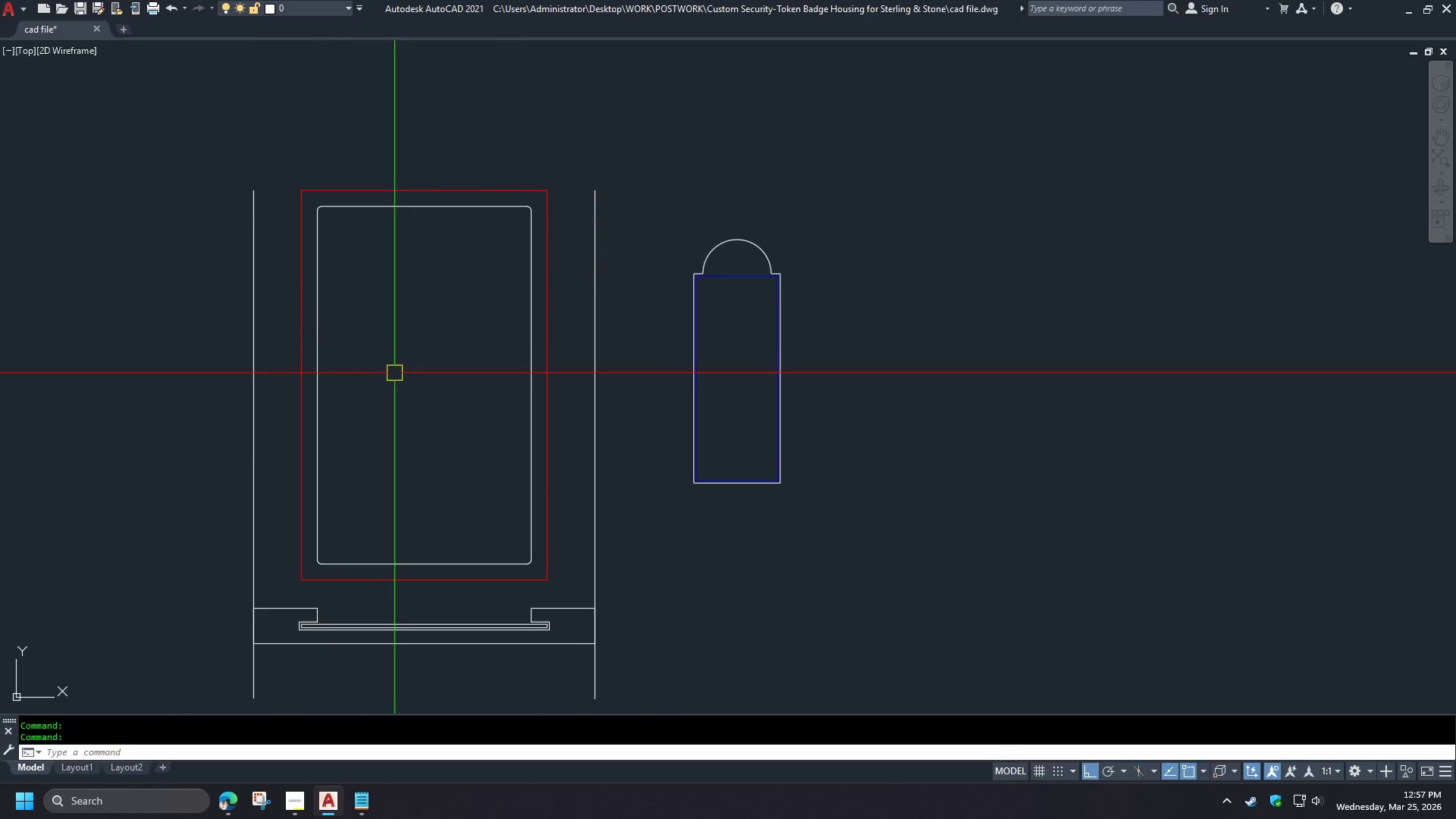 
key(Space)
 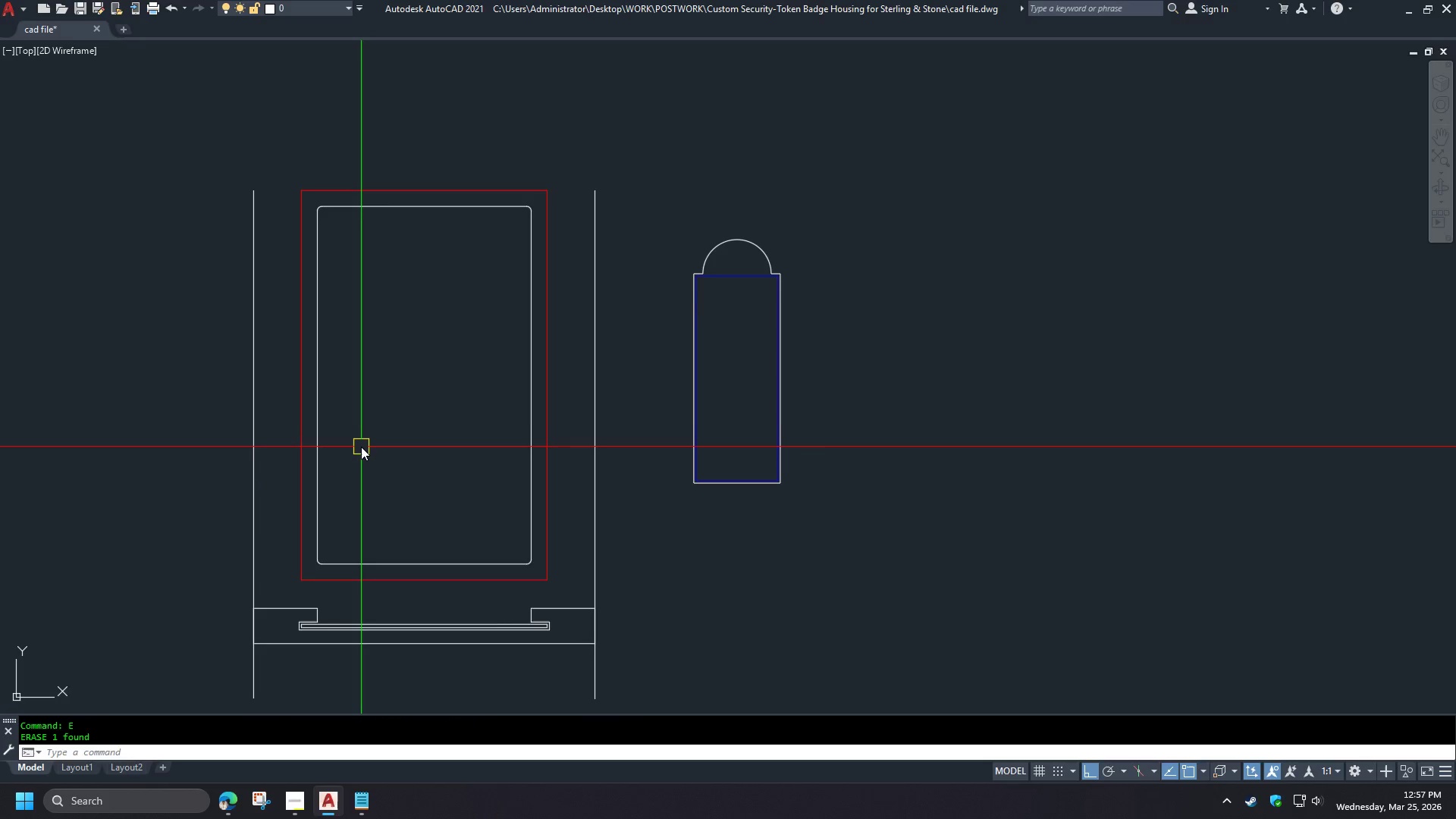 
type(di )
 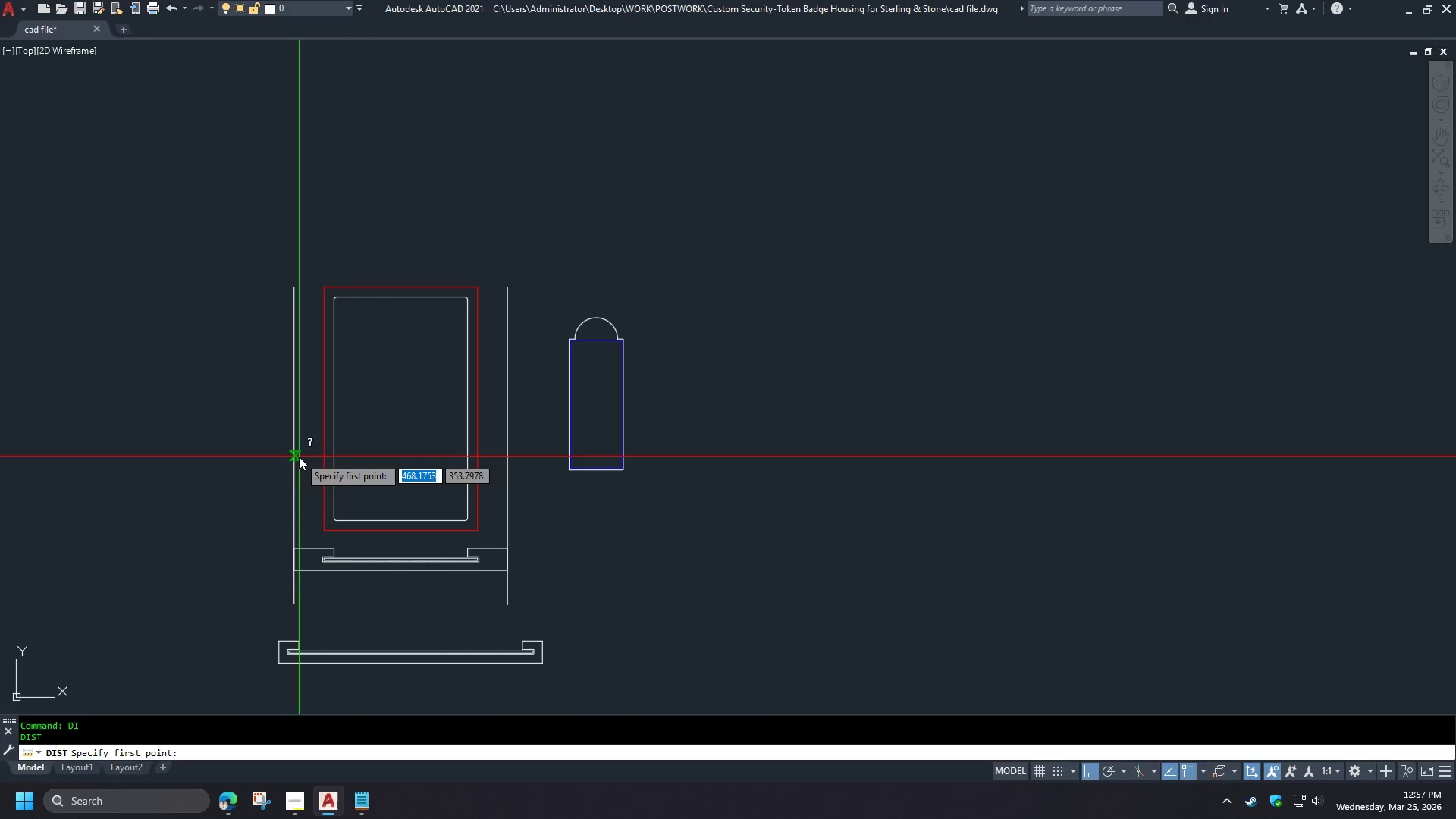 
left_click([299, 457])
 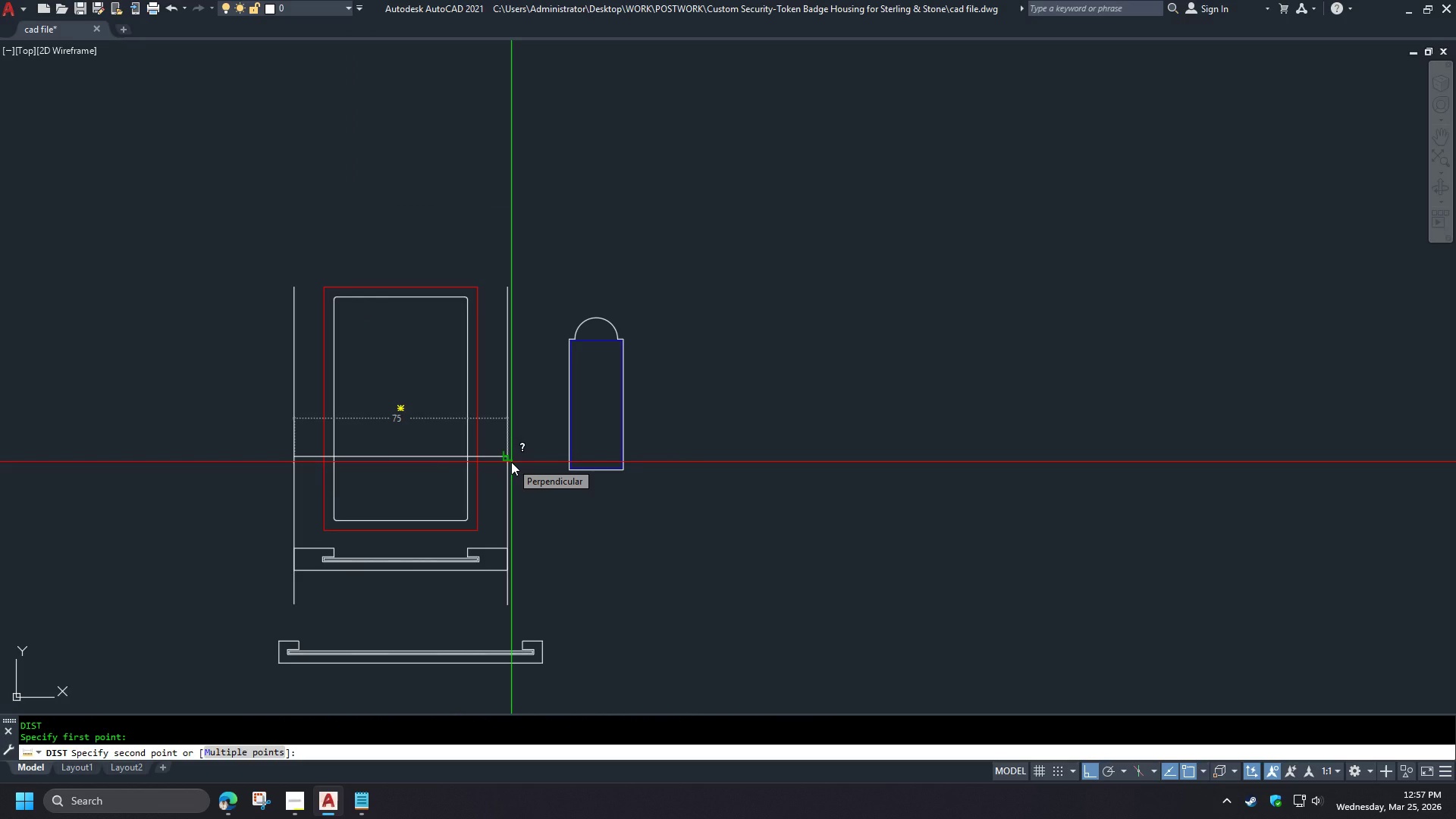 
scroll: coordinate [361, 449], scroll_direction: down, amount: 1.0
 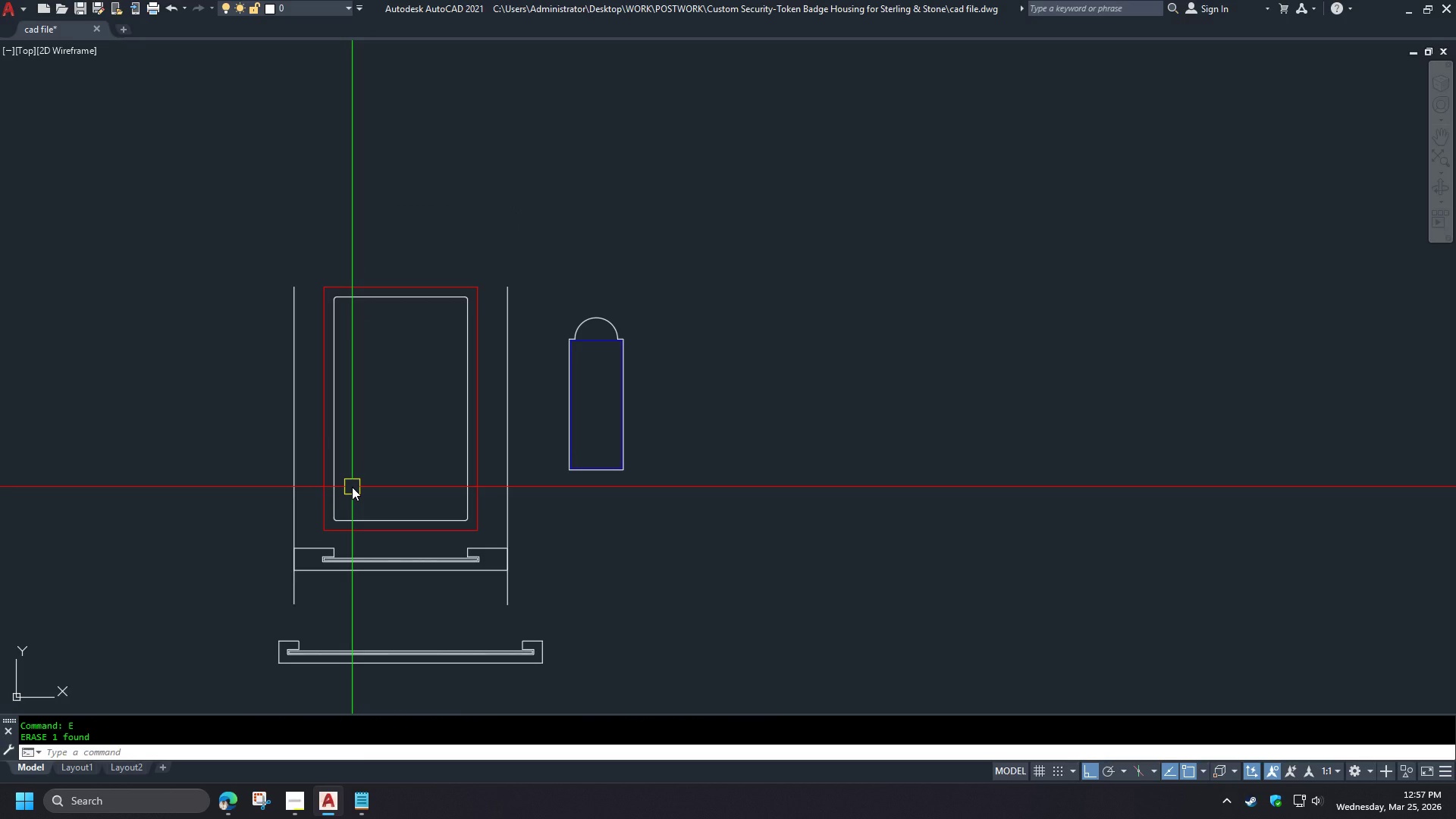 
key(Escape)
 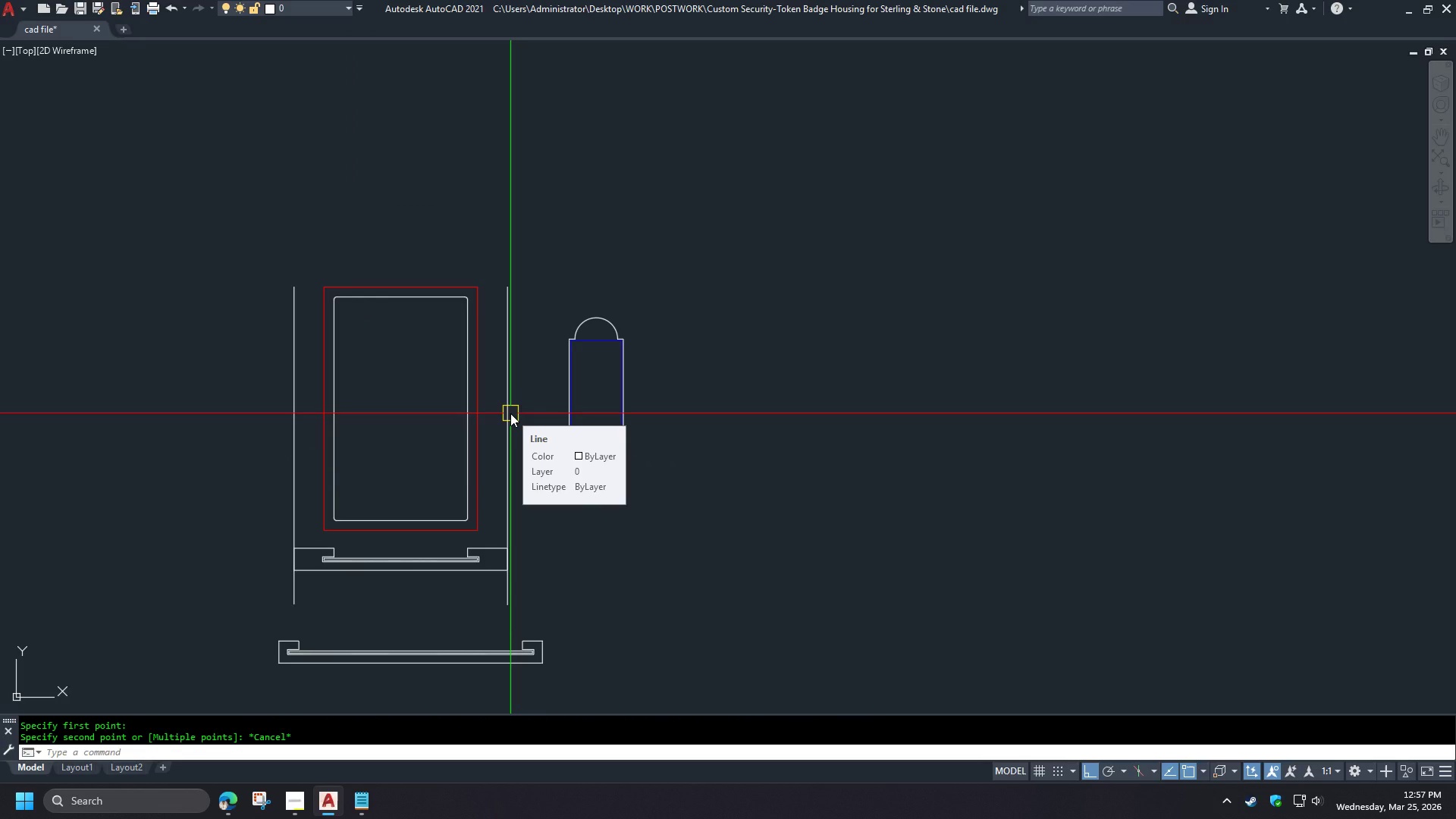 
left_click([510, 413])
 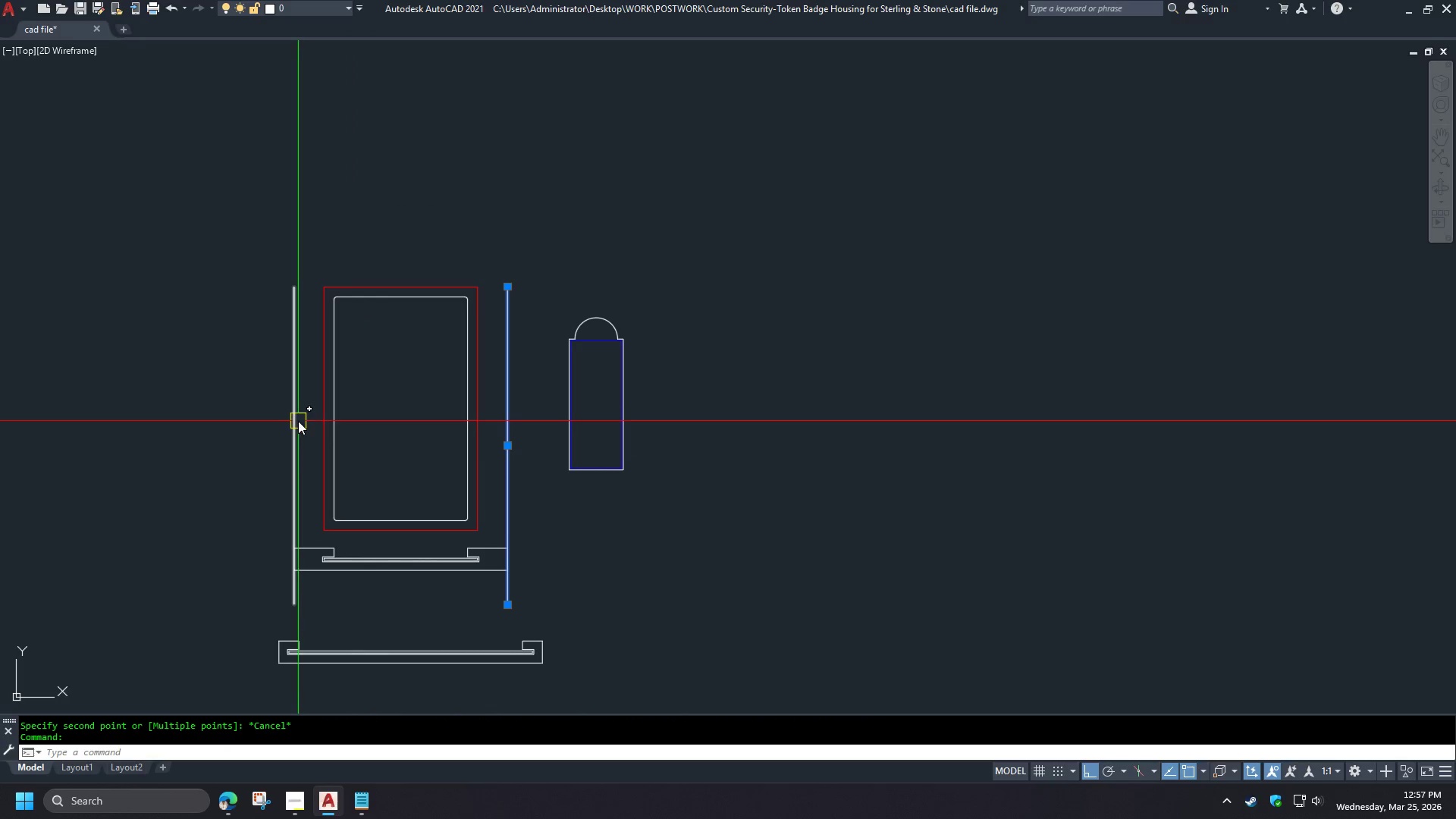 
left_click([298, 421])
 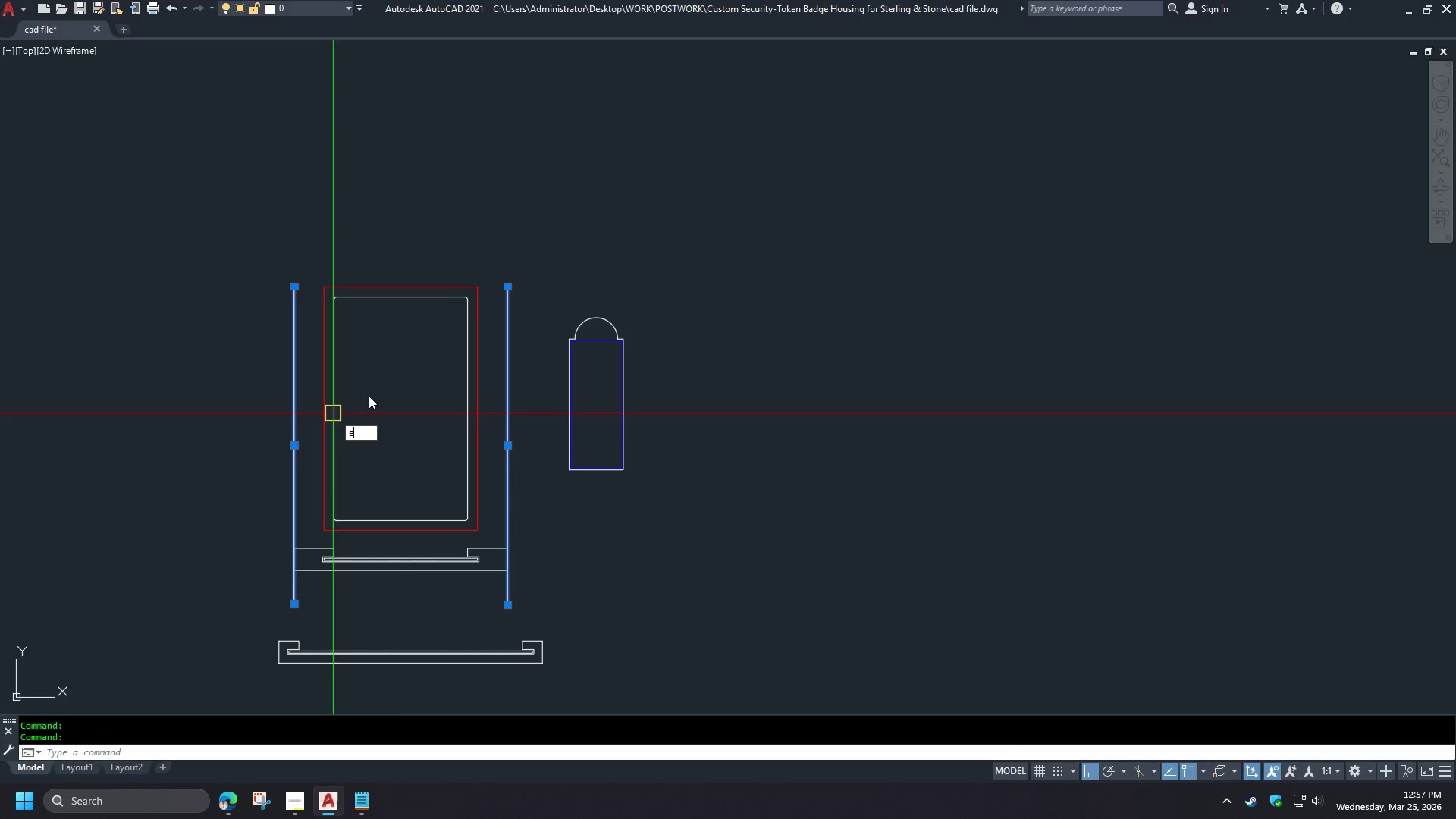 
key(E)
 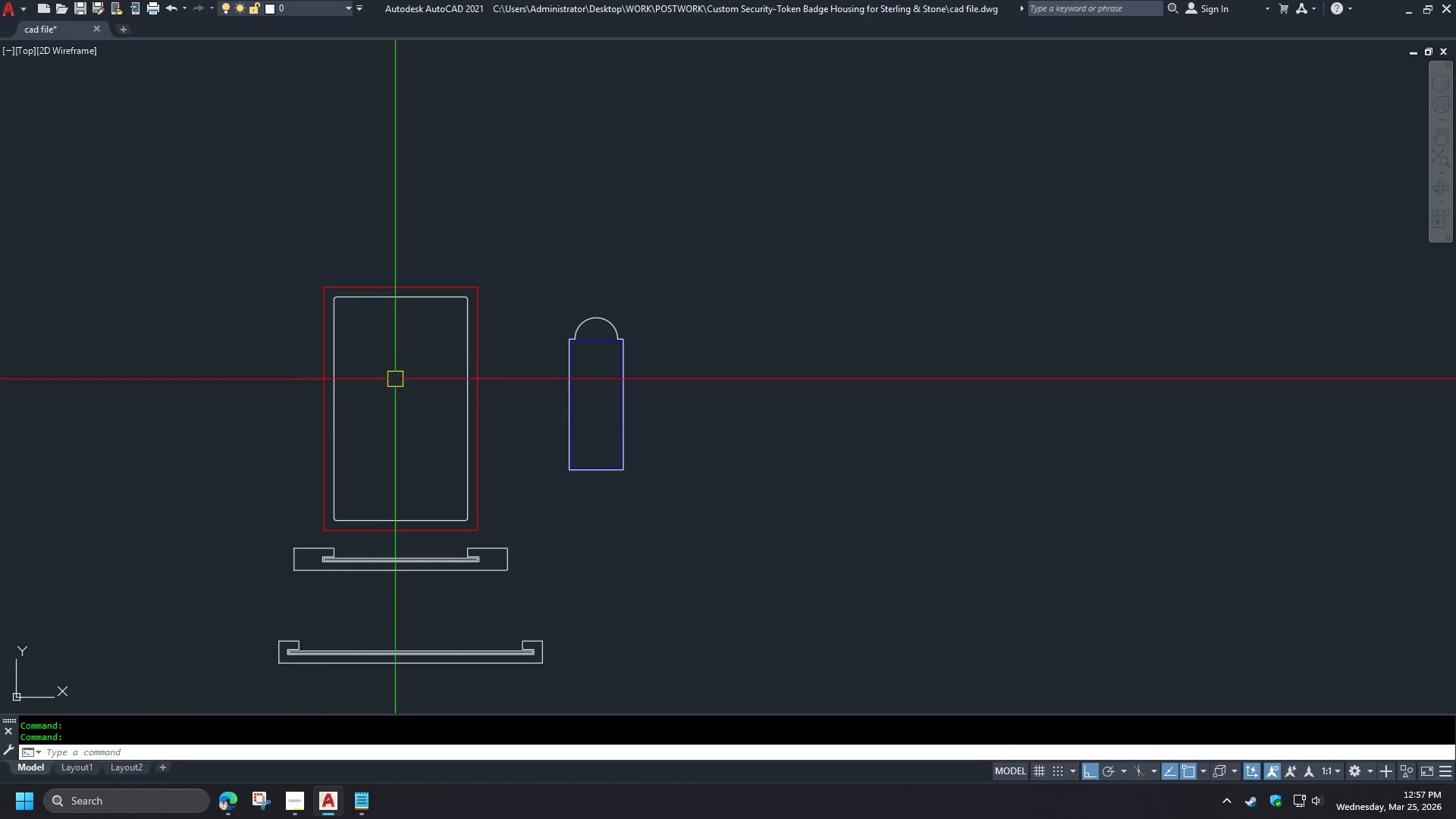 
key(Space)
 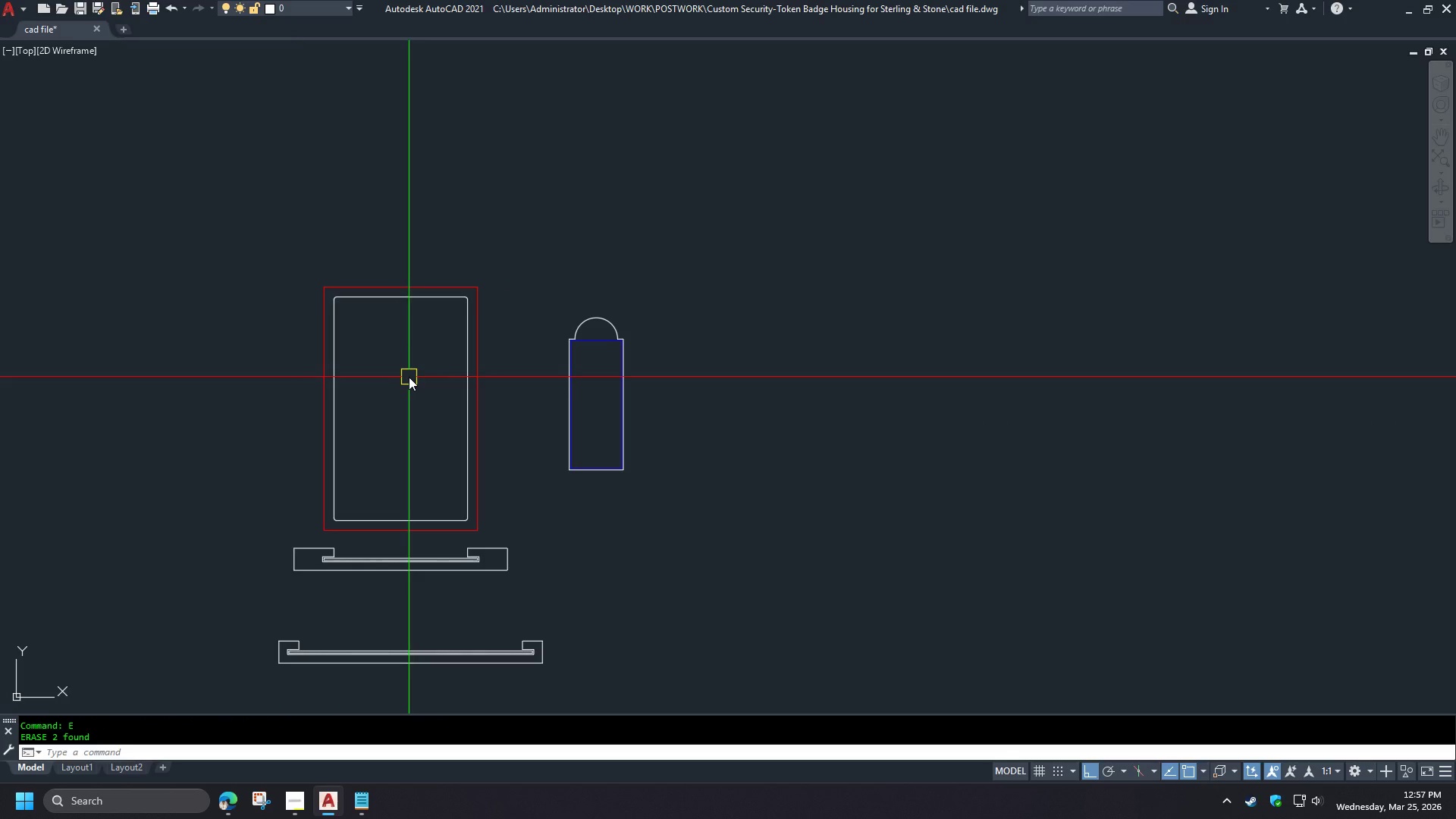 
type(di )
 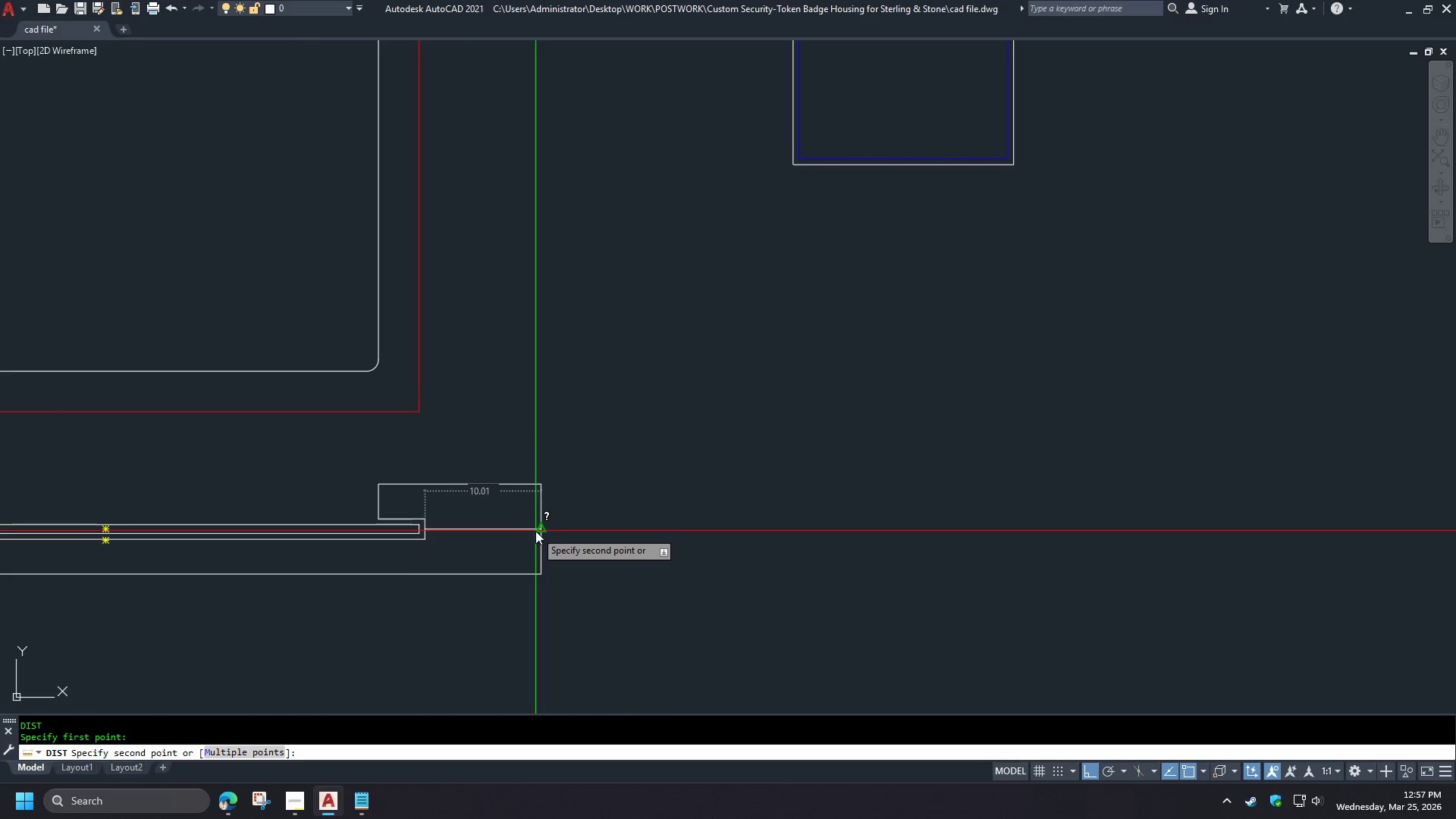 
scroll: coordinate [493, 577], scroll_direction: up, amount: 3.0
 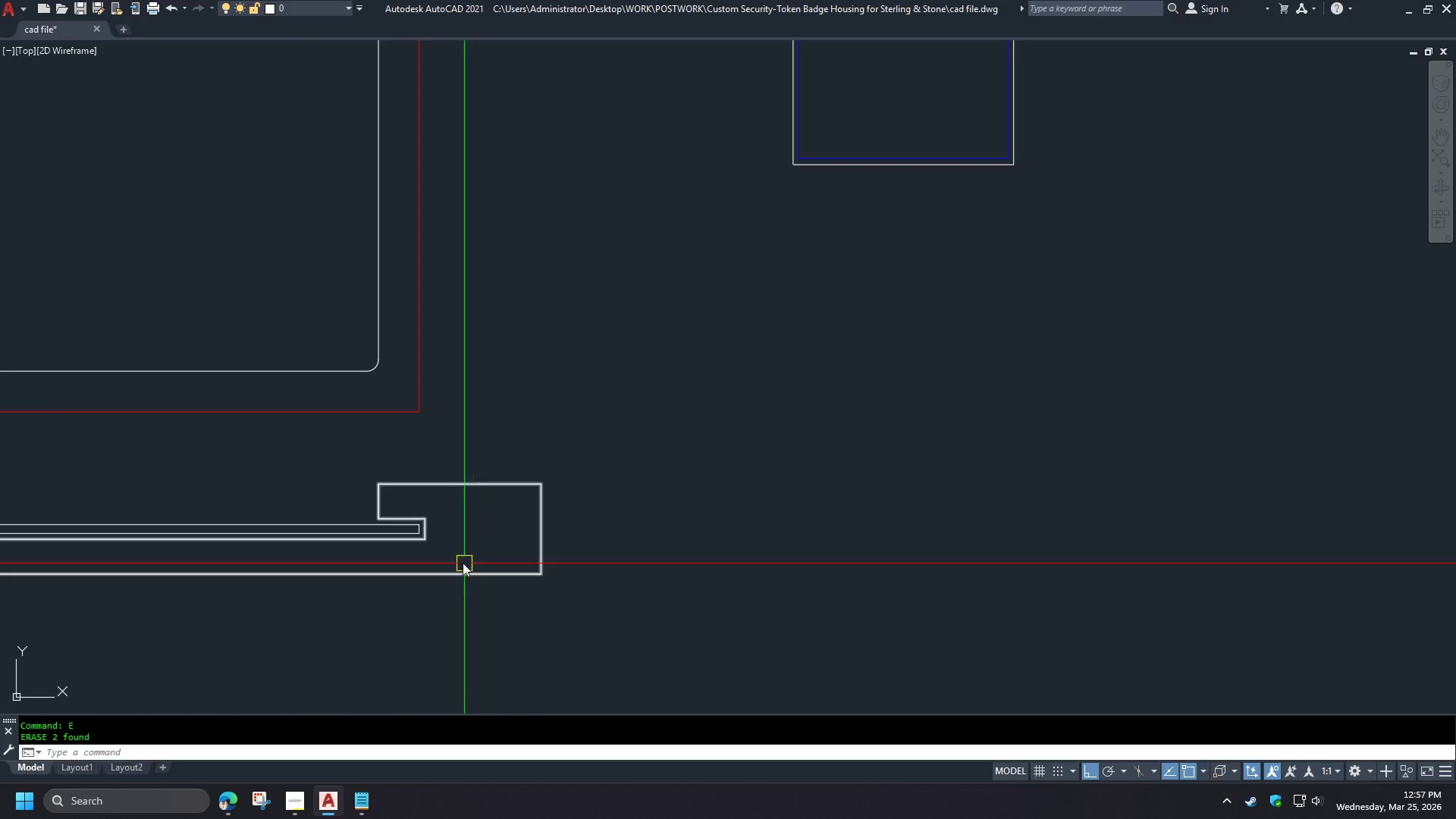 
key(Escape)
 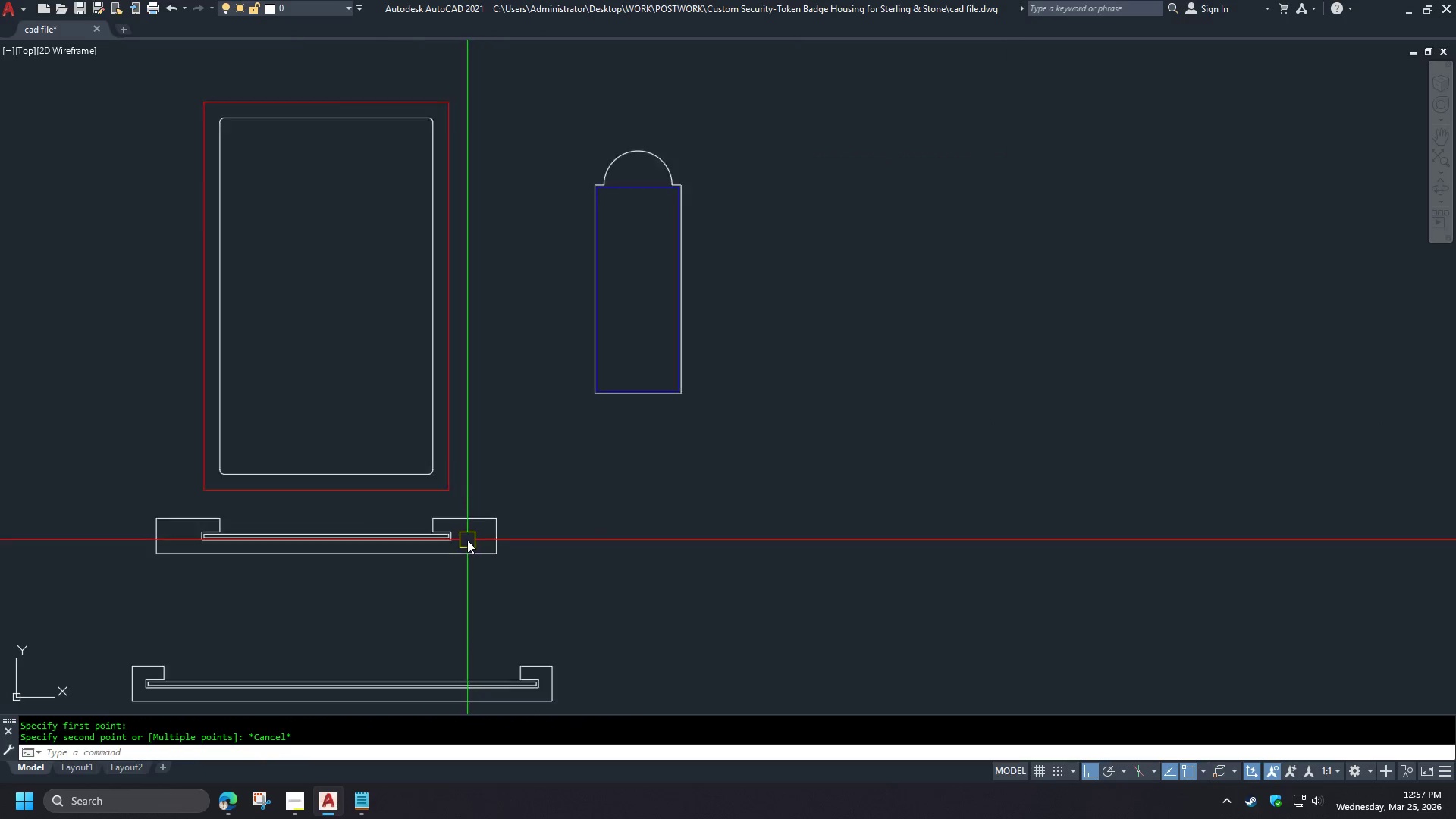 
scroll: coordinate [467, 540], scroll_direction: down, amount: 3.0
 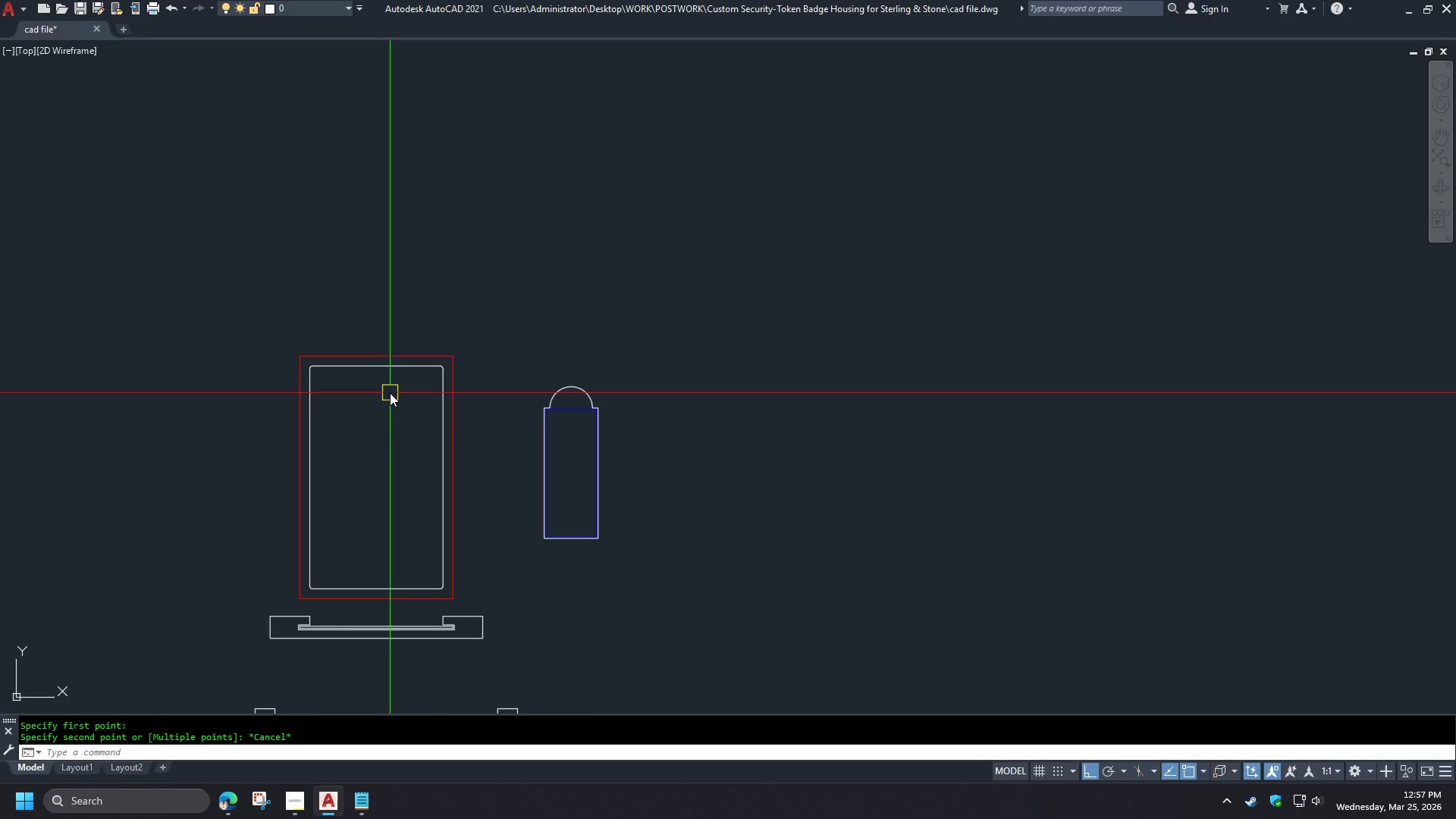 
key(O)
 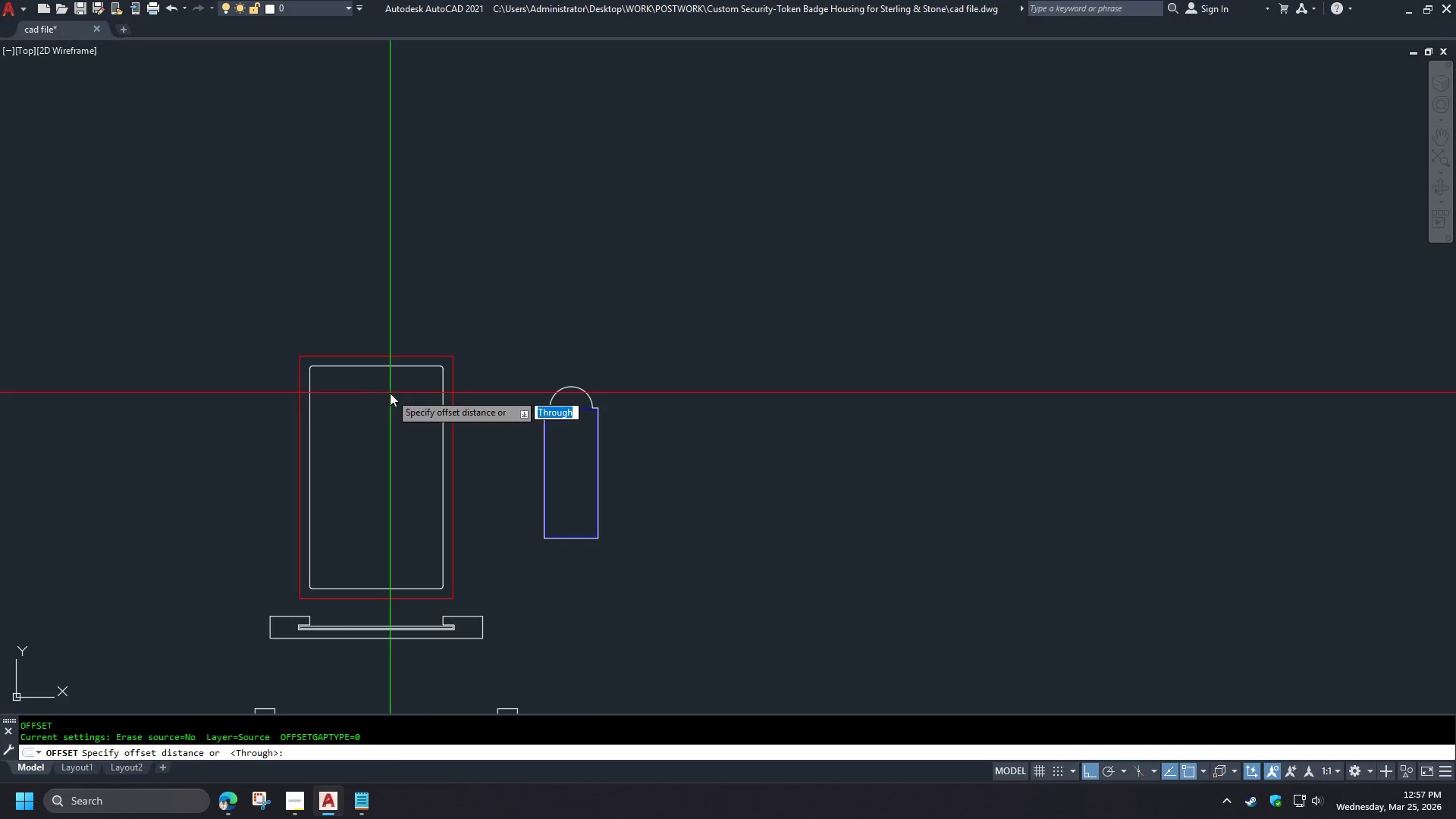 
key(Space)
 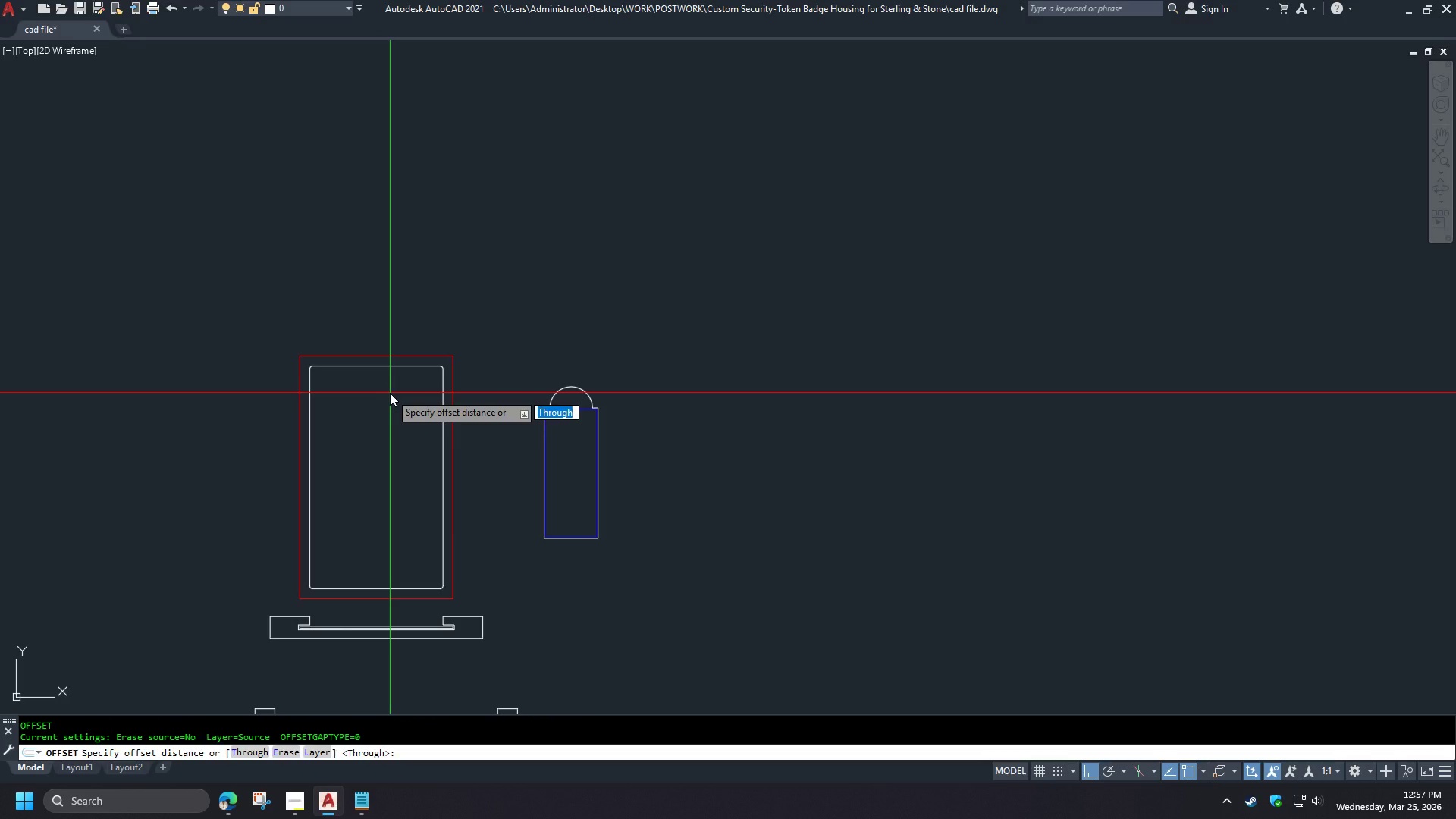 
key(Numpad1)
 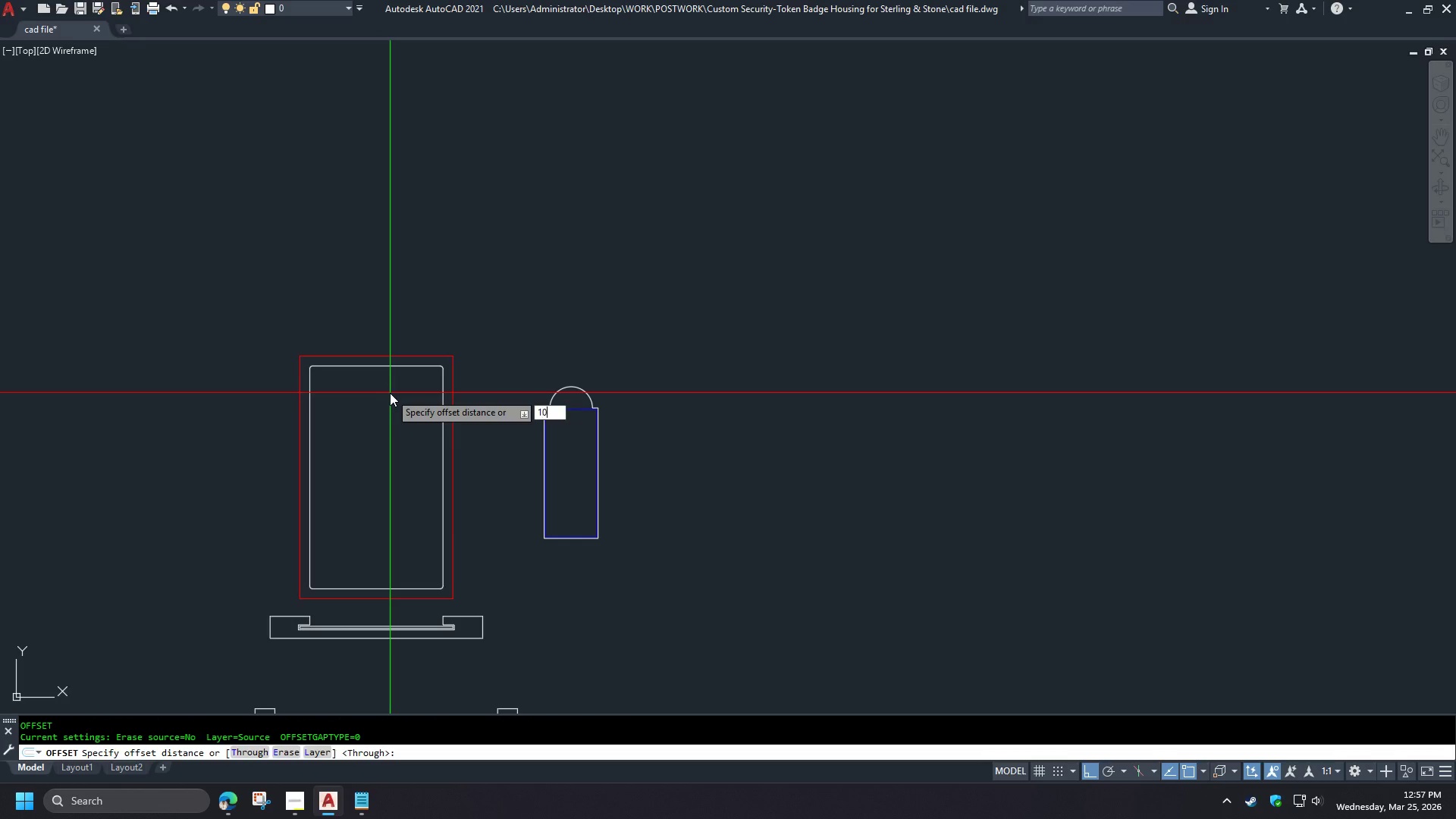 
key(Numpad0)
 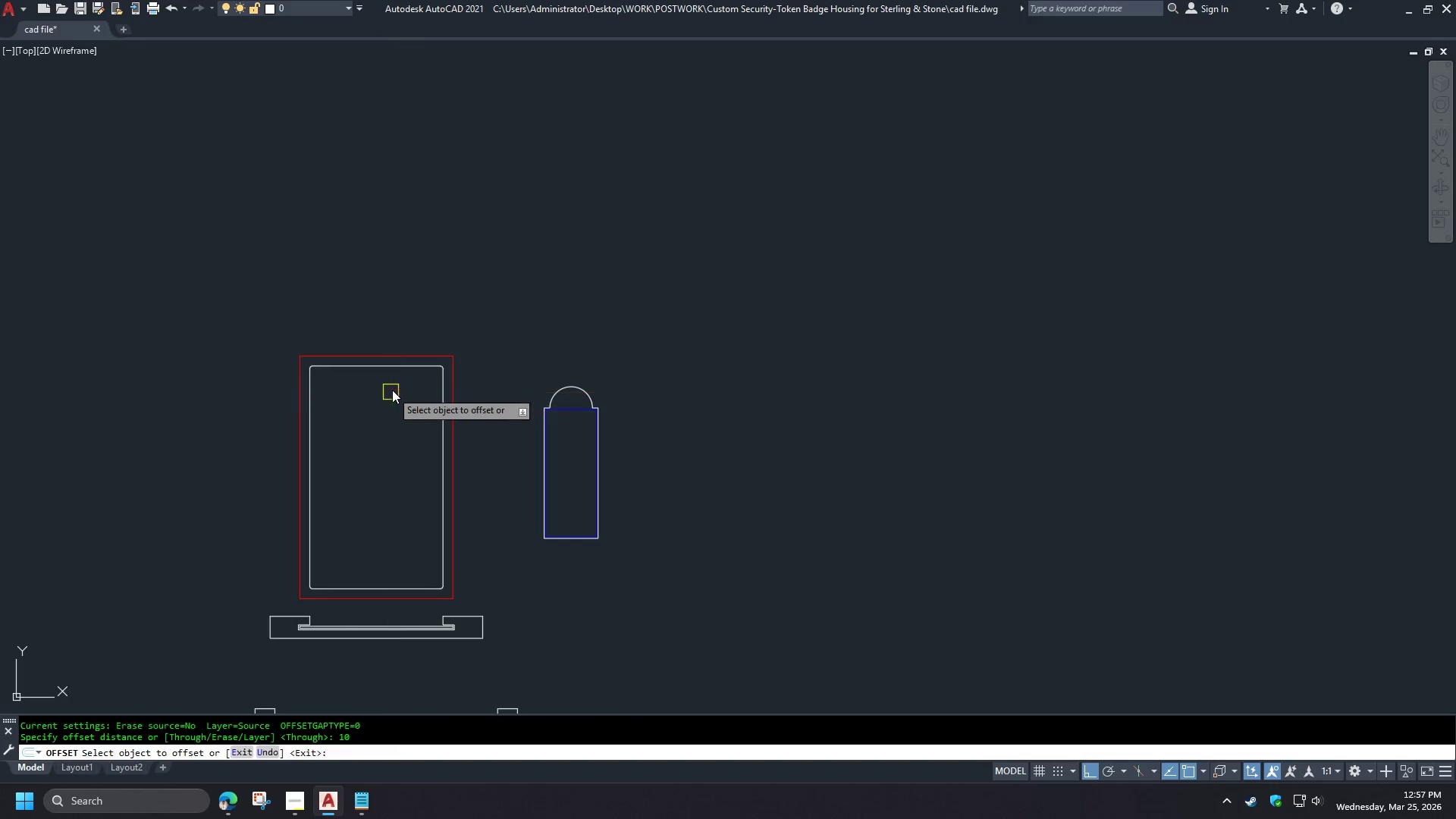 
key(NumpadEnter)
 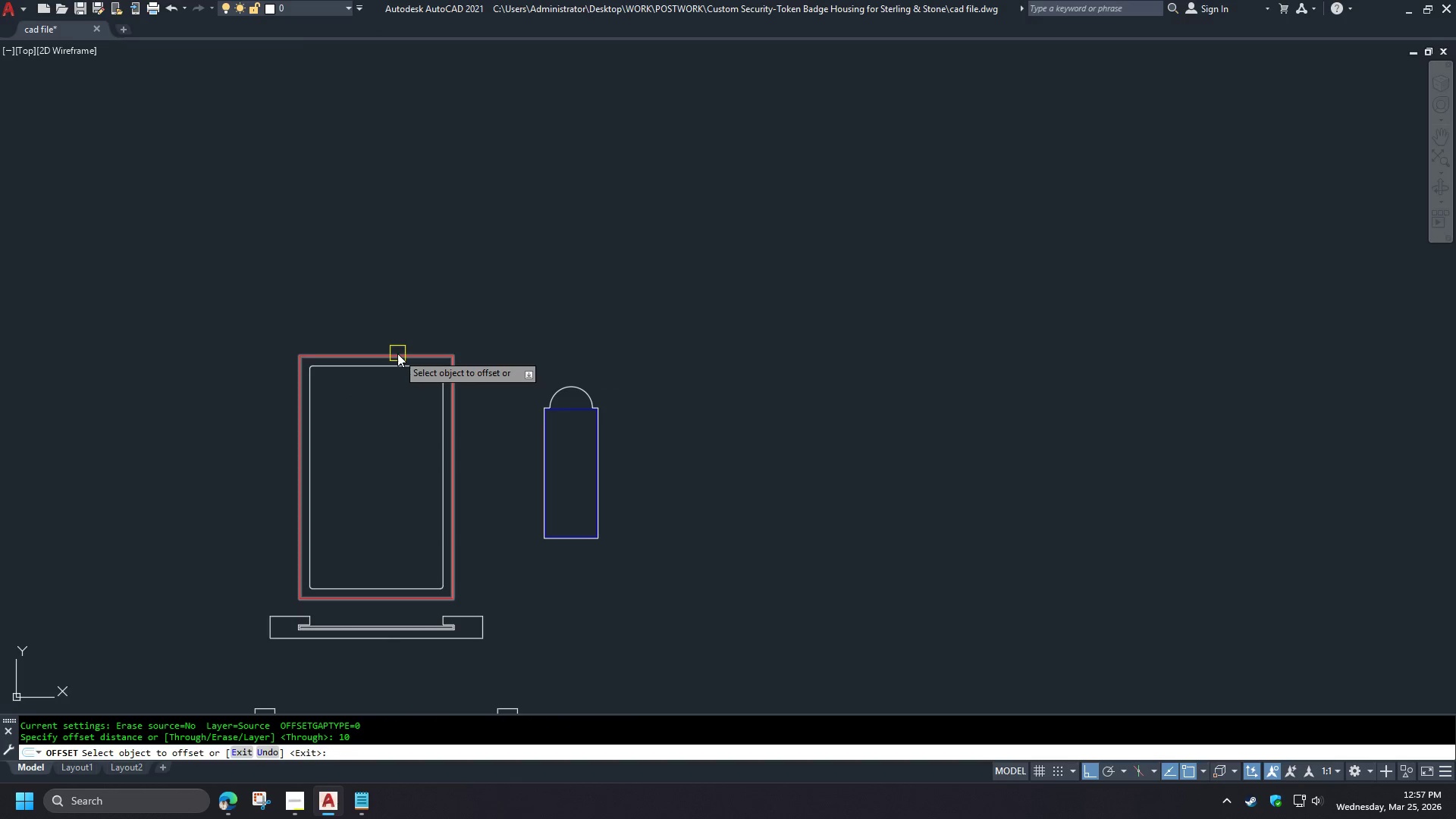 
left_click_drag(start_coordinate=[397, 353], to_coordinate=[397, 347])
 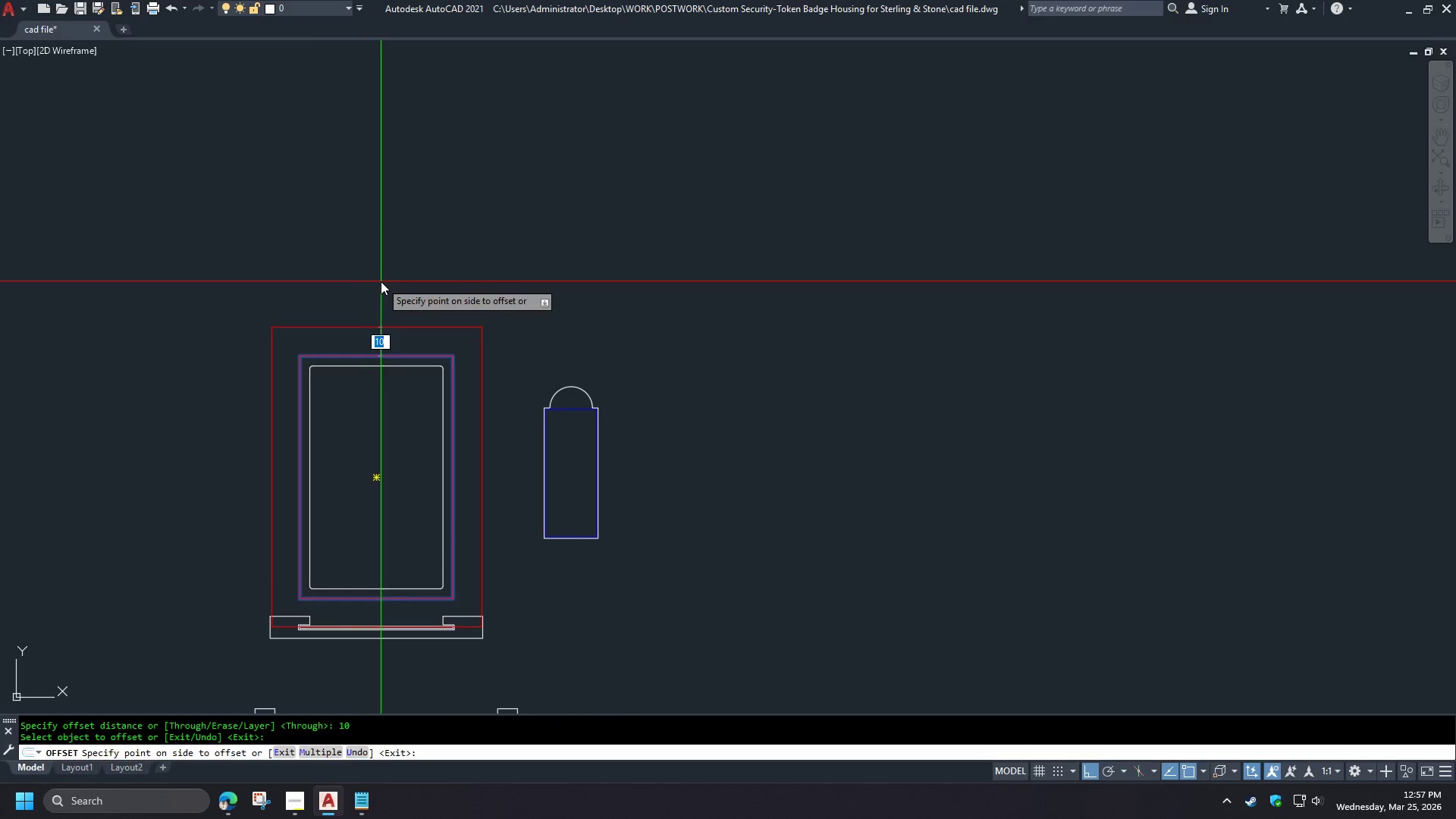 
double_click([381, 281])
 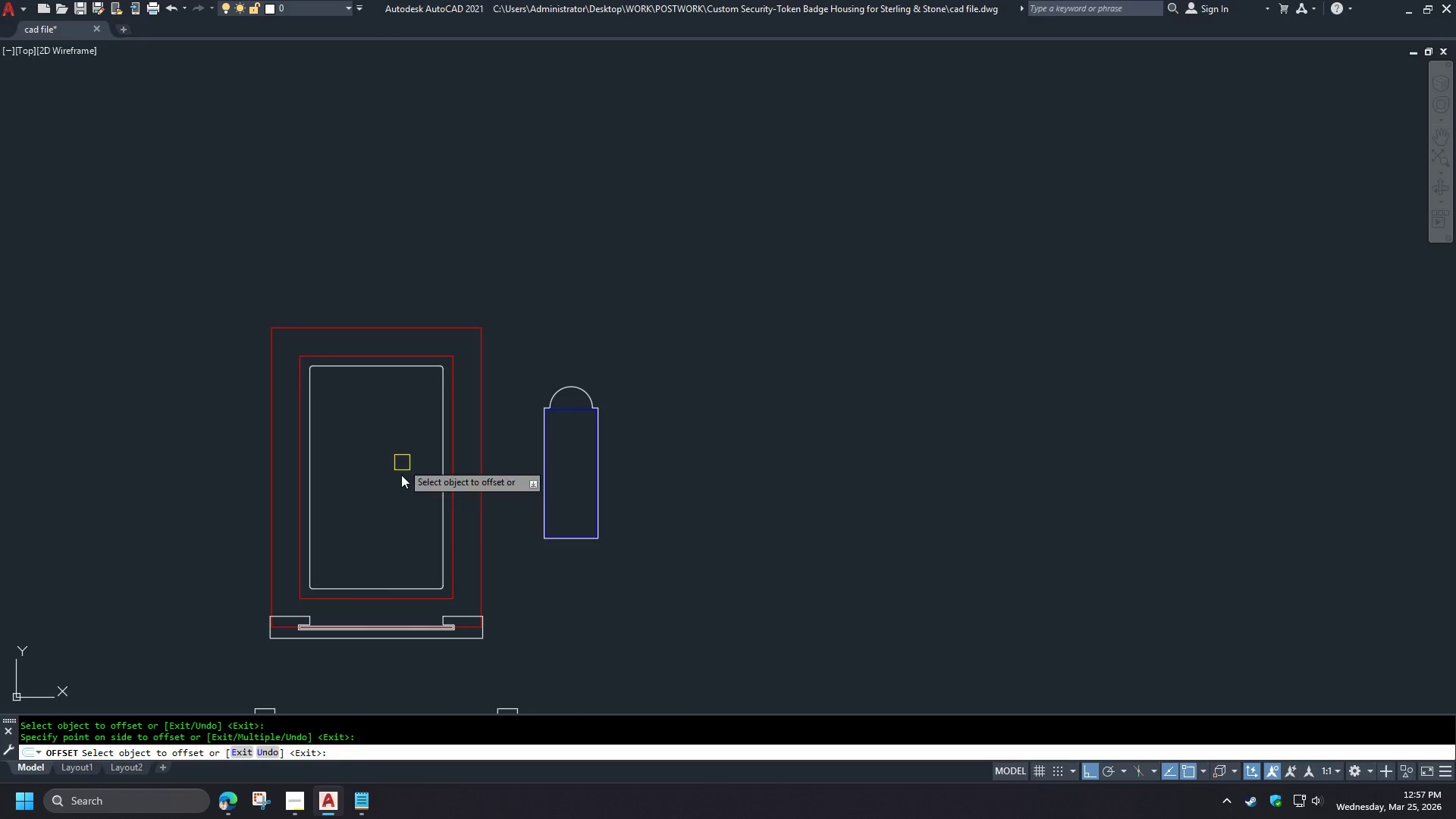 
key(Space)
 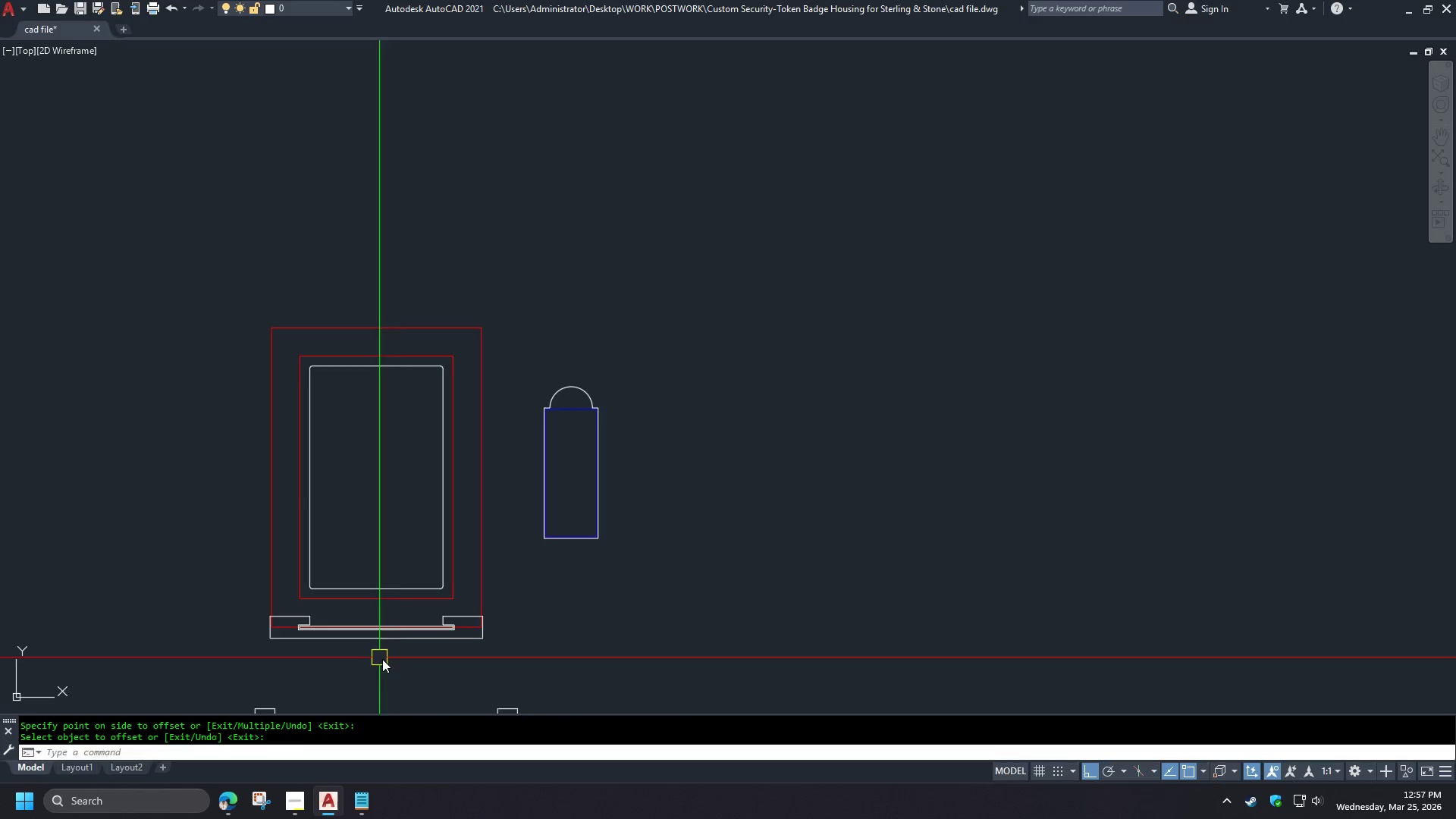 
left_click([549, 577])
 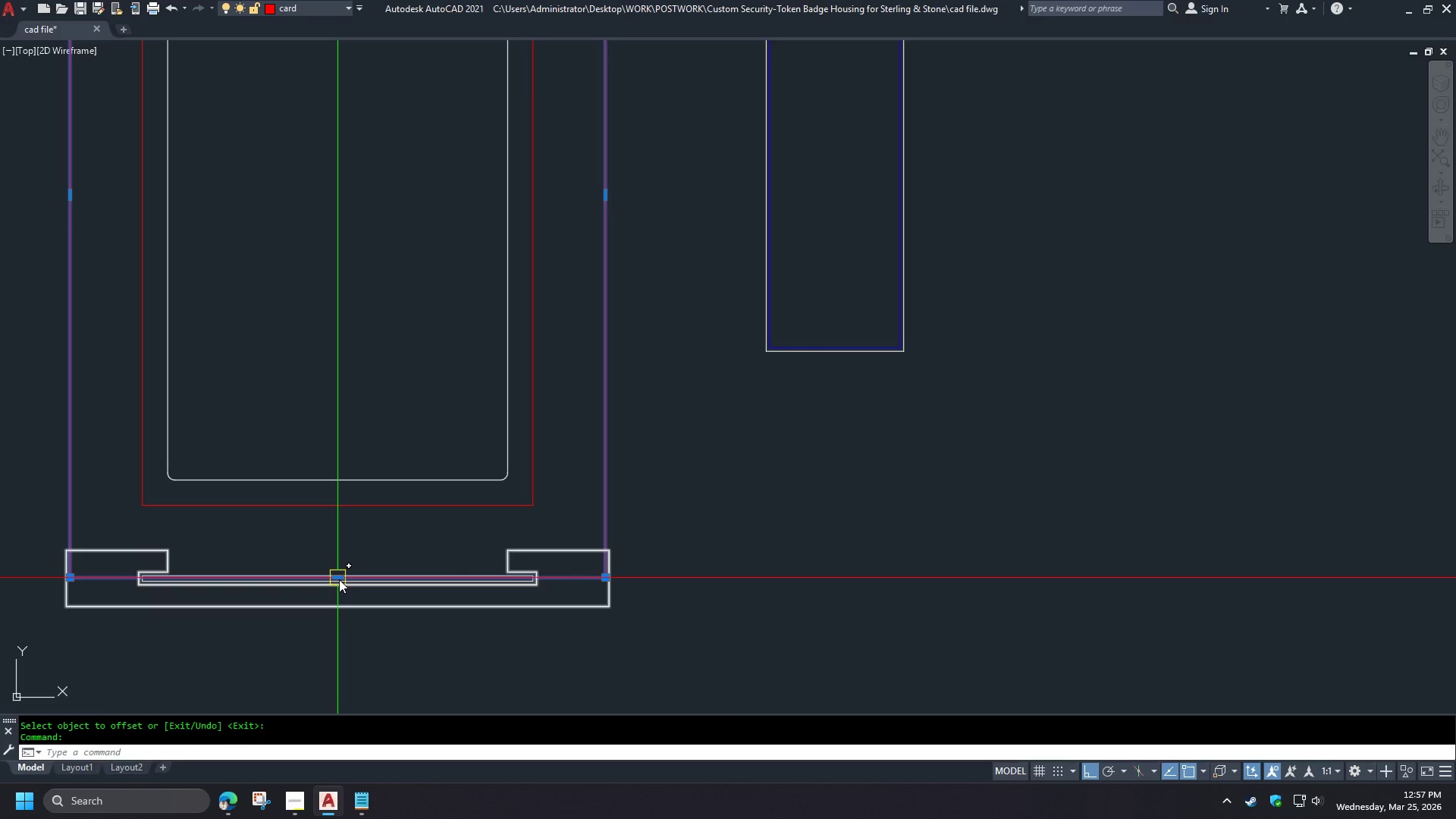 
left_click_drag(start_coordinate=[339, 579], to_coordinate=[337, 584])
 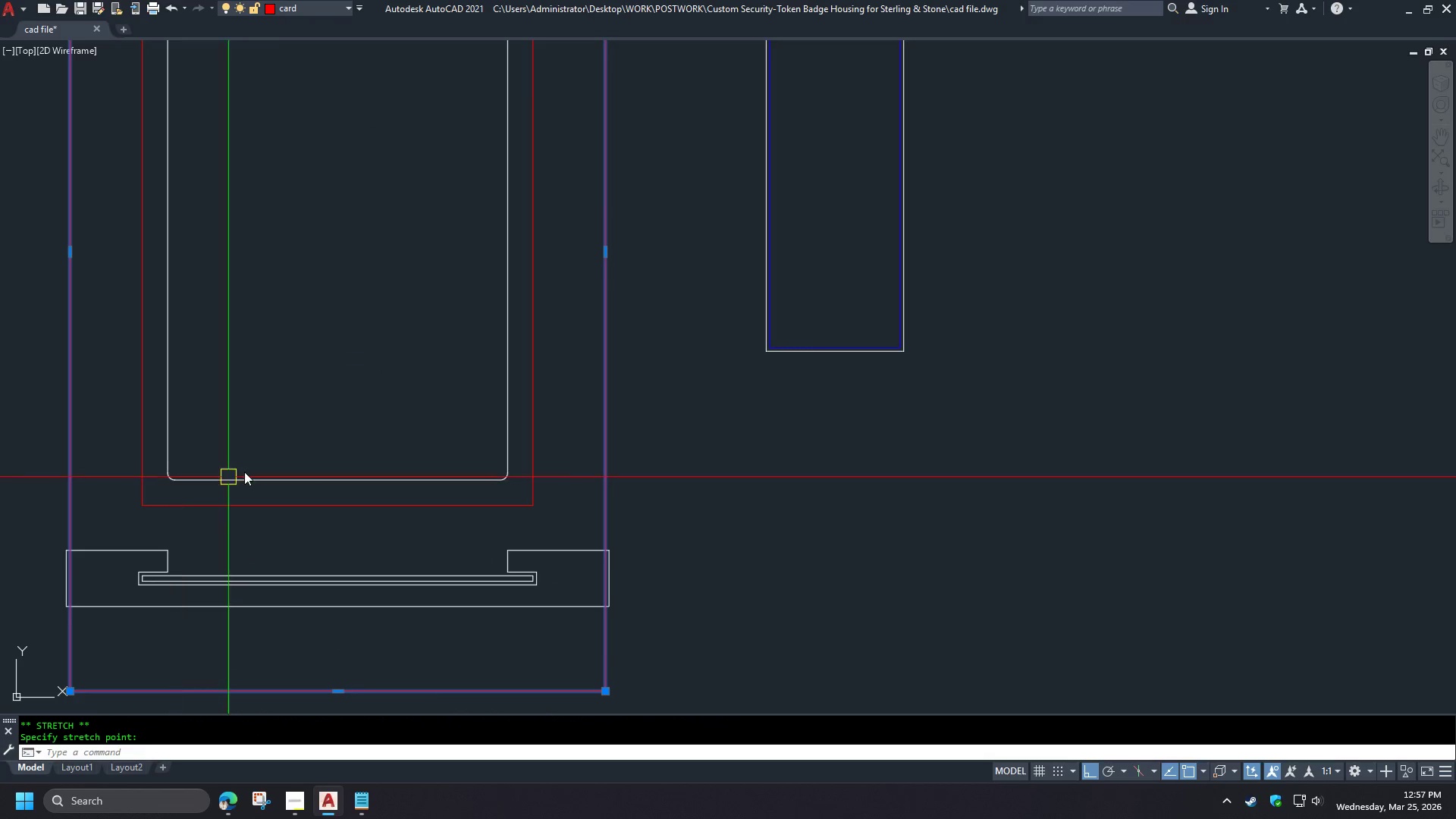 
scroll: coordinate [400, 659], scroll_direction: up, amount: 2.0
 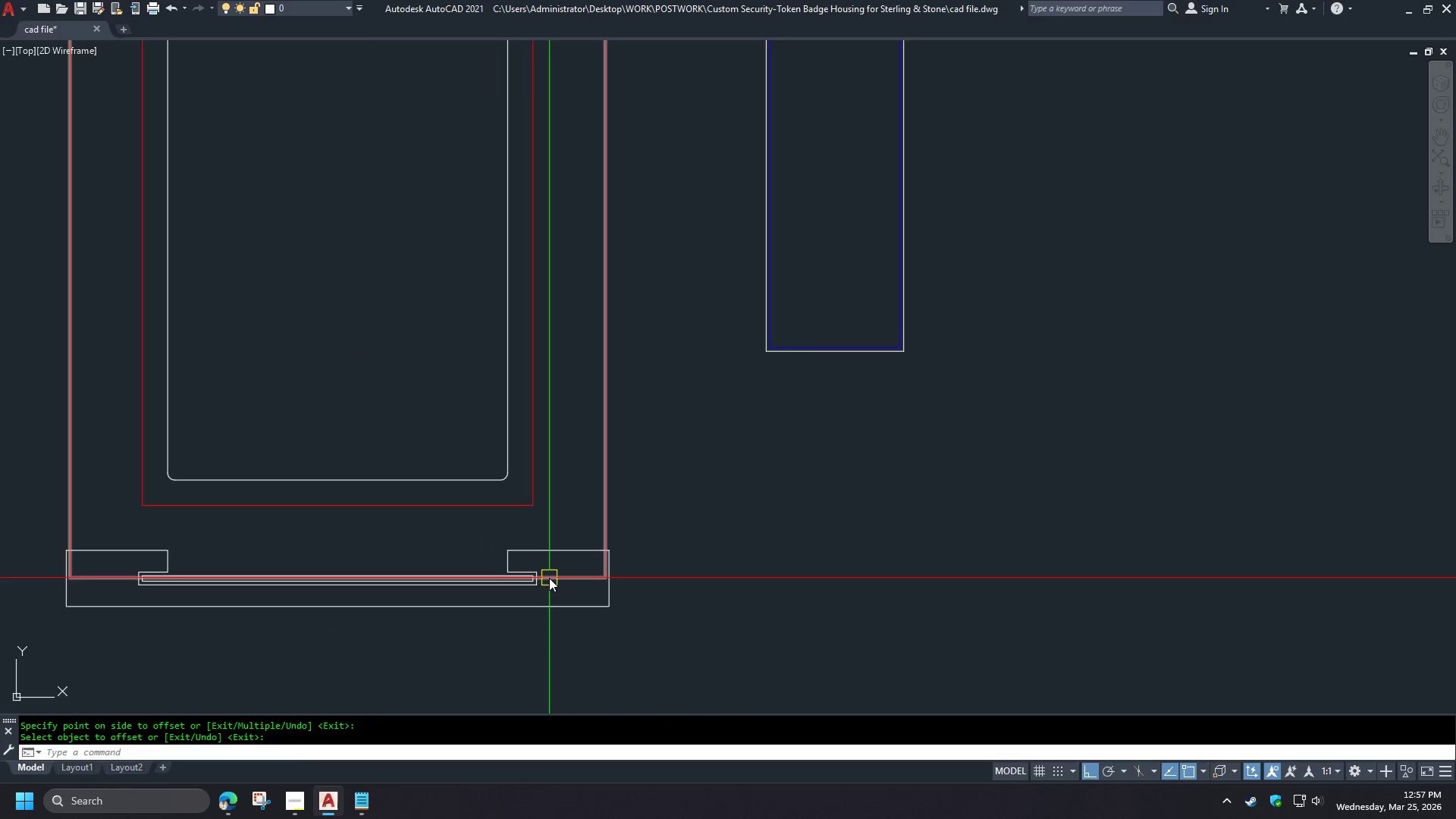 
key(Escape)
type(di )
 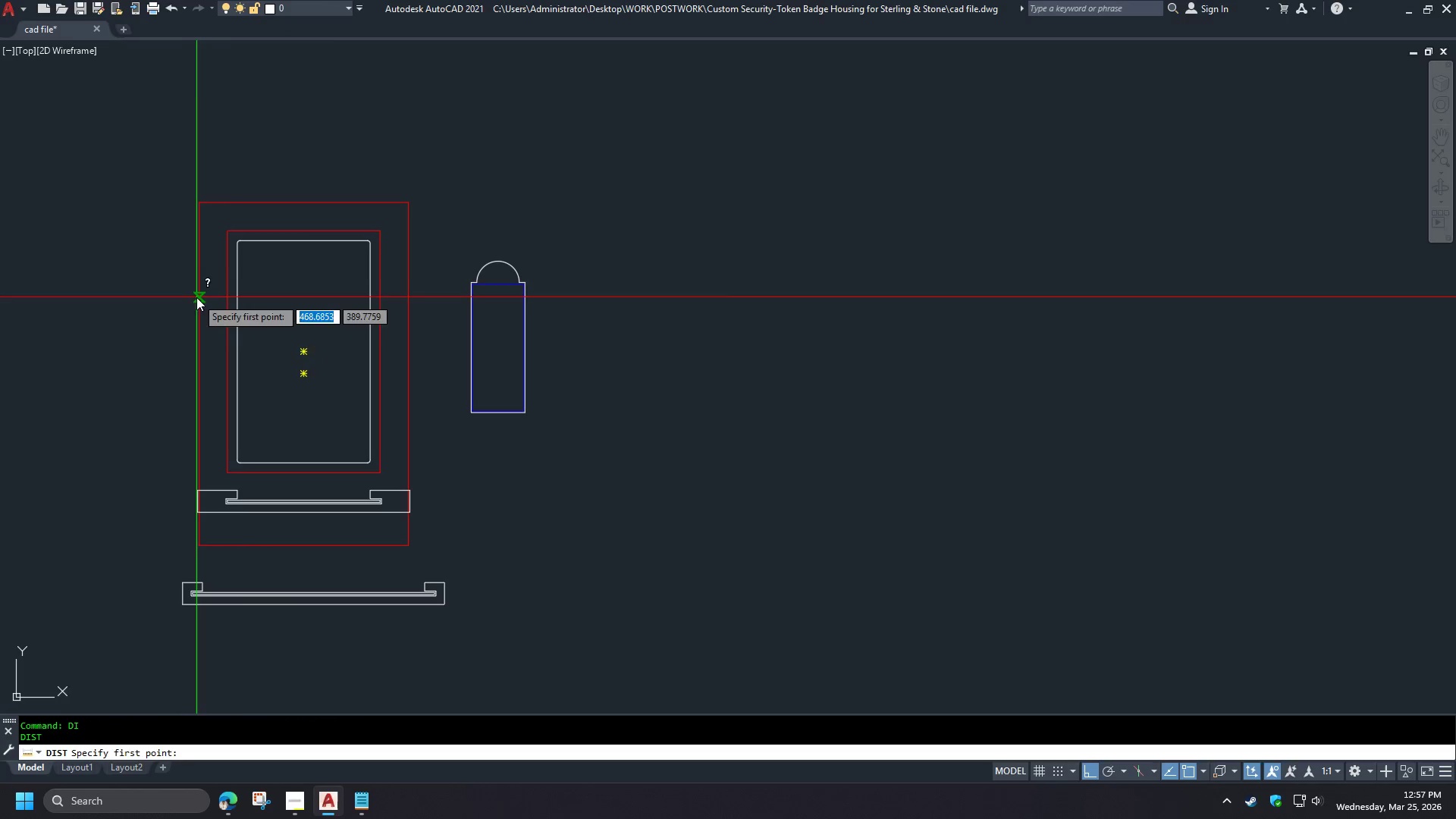 
left_click_drag(start_coordinate=[196, 297], to_coordinate=[201, 300])
 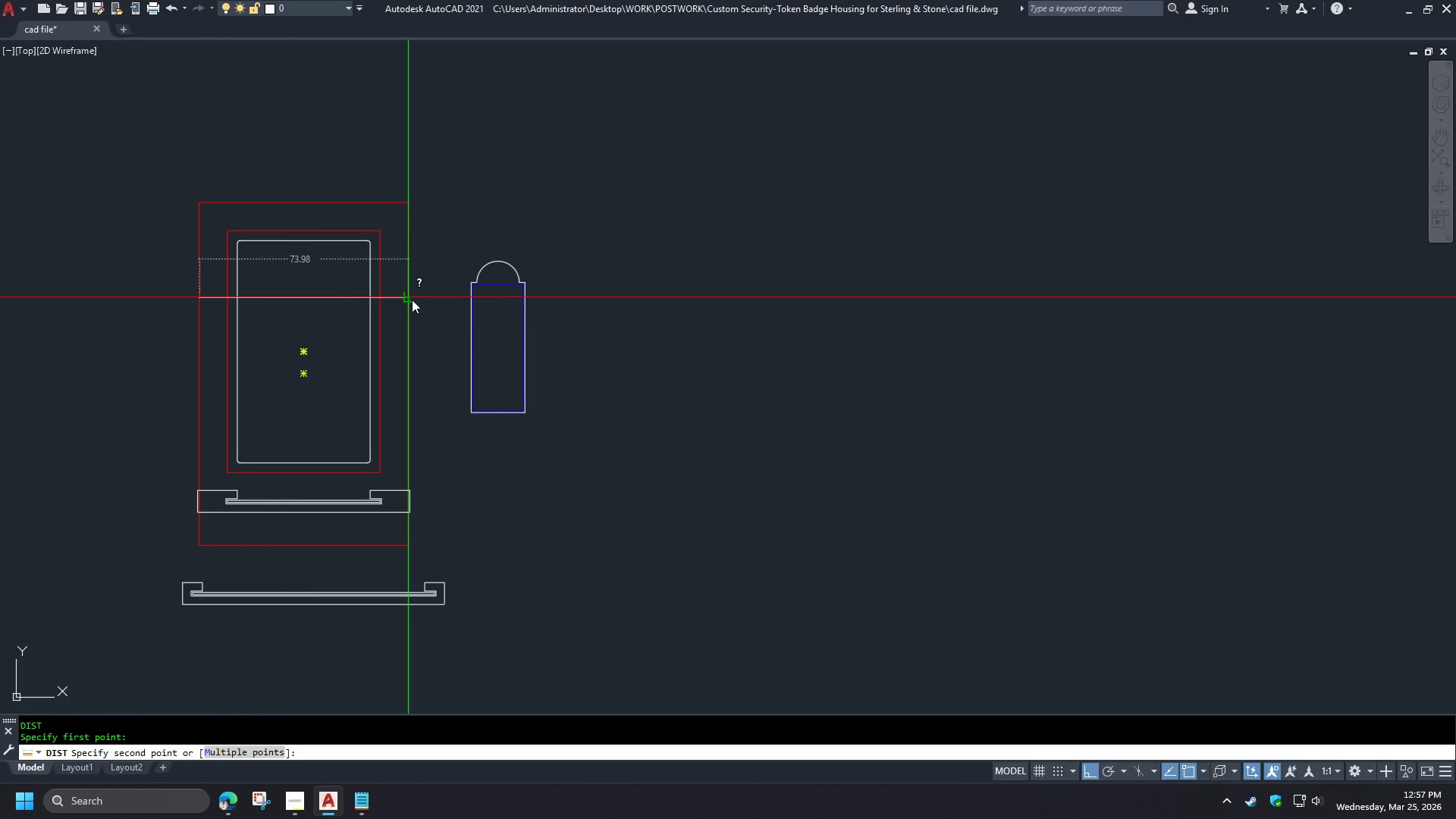 
scroll: coordinate [281, 453], scroll_direction: down, amount: 2.0
 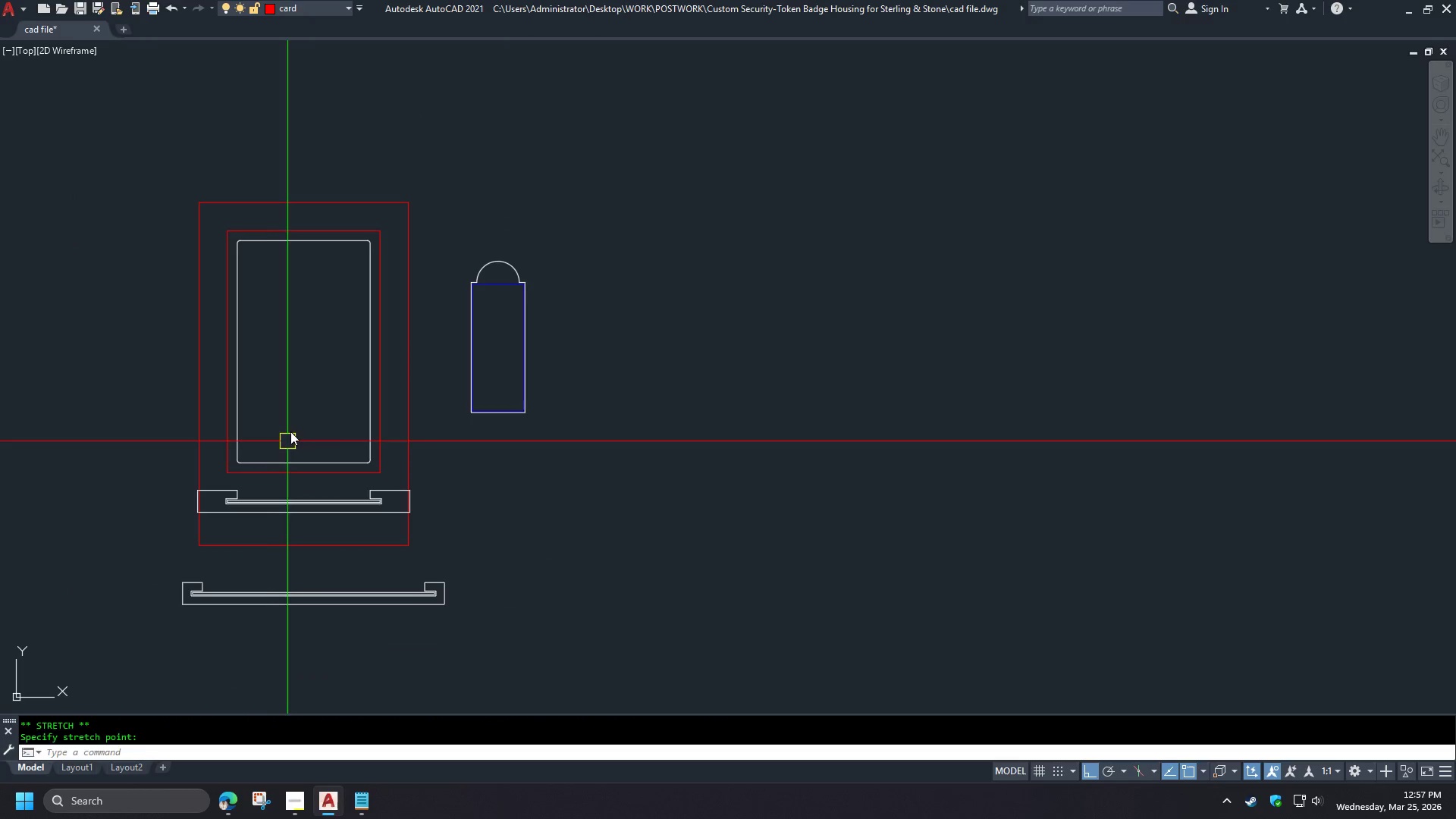 
key(Escape)
 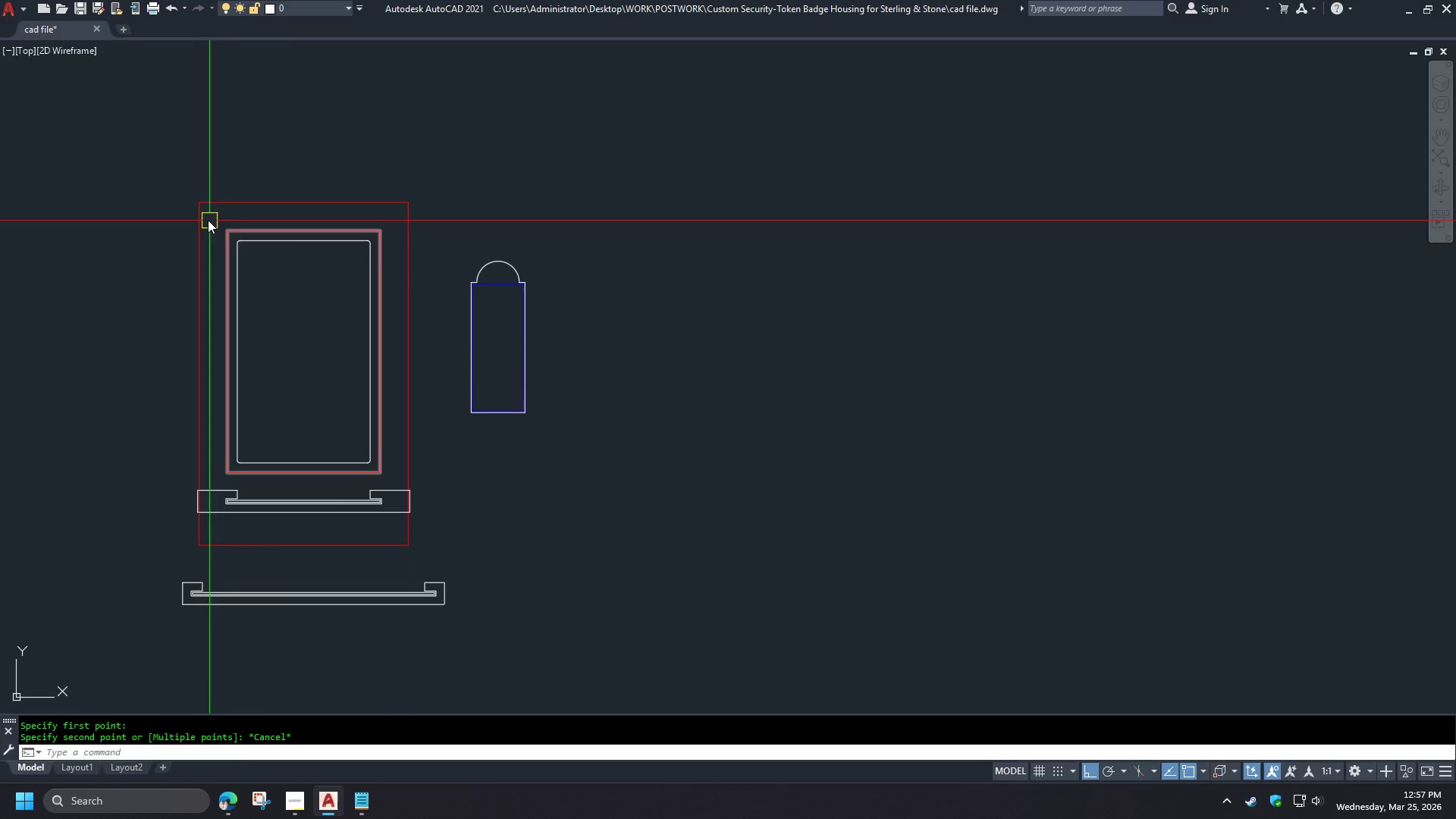 
key(Space)
 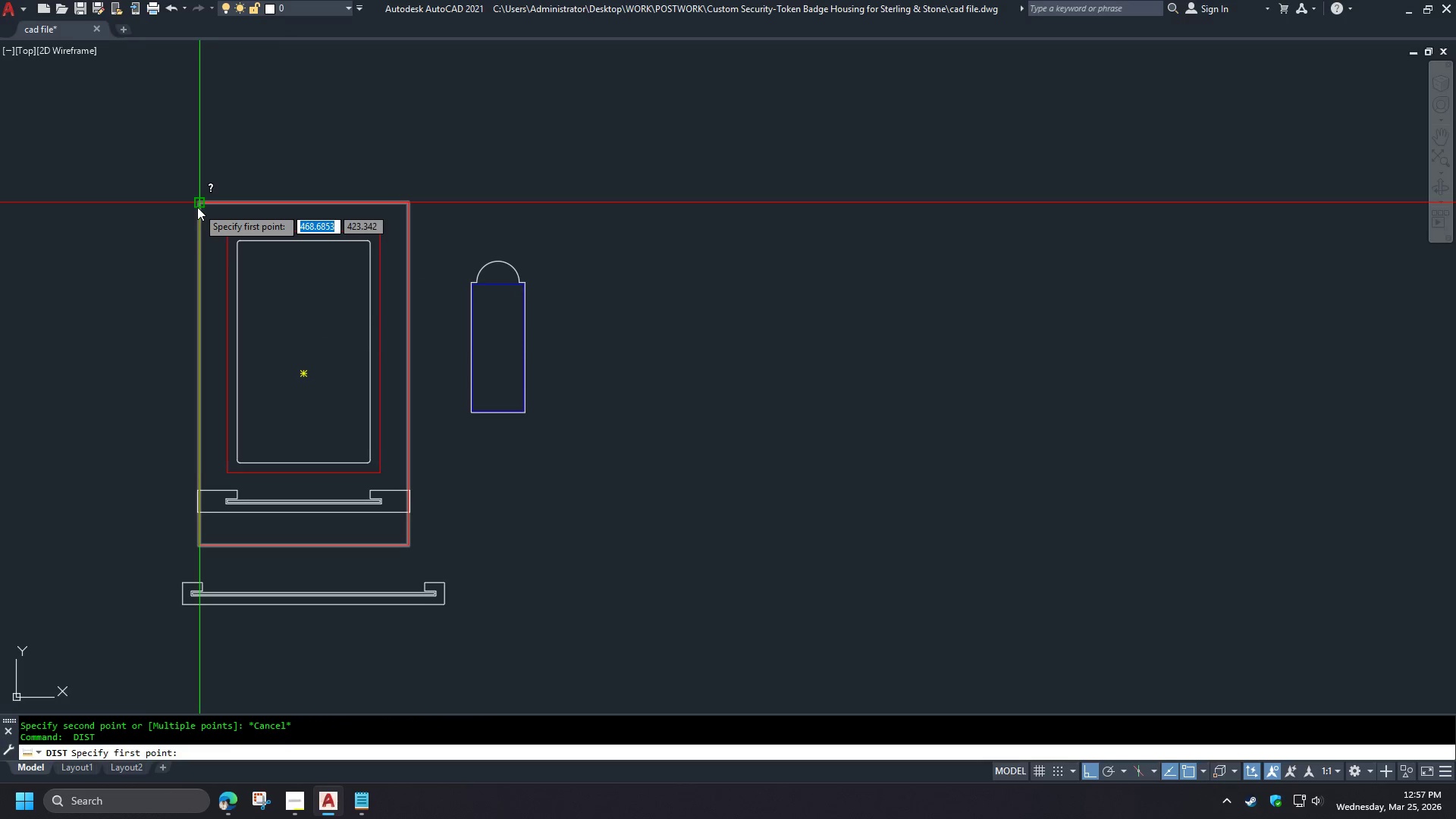 
left_click([197, 207])
 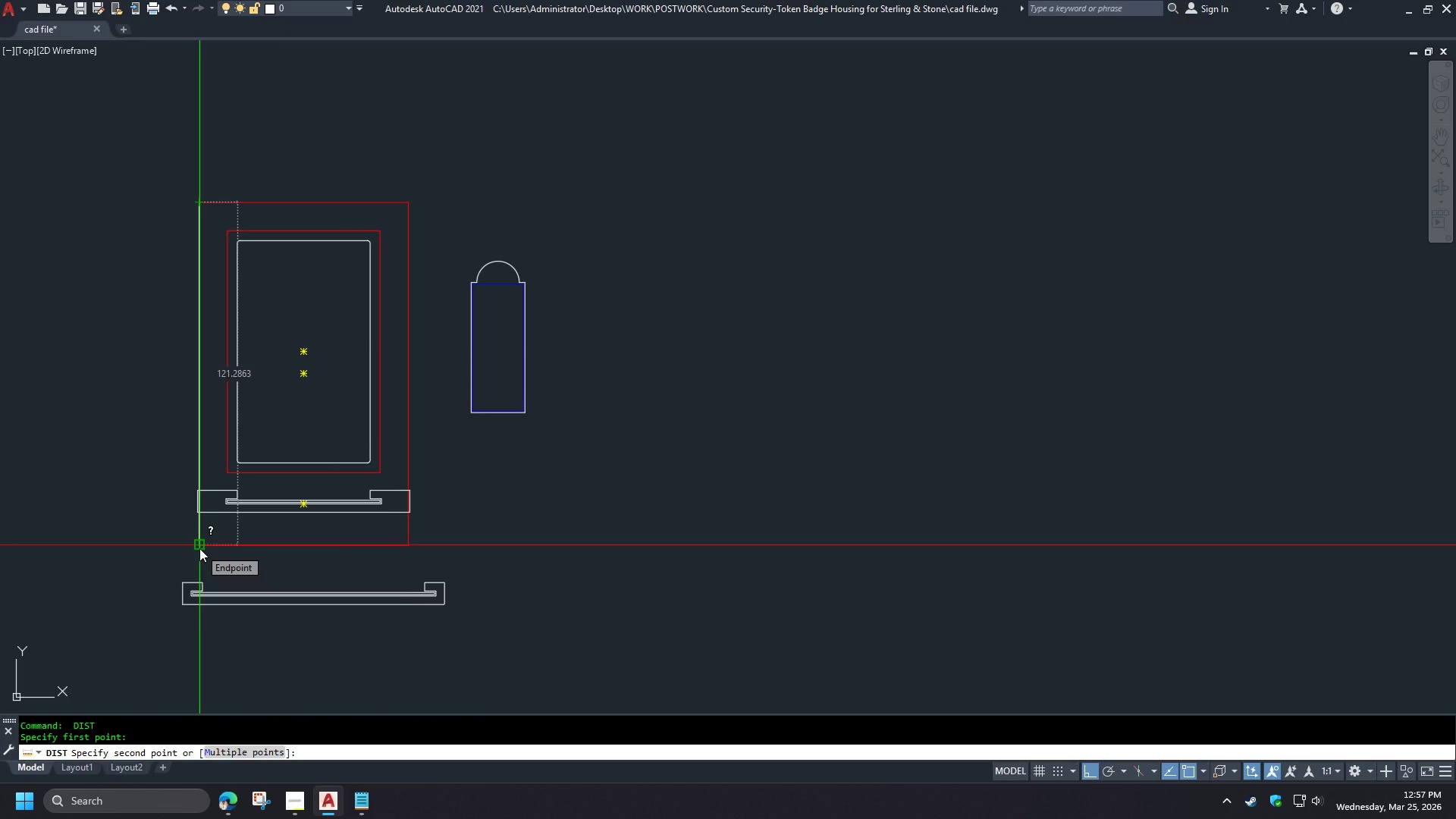 
wait(6.55)
 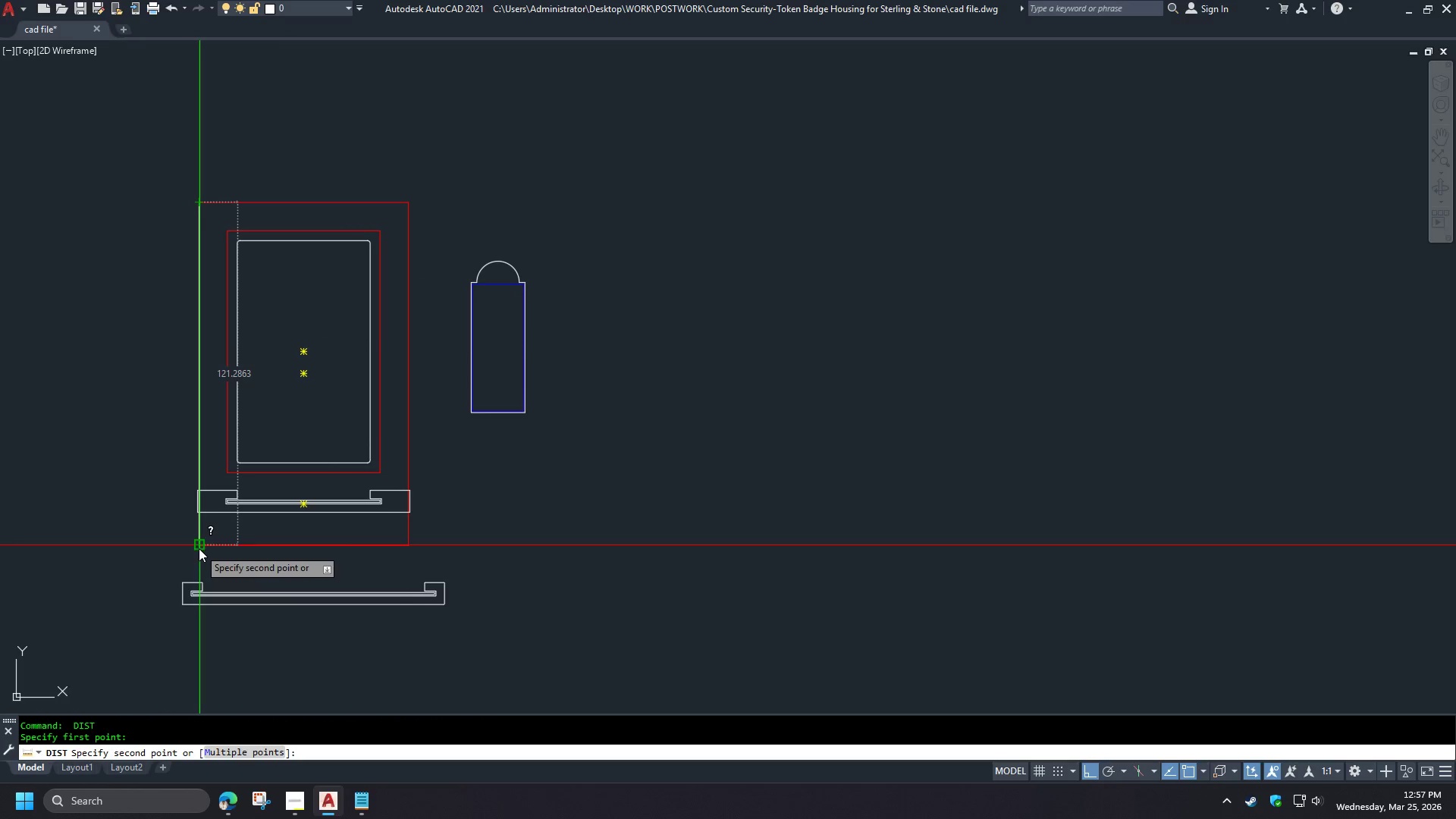 
key(Escape)
 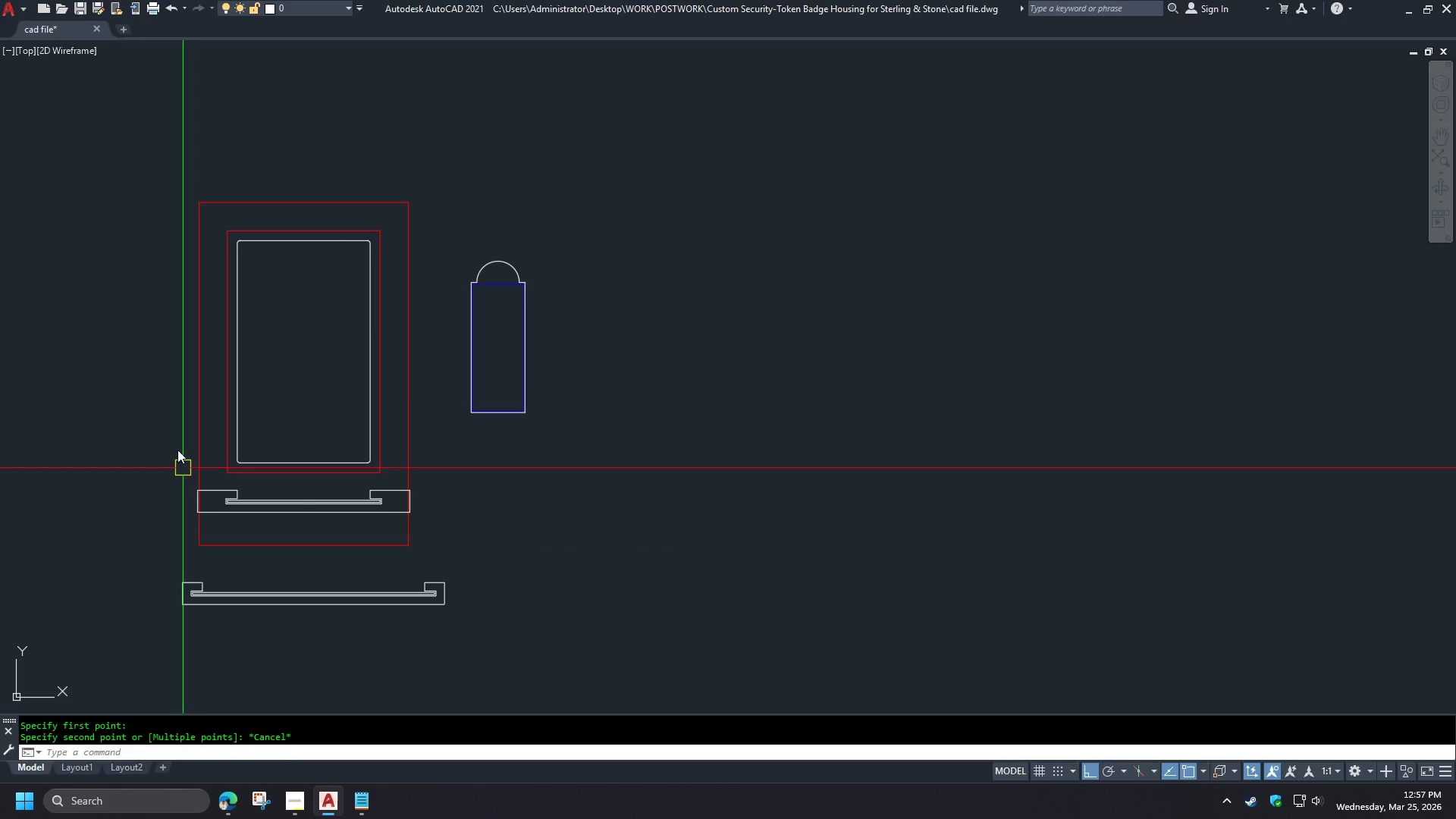 
key(Escape)
 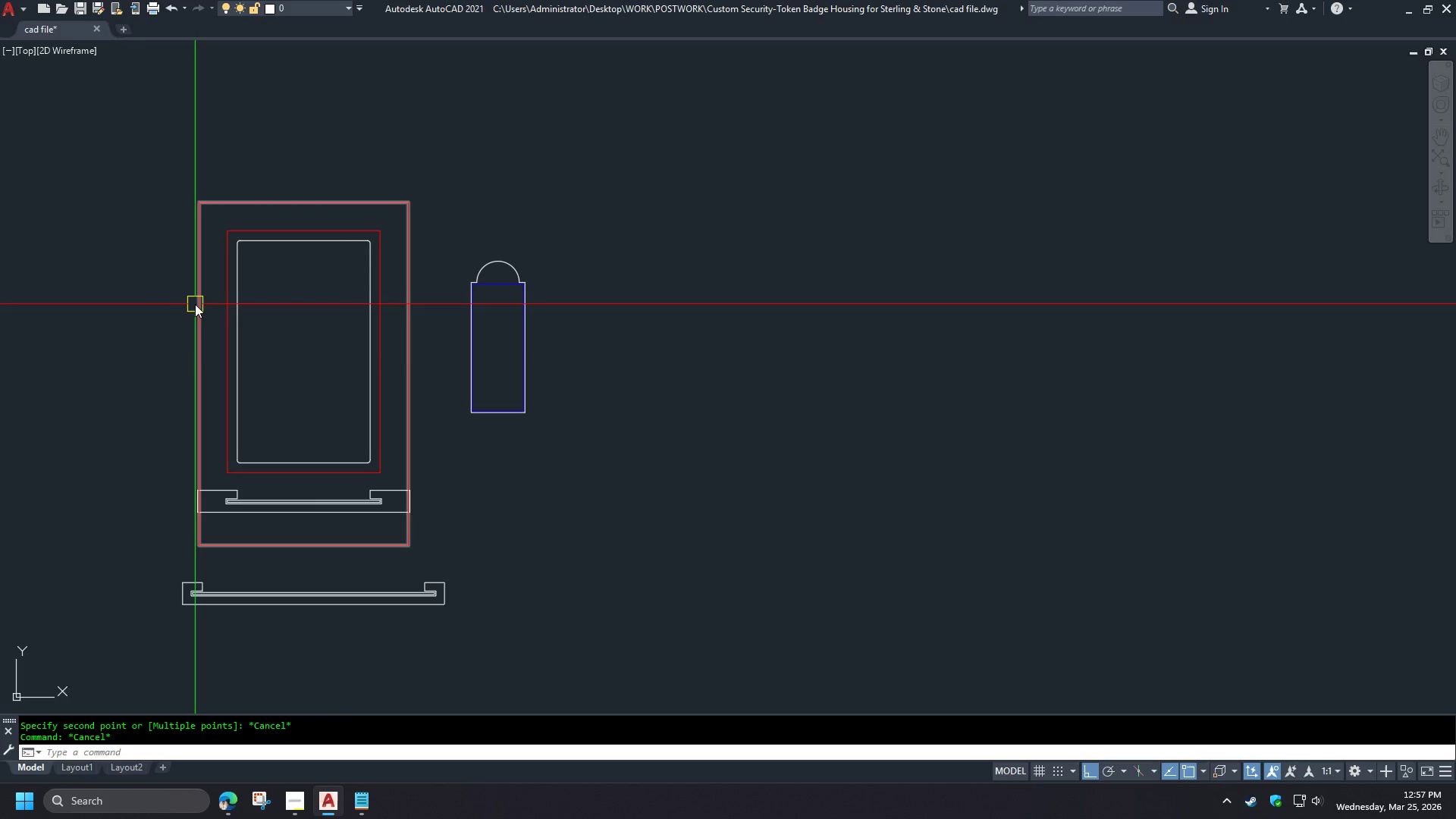 
left_click([196, 304])
 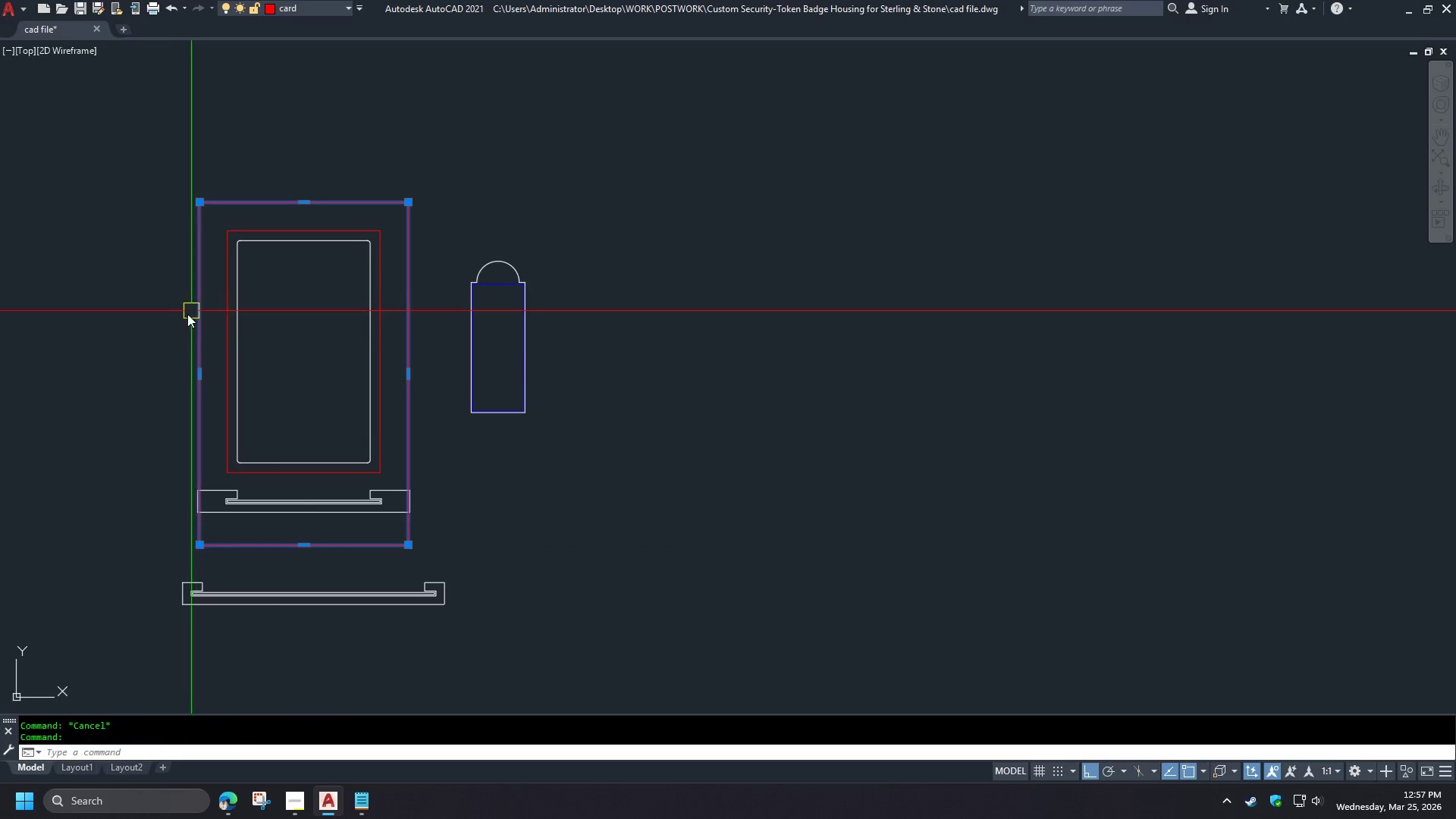 
type(e rec )
 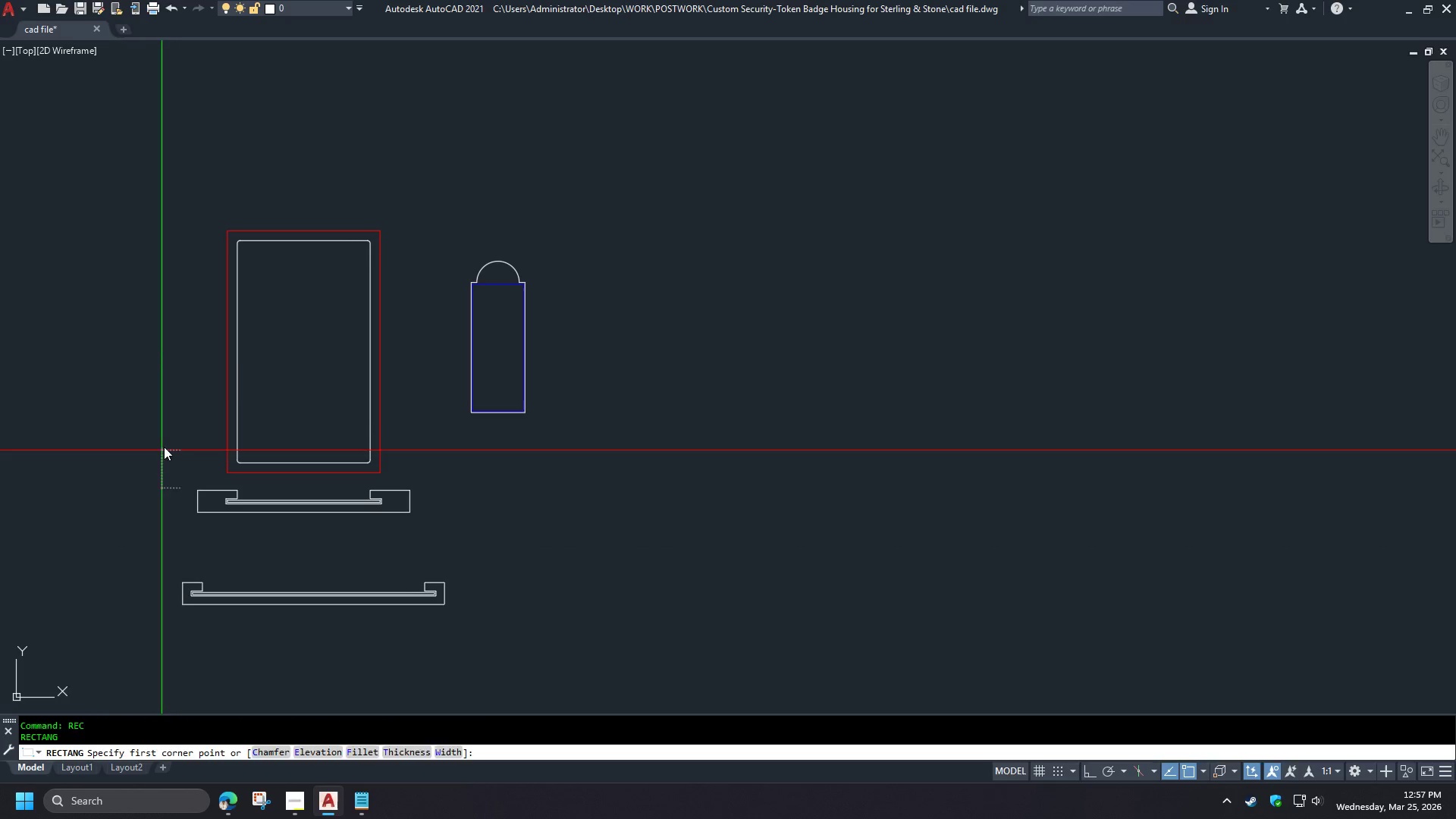 
left_click_drag(start_coordinate=[162, 450], to_coordinate=[168, 422])
 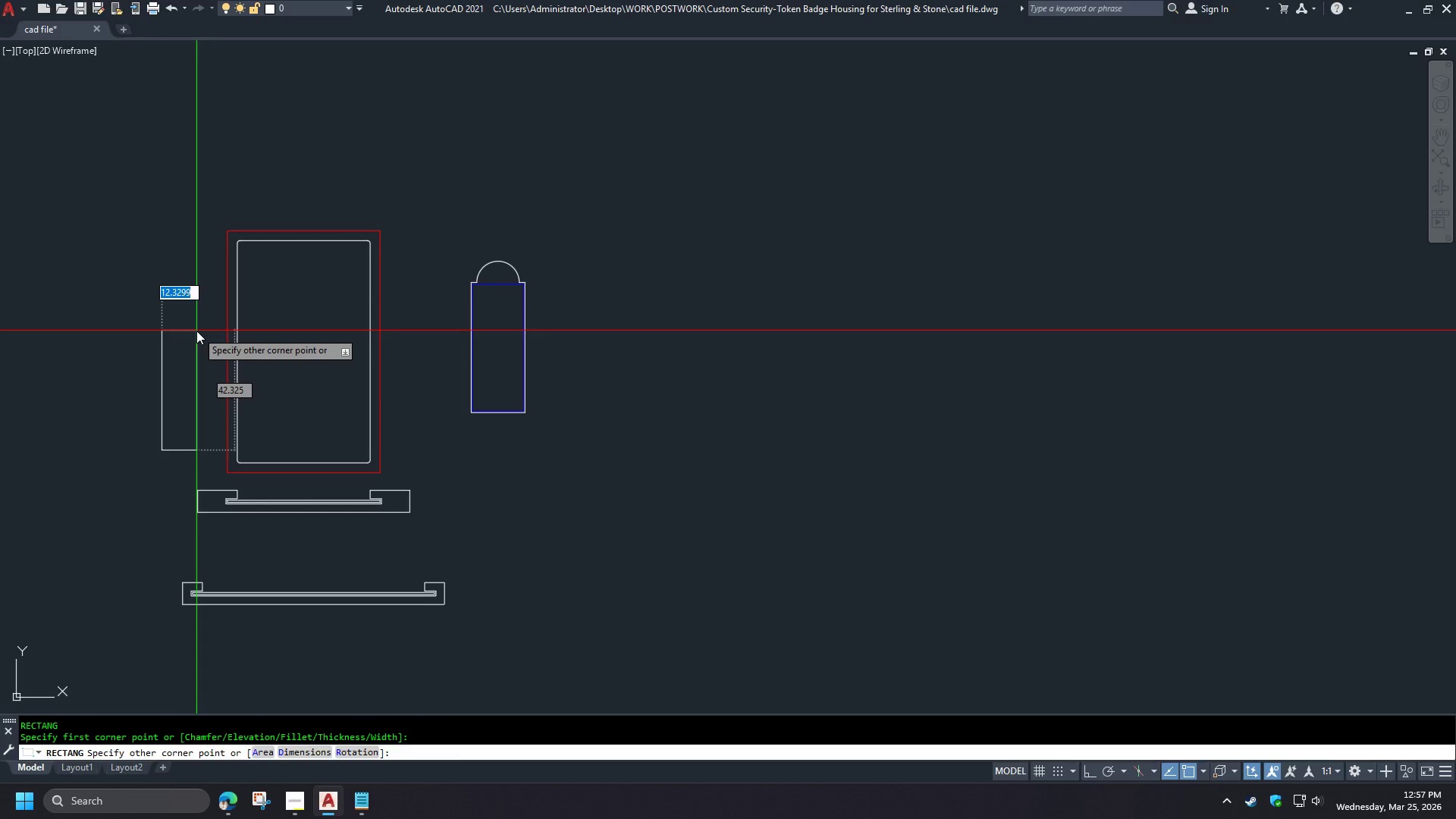 
key(Numpad7)
 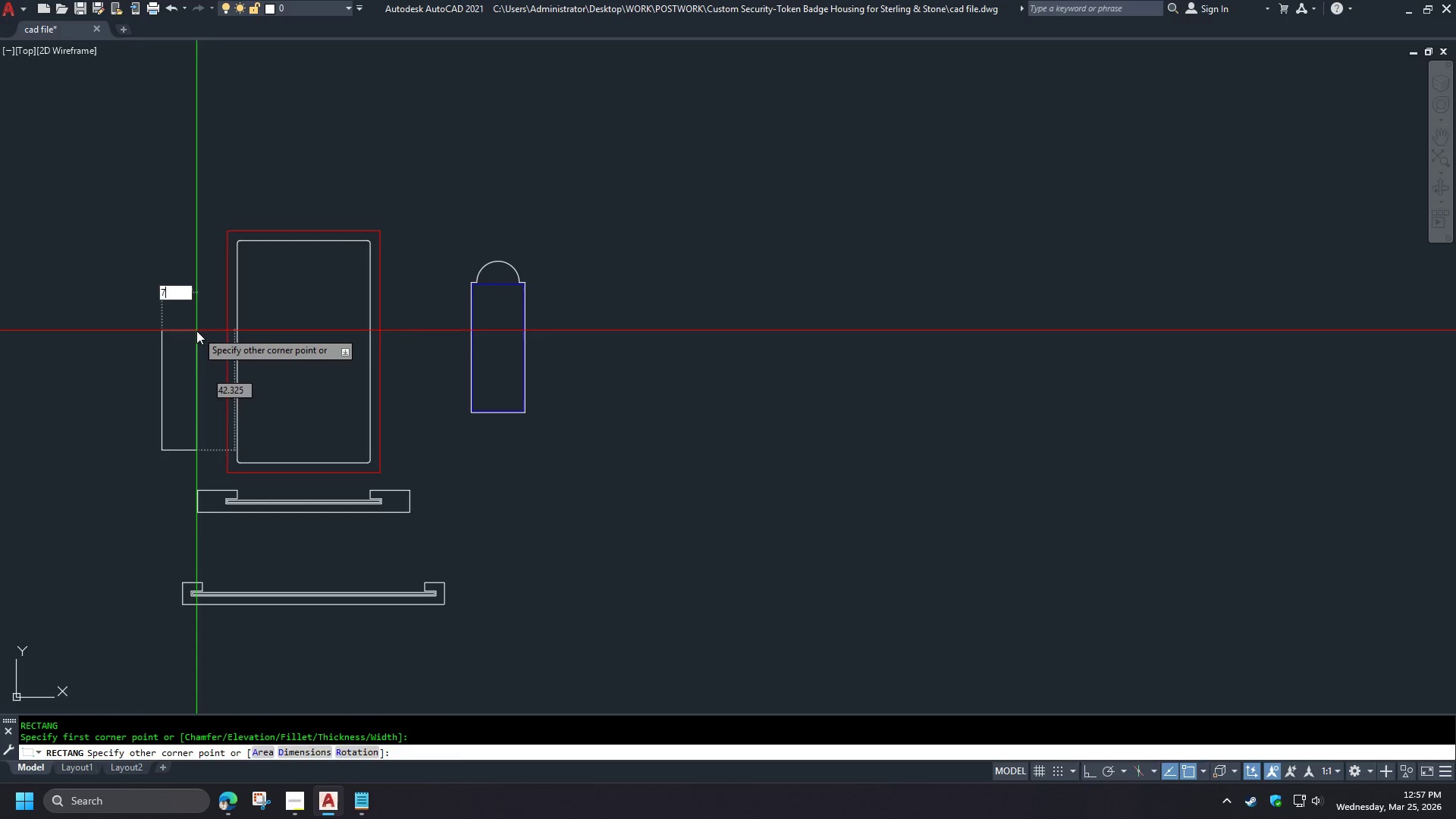 
key(Numpad5)
 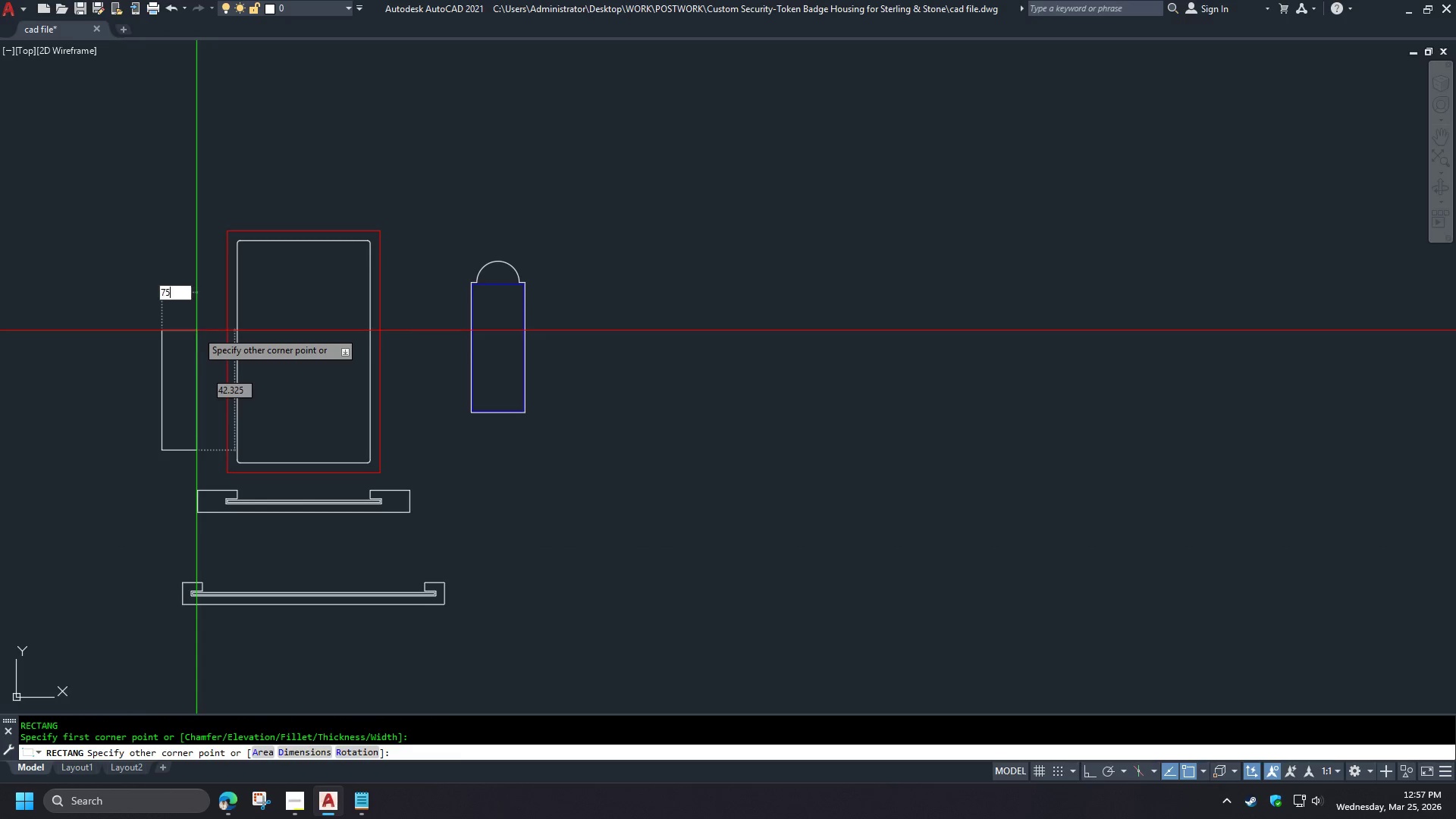 
key(Tab)
 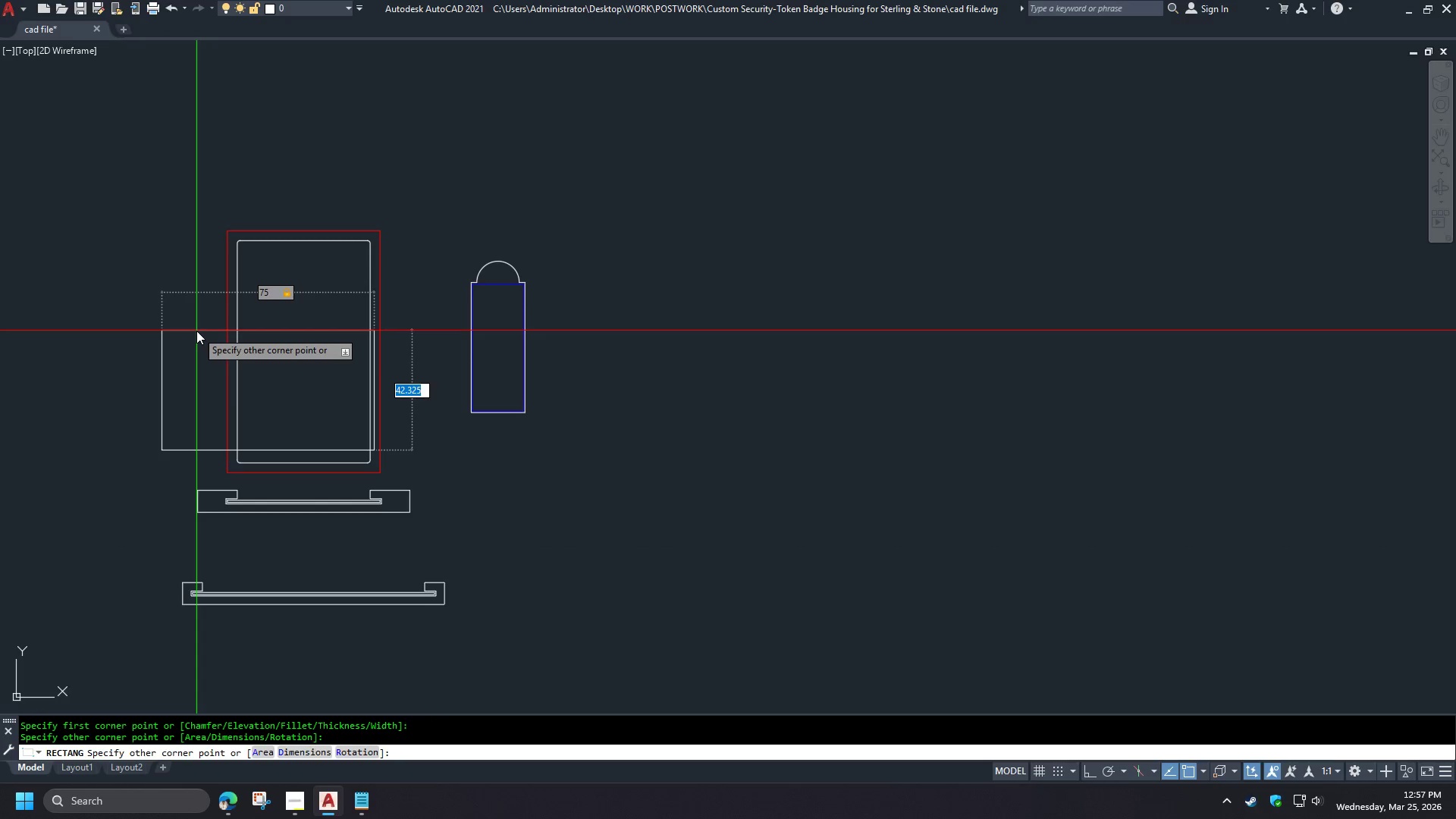 
key(Numpad1)
 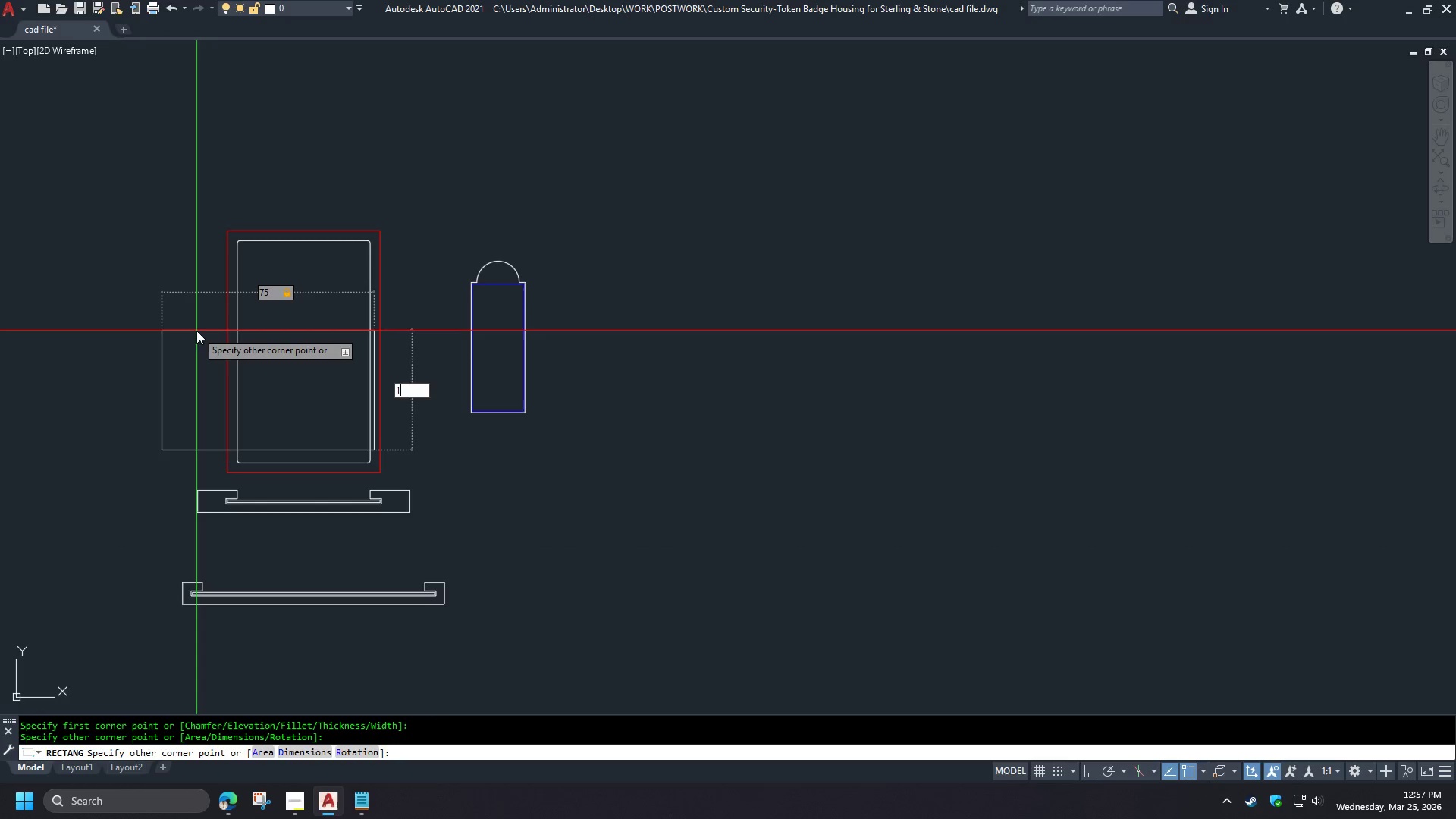 
key(Numpad2)
 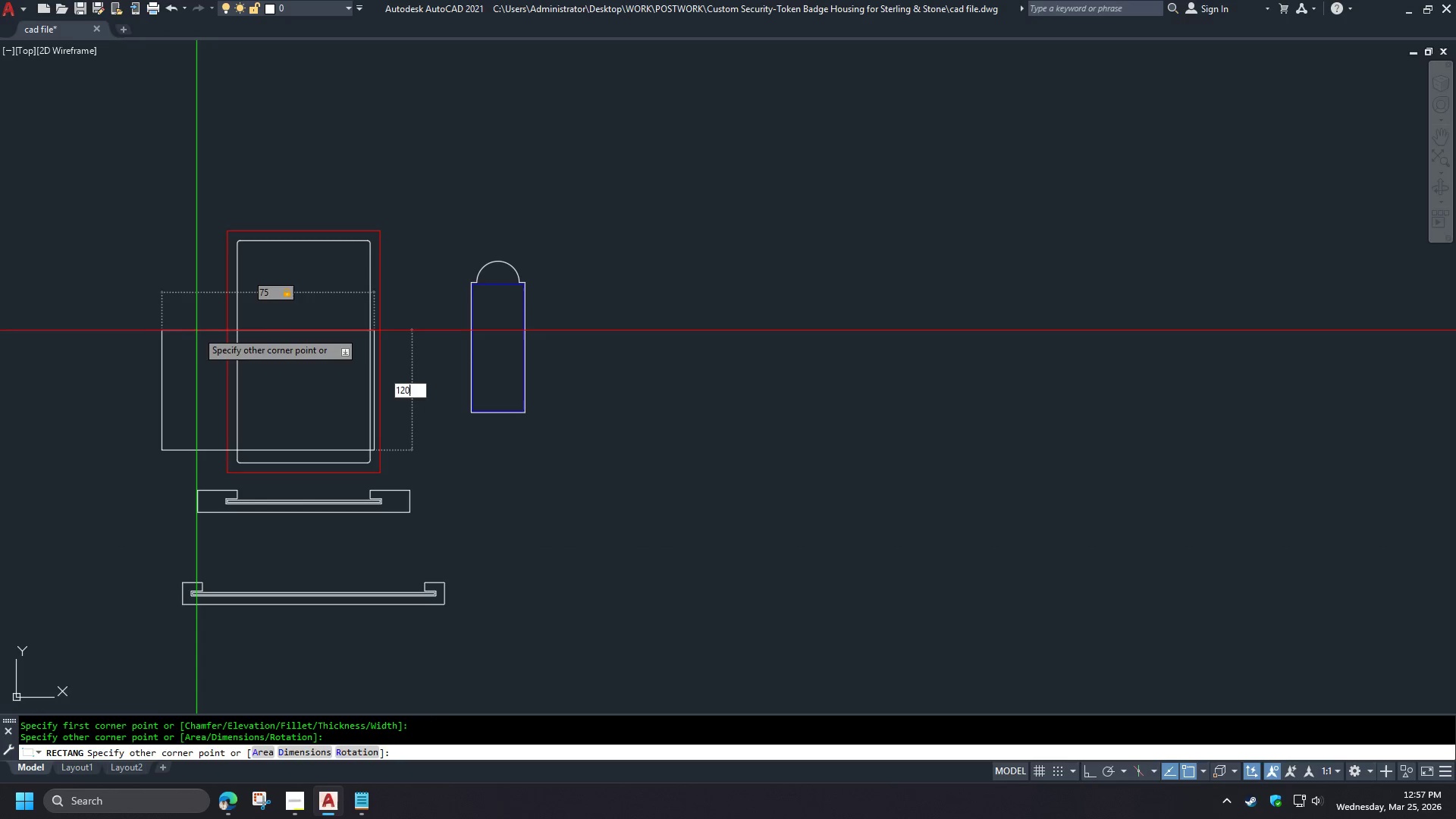 
key(Numpad0)
 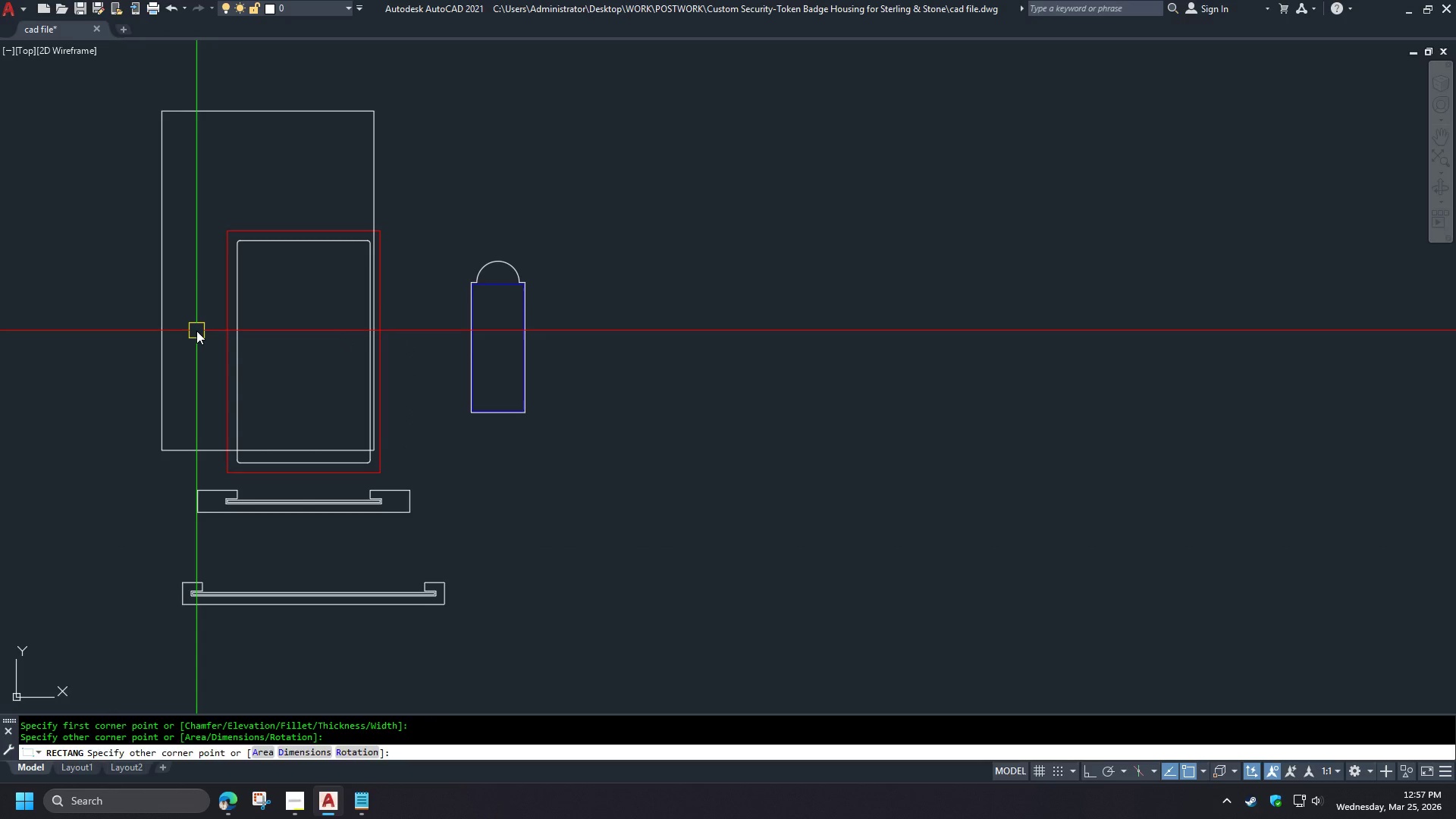 
key(NumpadEnter)
 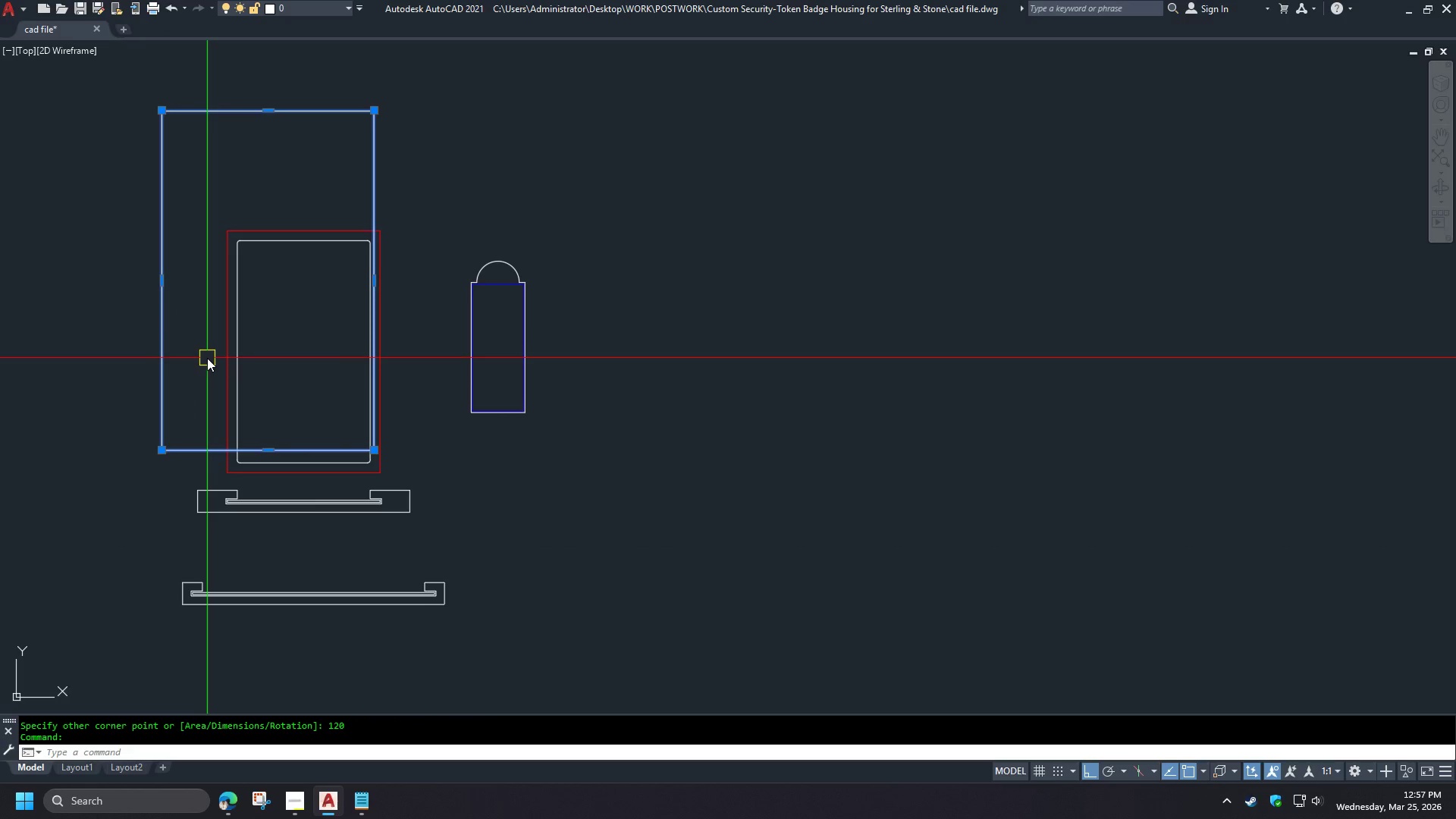 
key(M)
 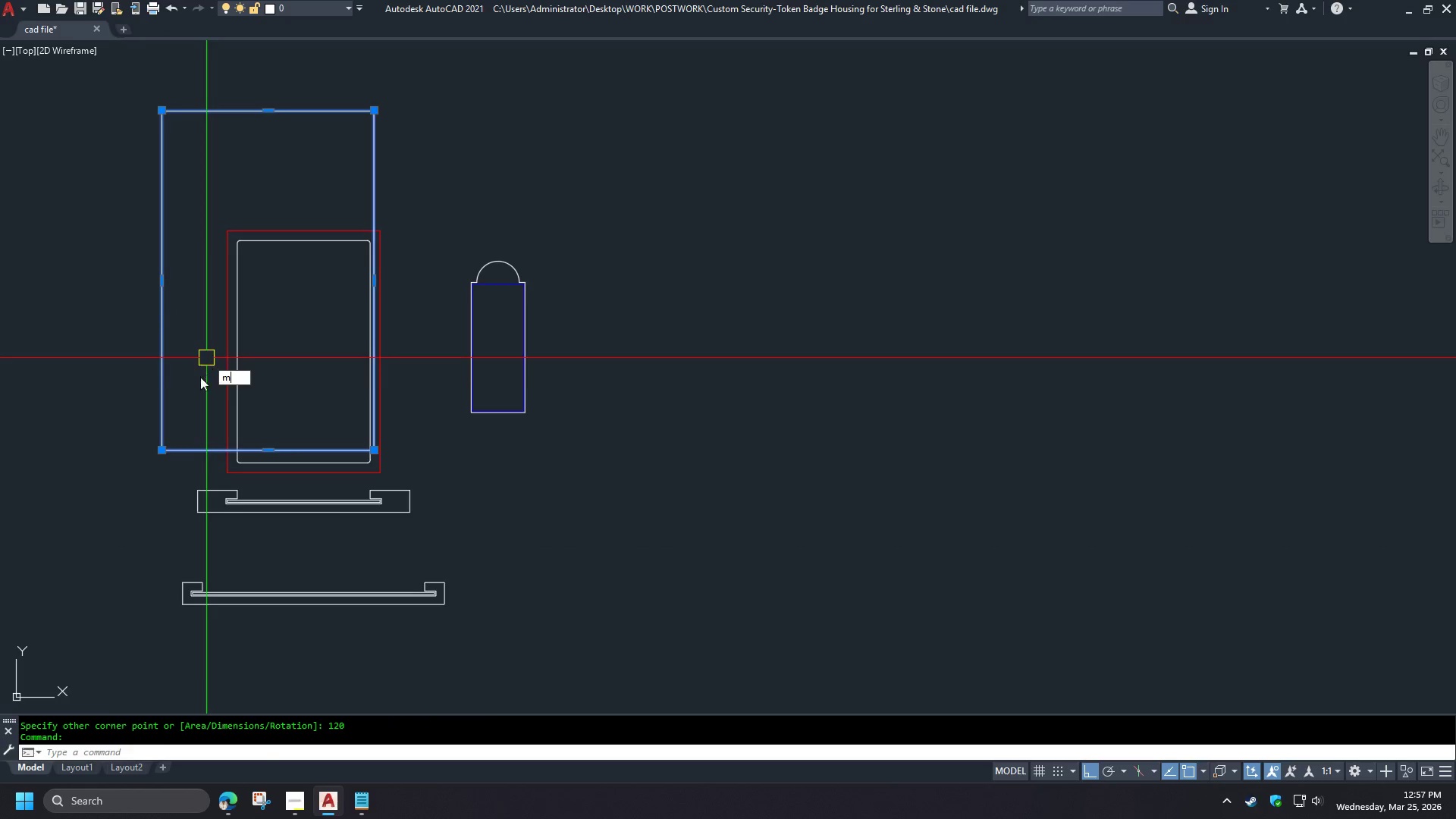 
key(Space)
 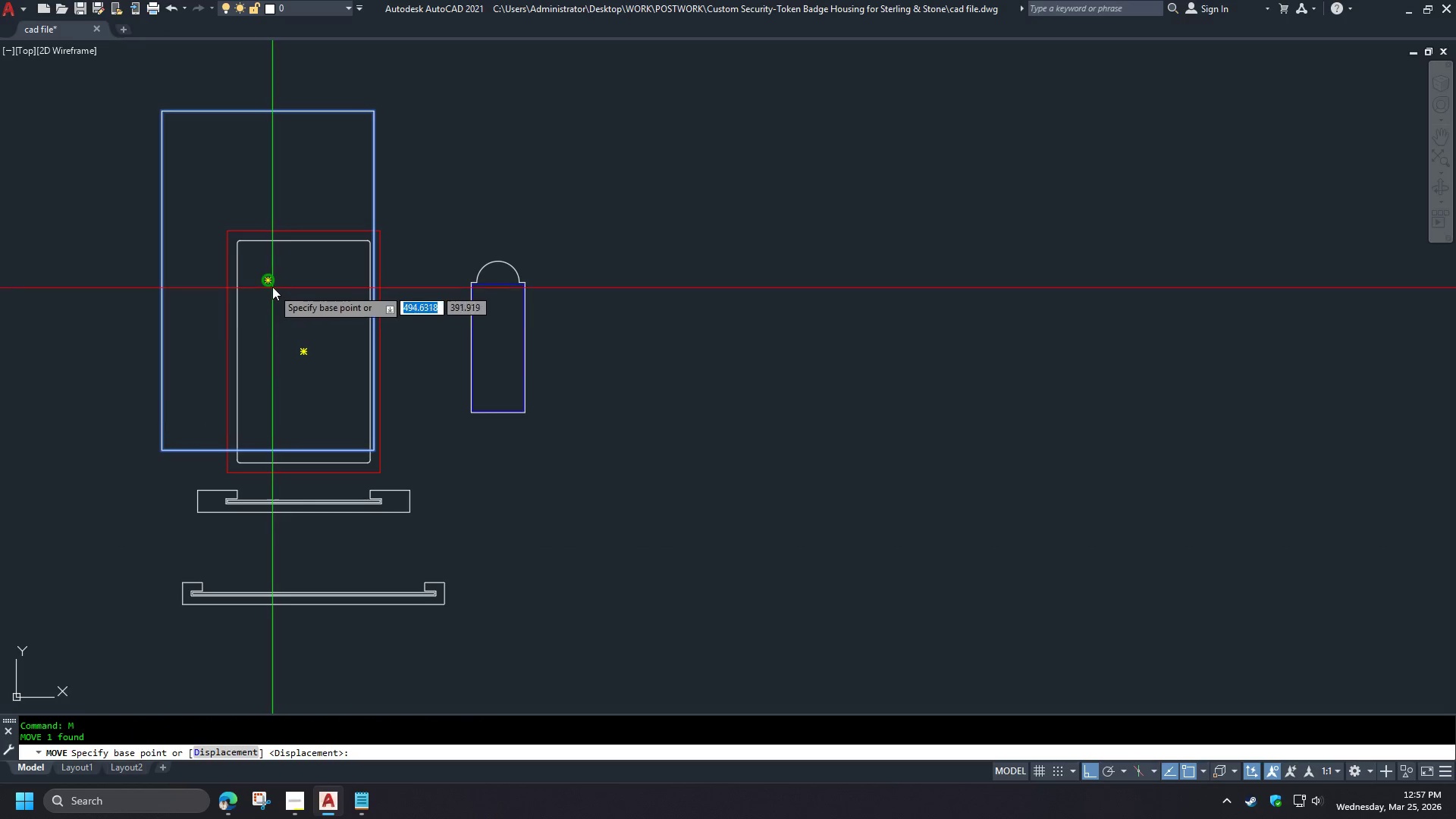 
left_click([272, 287])
 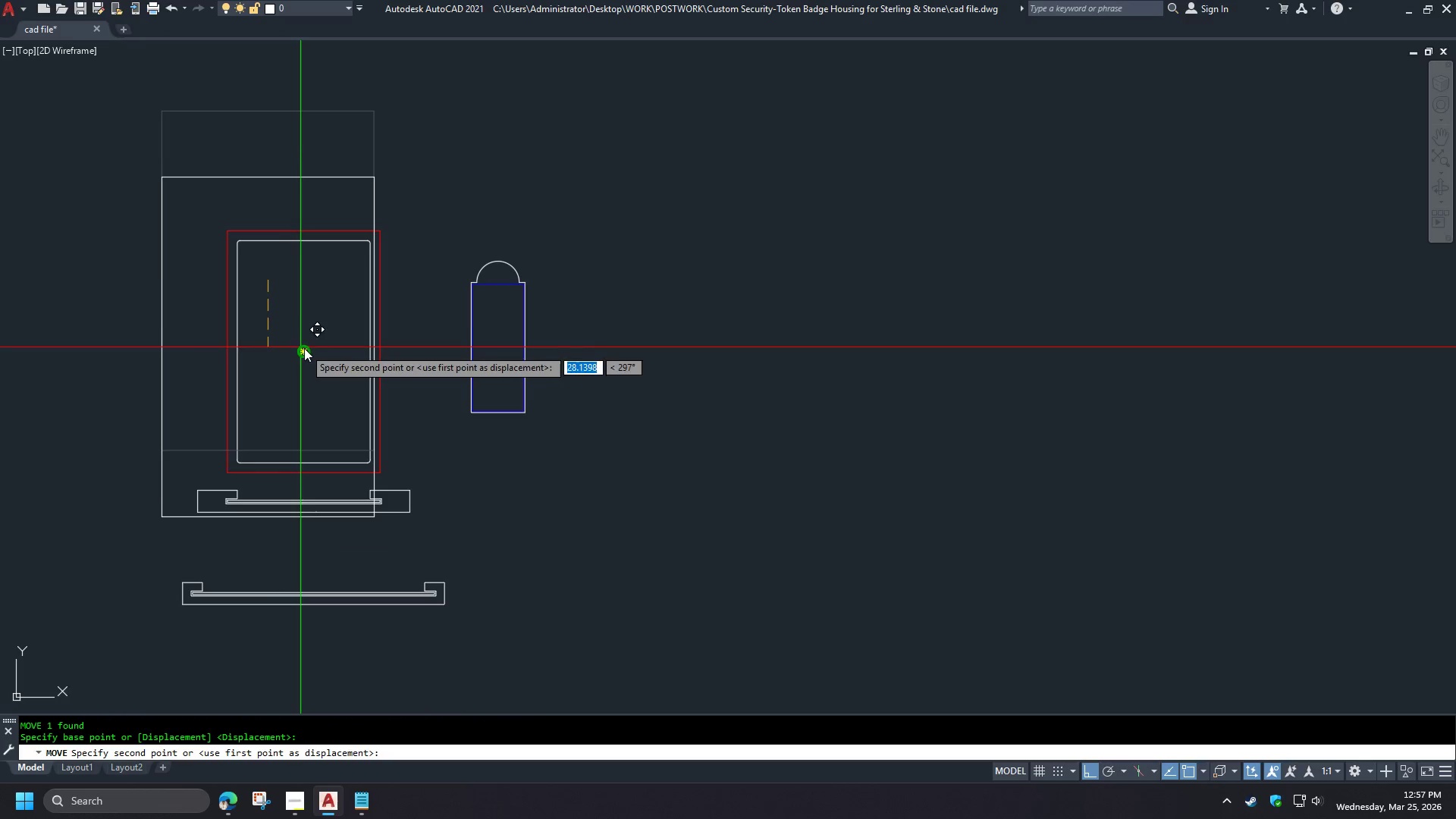 
left_click([306, 350])
 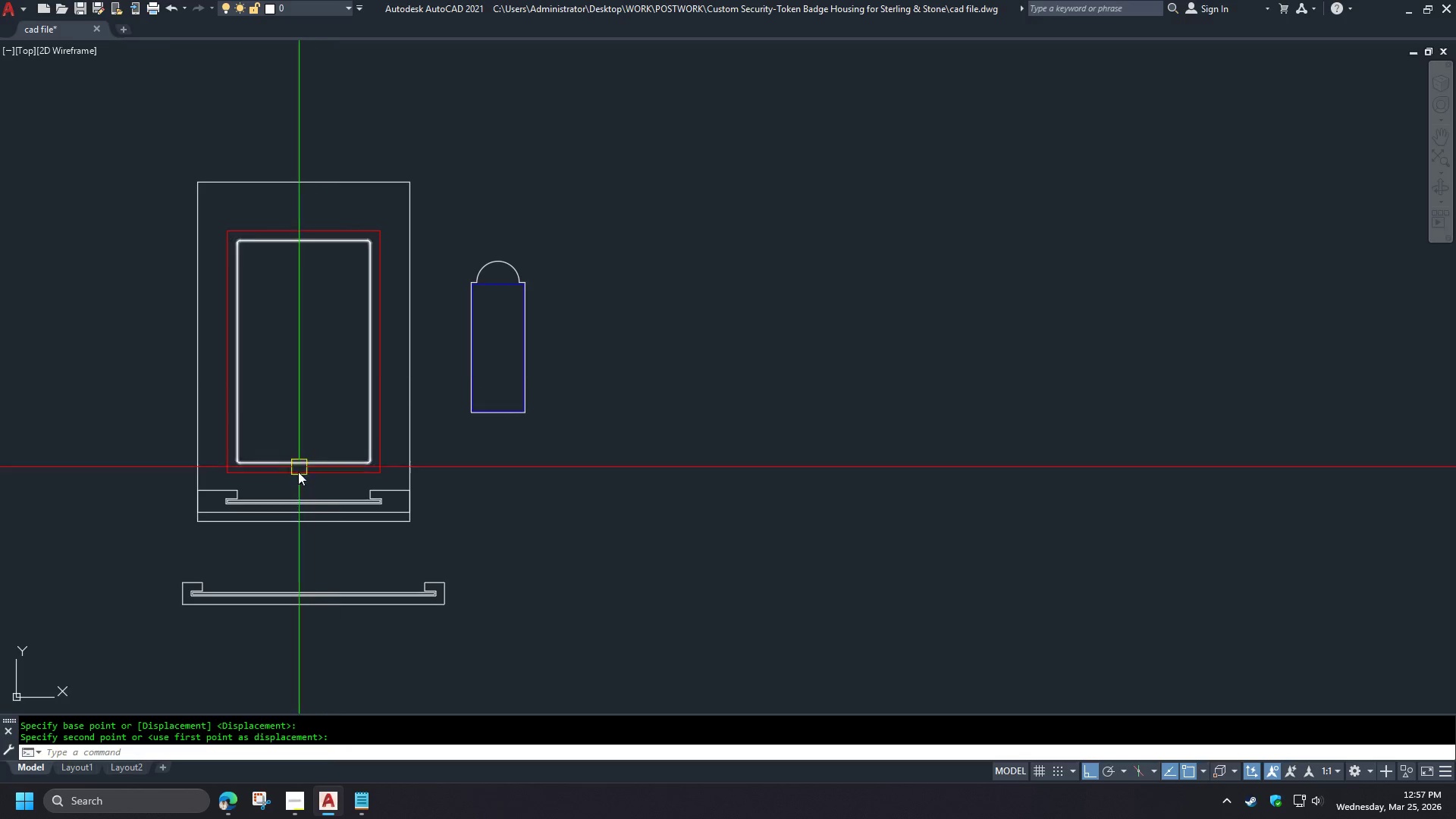 
left_click([183, 488])
 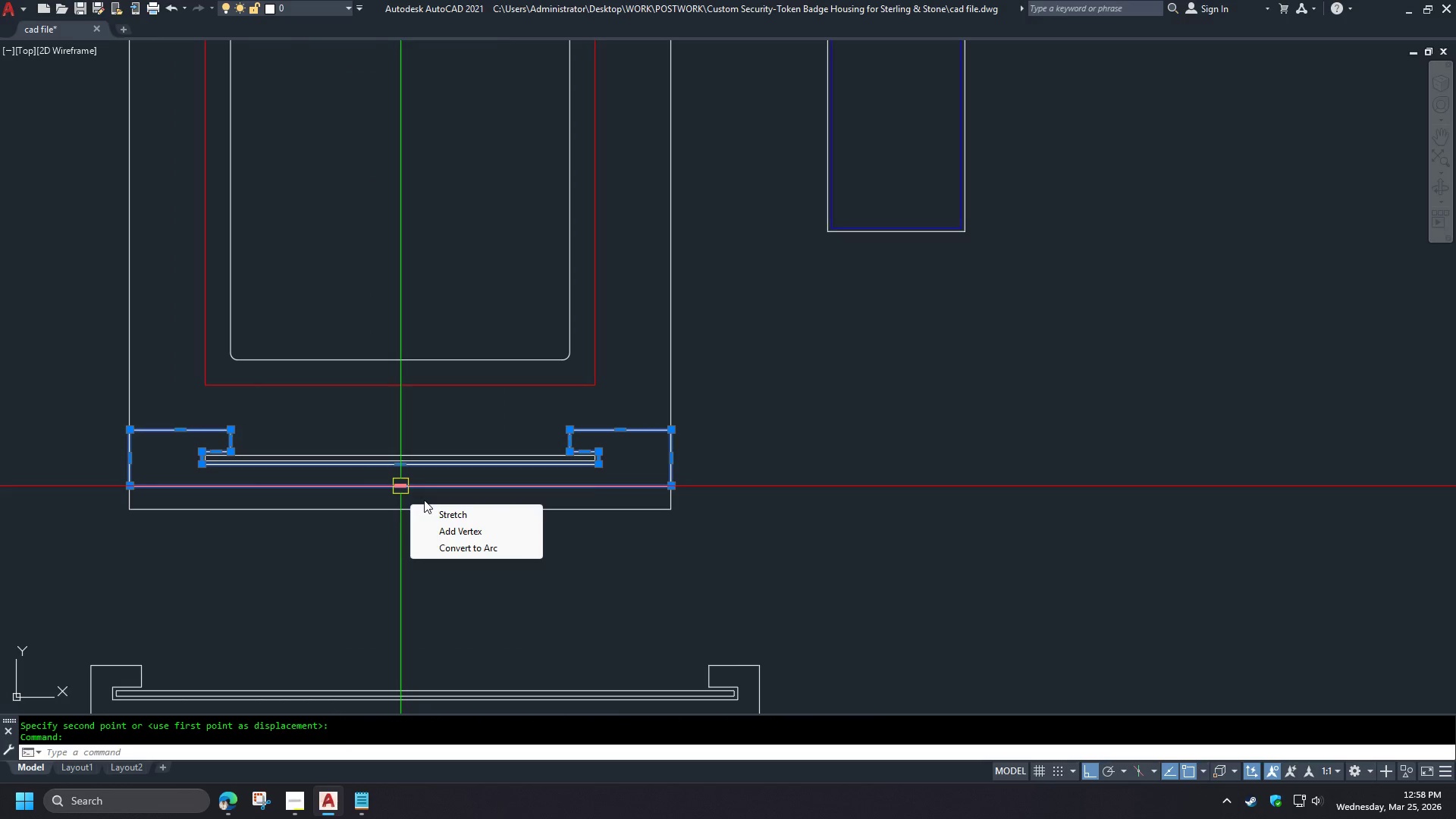 
key(Escape)
 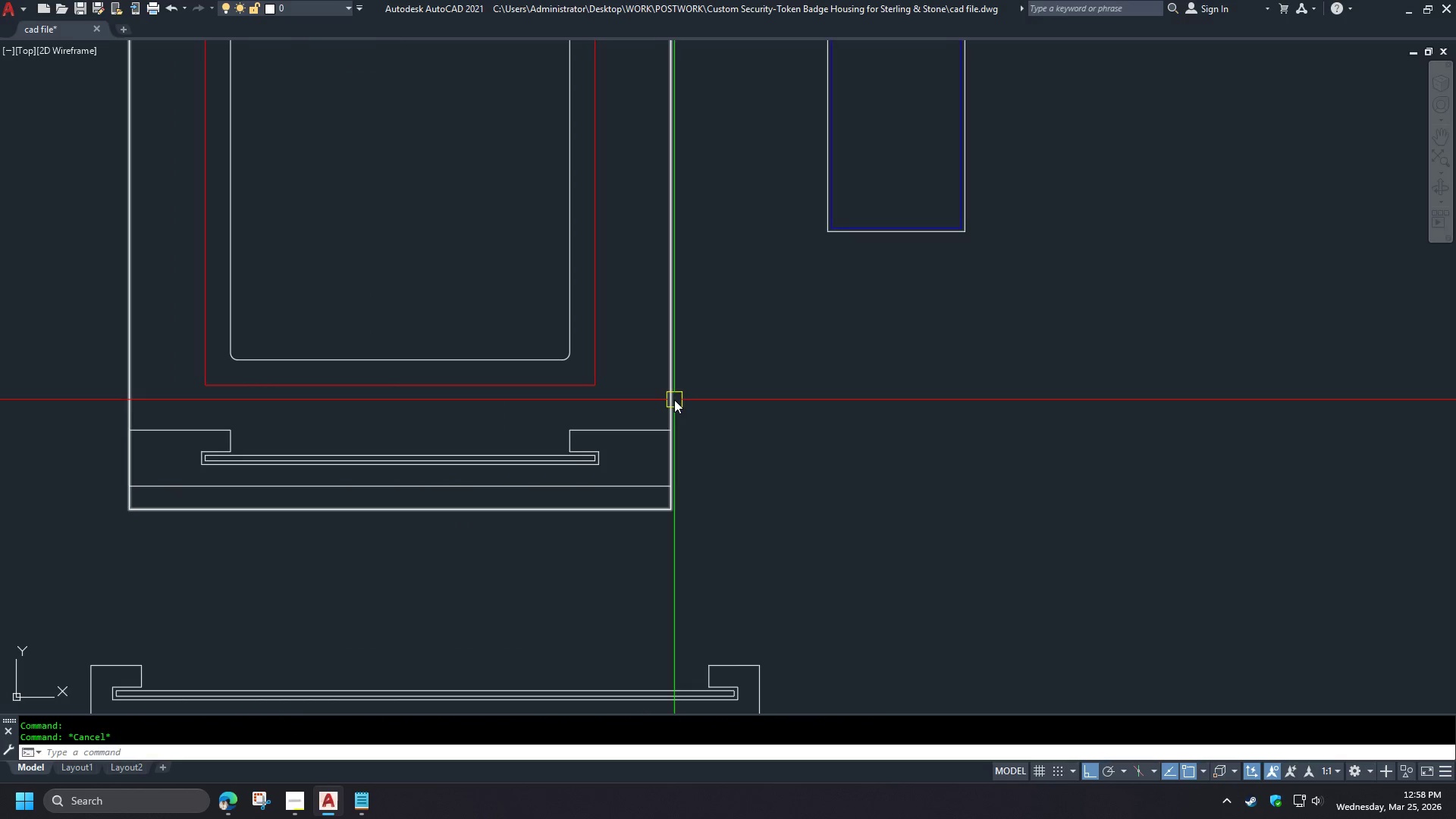 
left_click([674, 400])
 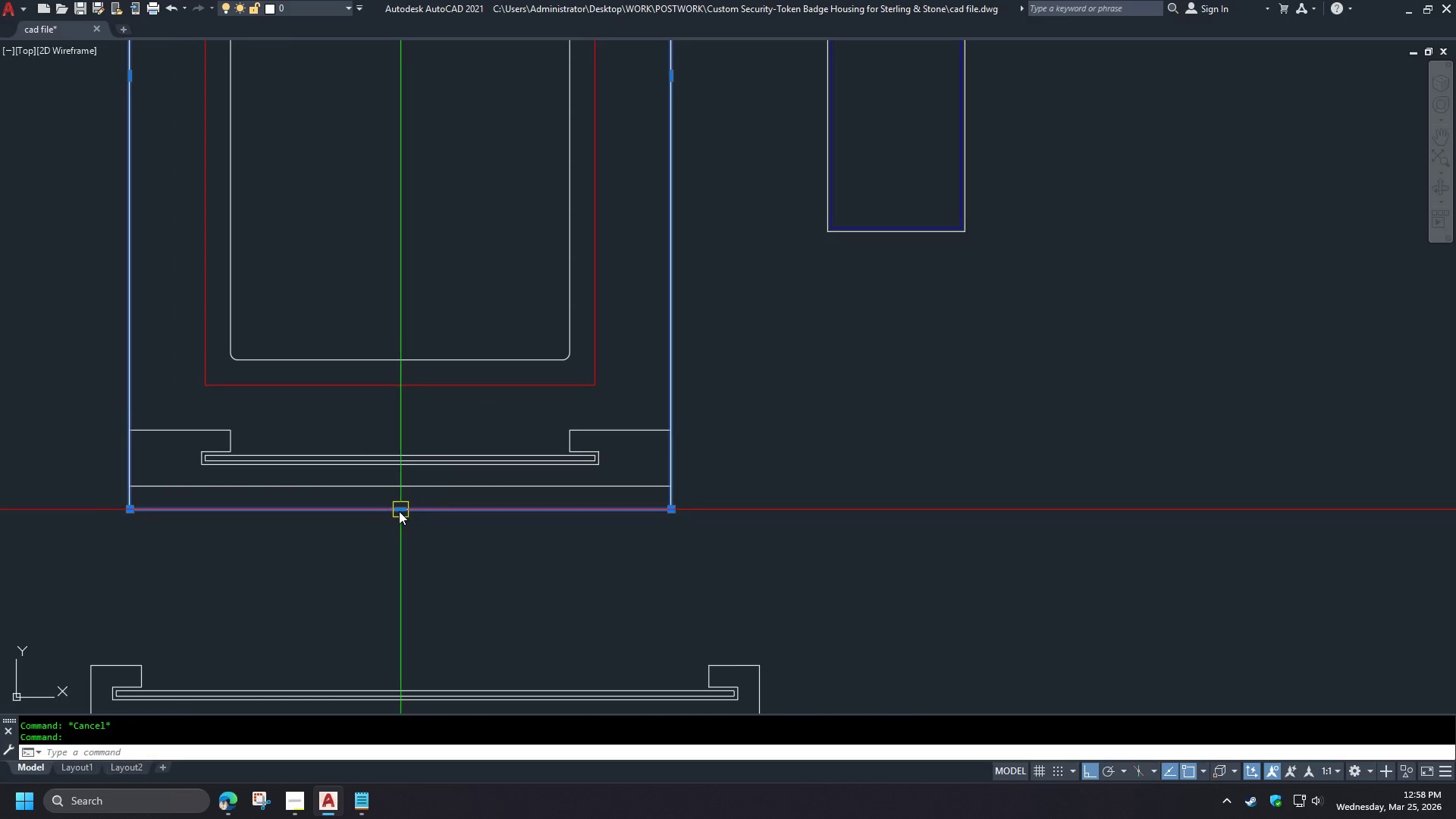 
scroll: coordinate [240, 531], scroll_direction: up, amount: 2.0
 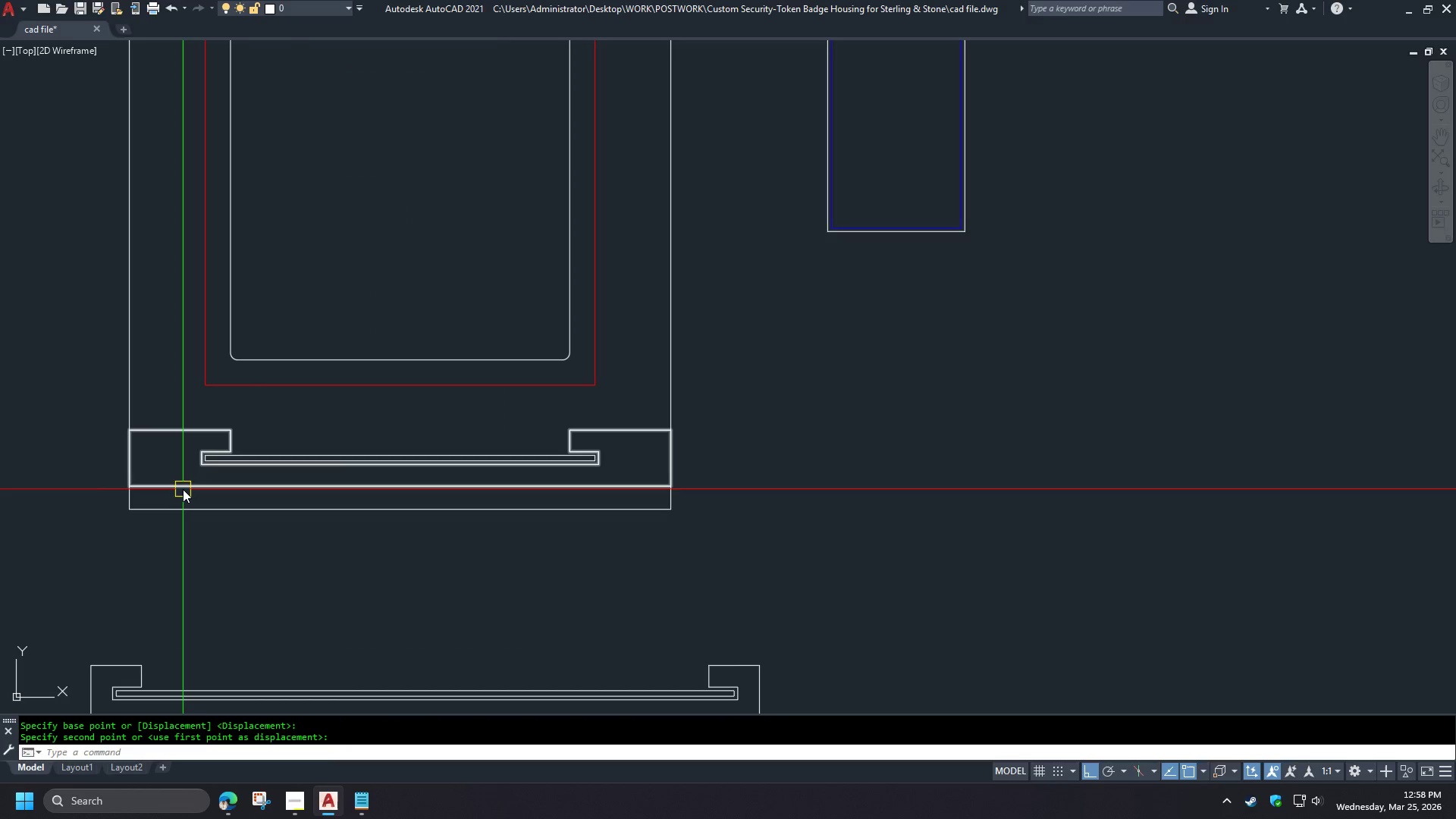 
key(Escape)
 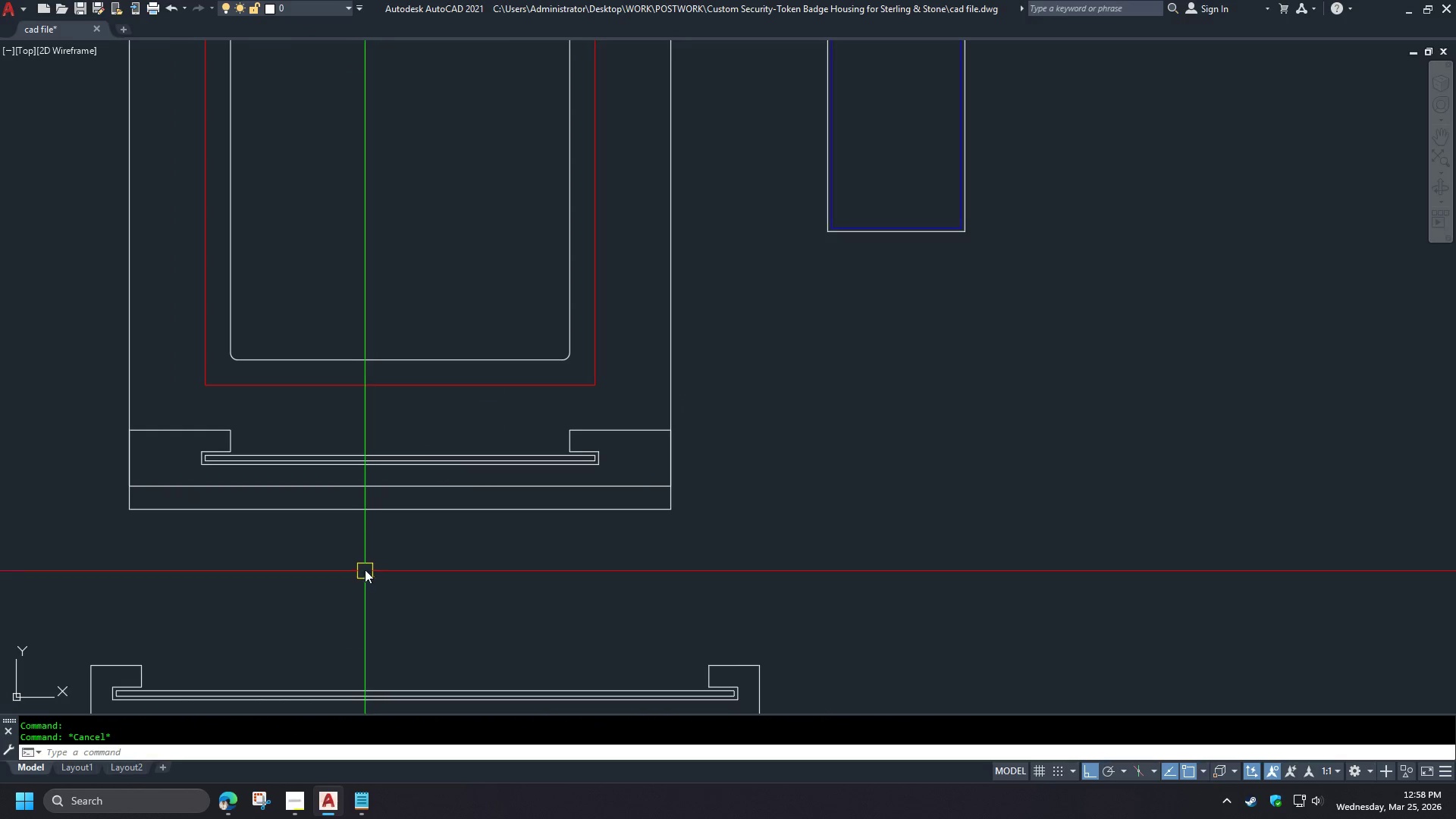 
scroll: coordinate [367, 563], scroll_direction: down, amount: 4.0
 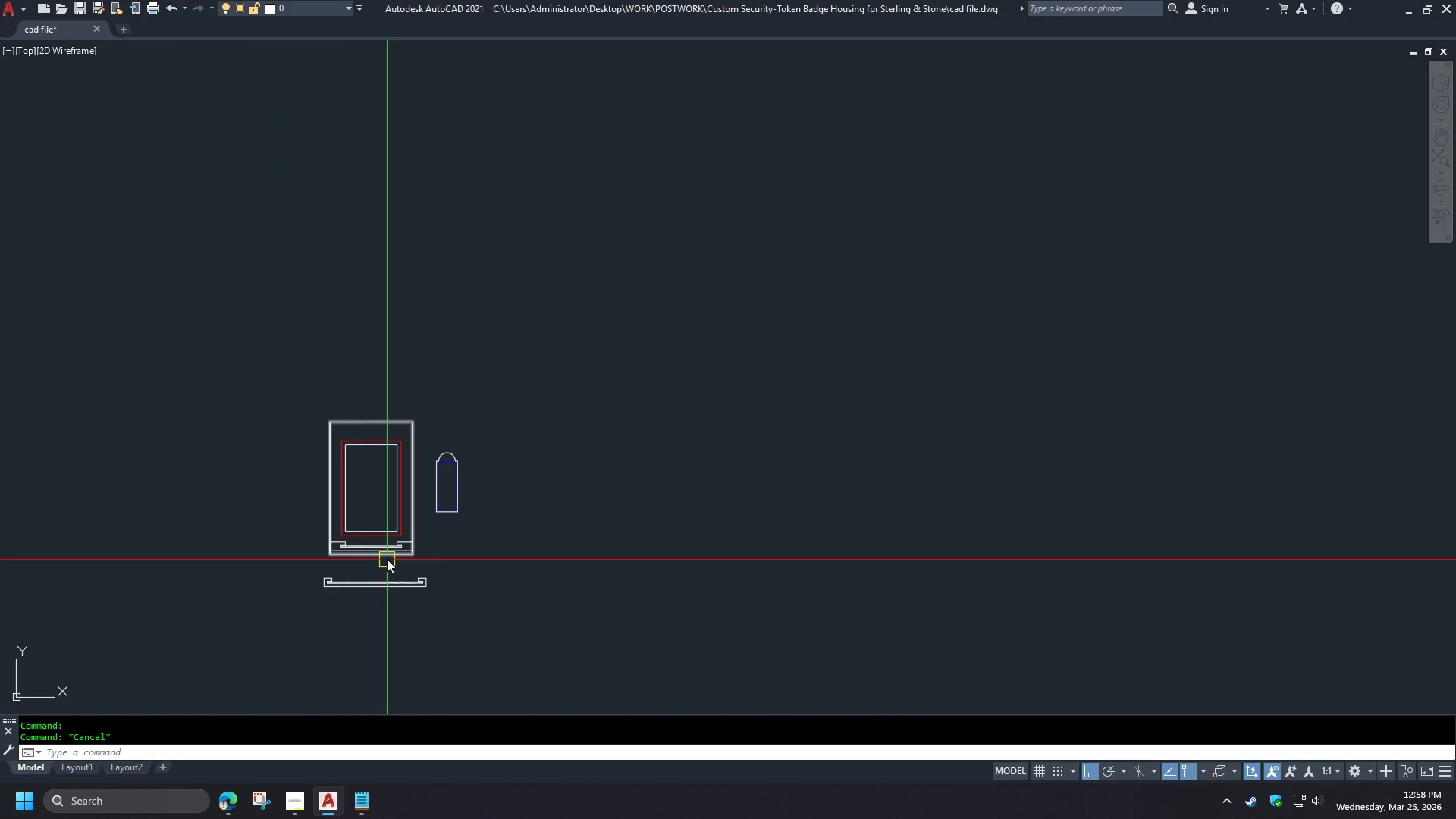 
scroll: coordinate [367, 539], scroll_direction: up, amount: 3.0
 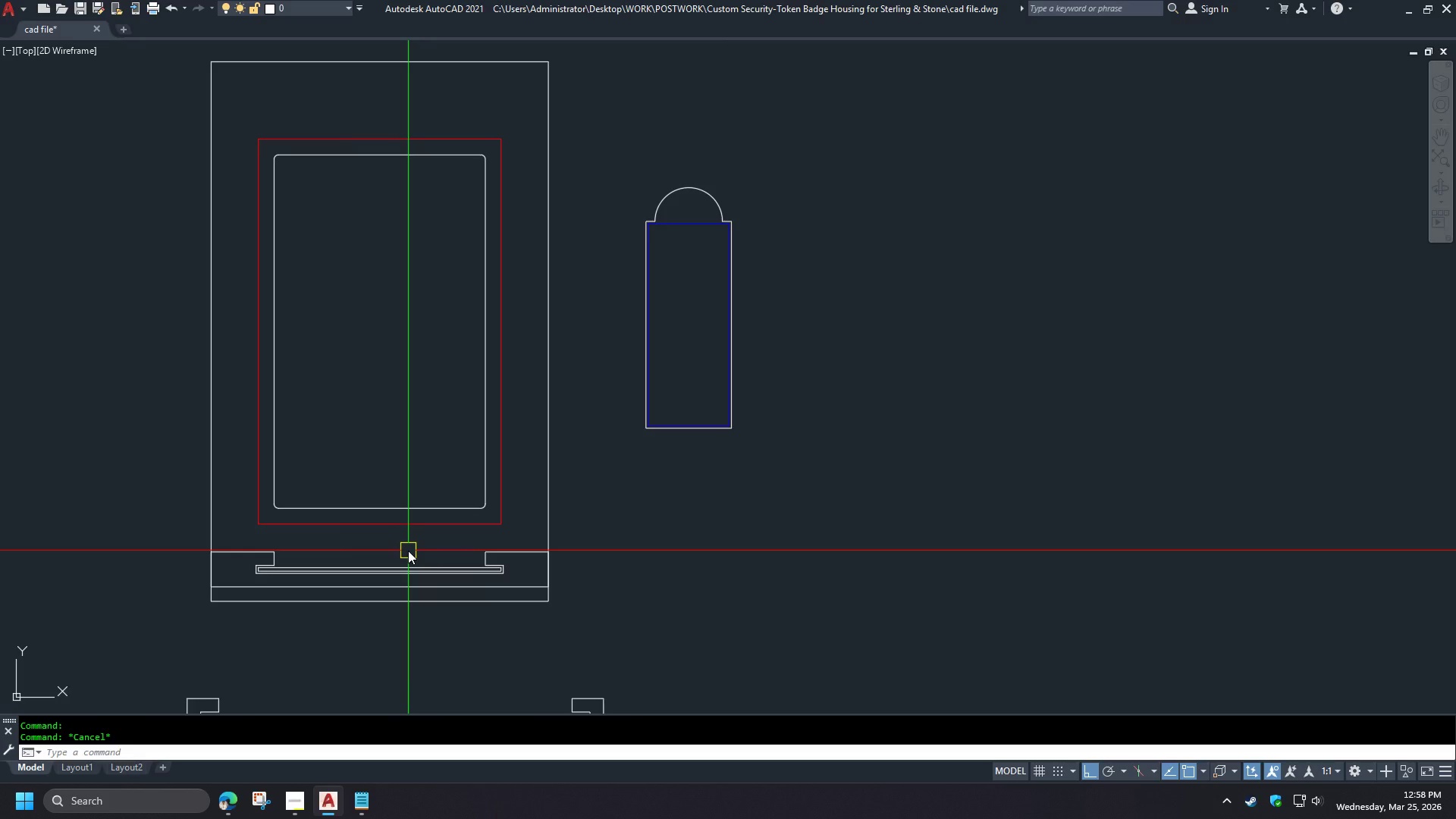 
left_click_drag(start_coordinate=[158, 535], to_coordinate=[165, 541])
 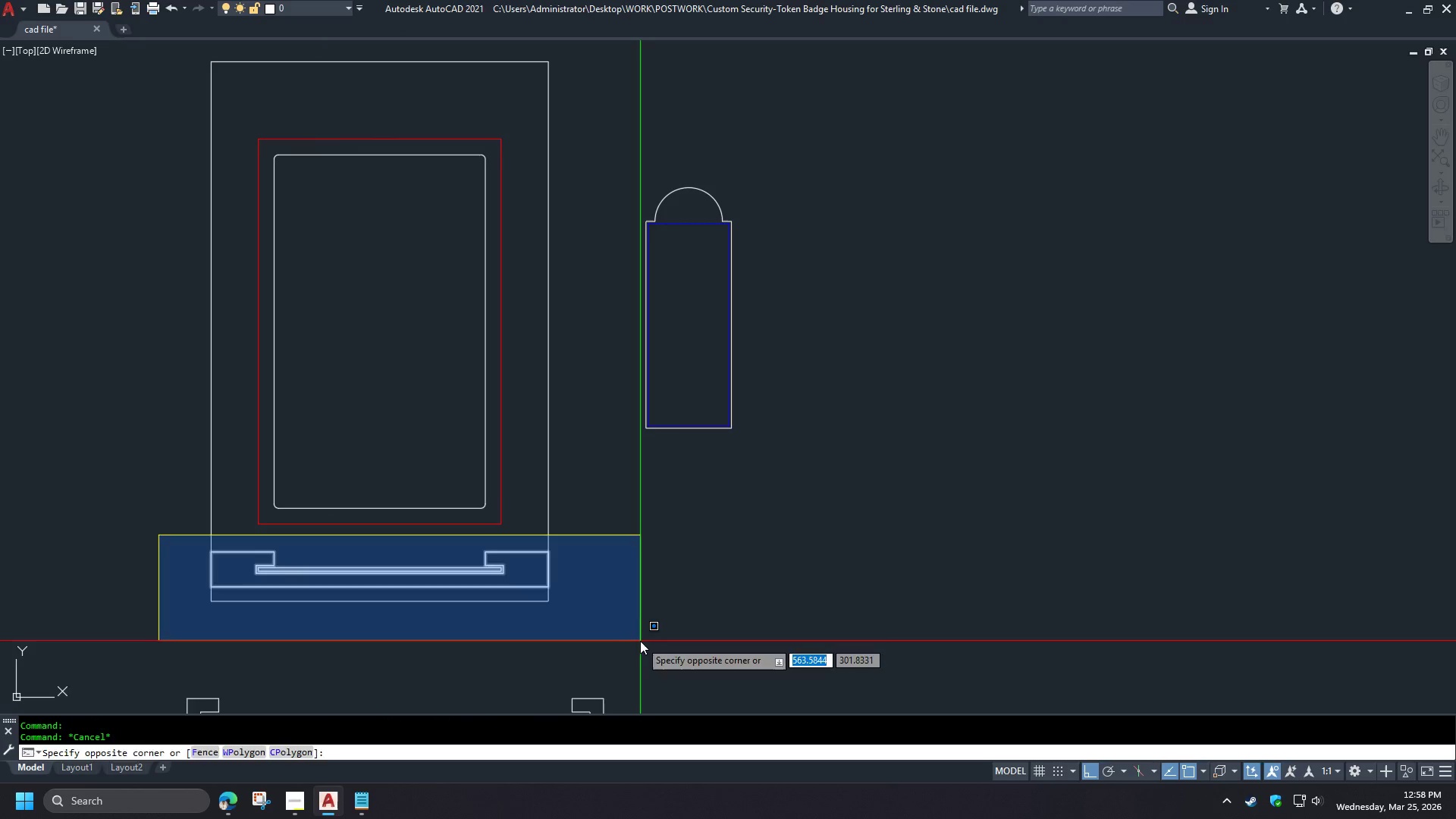 
double_click([640, 641])
 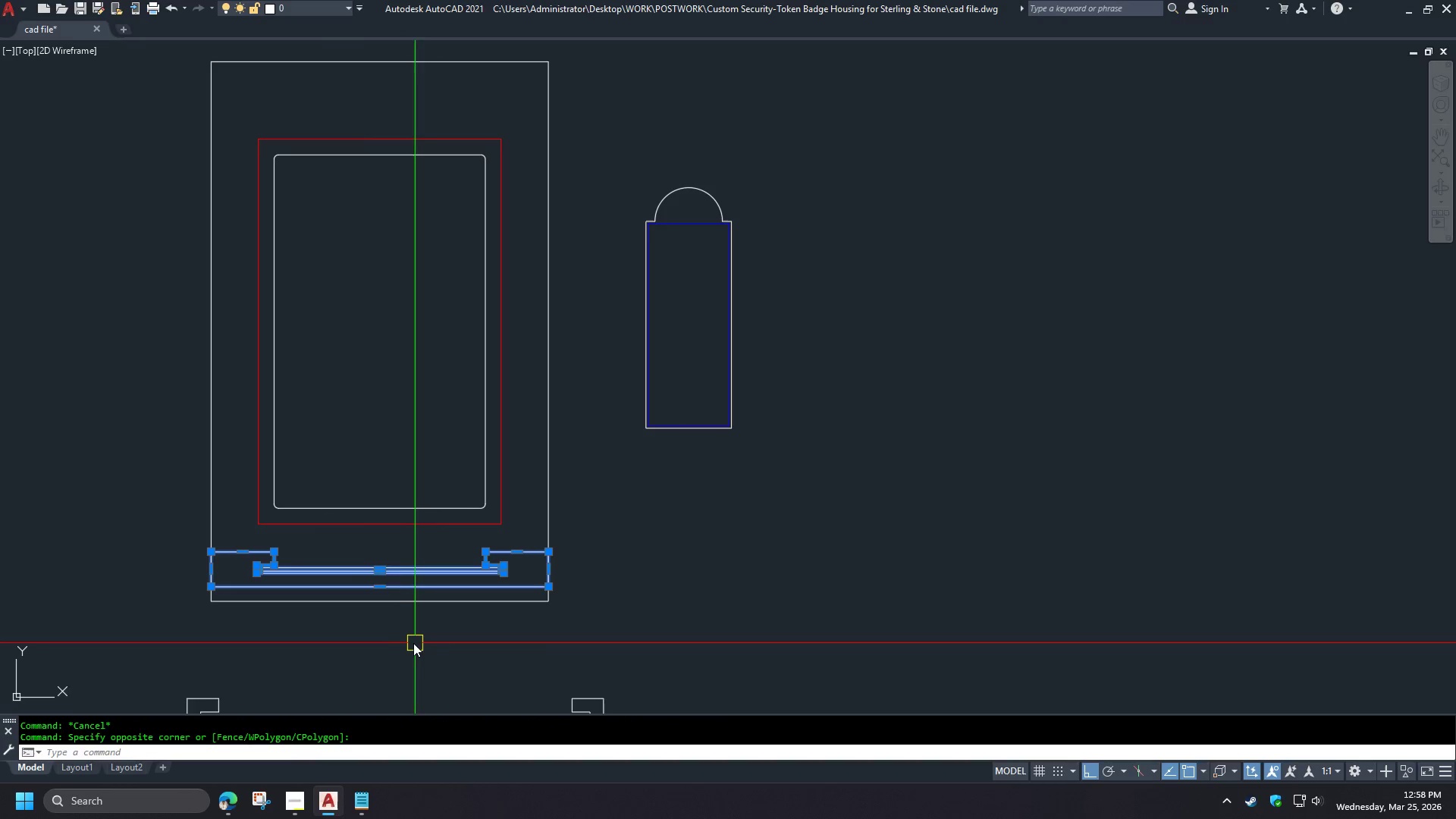 
key(M)
 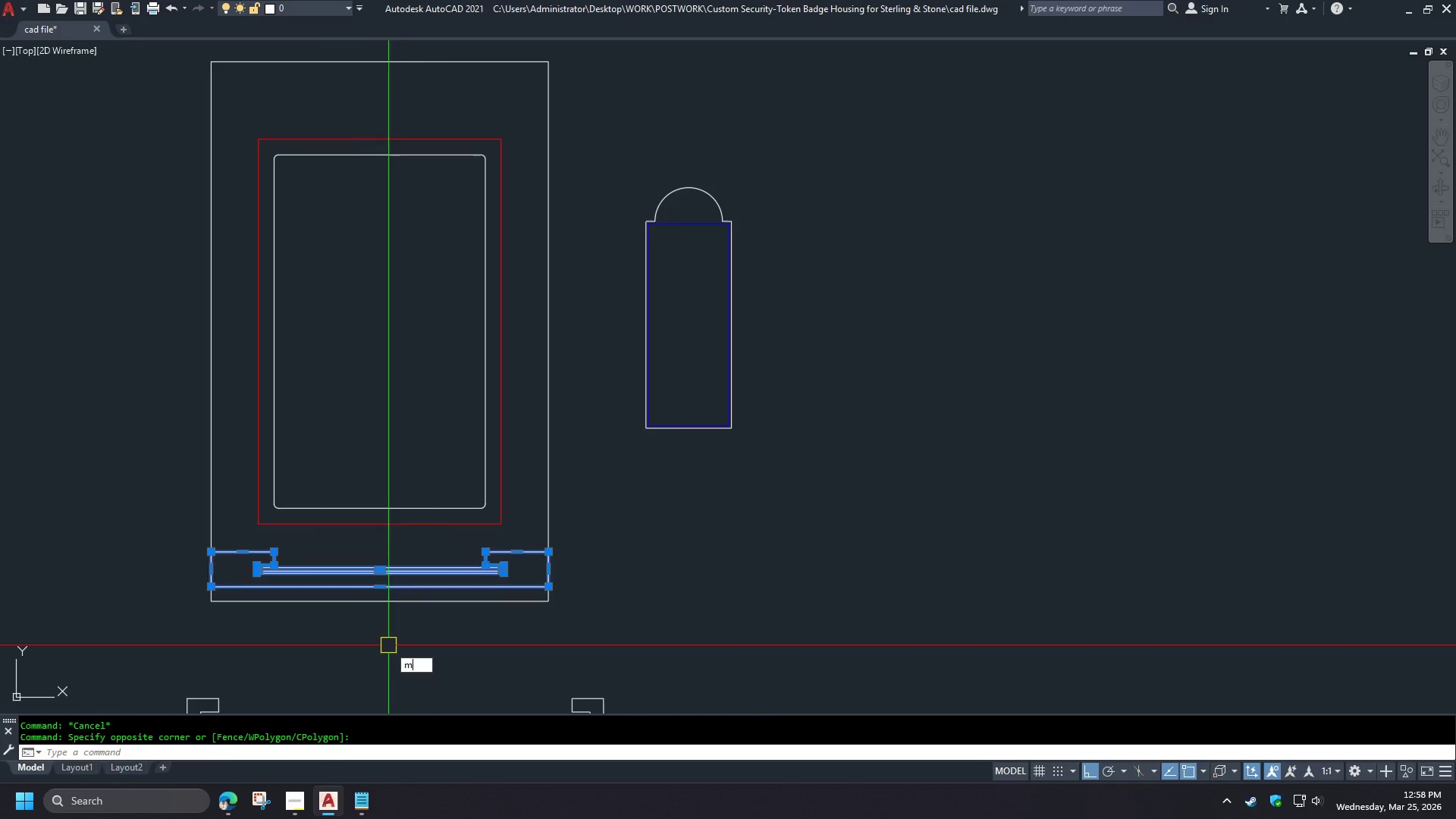 
key(Space)
 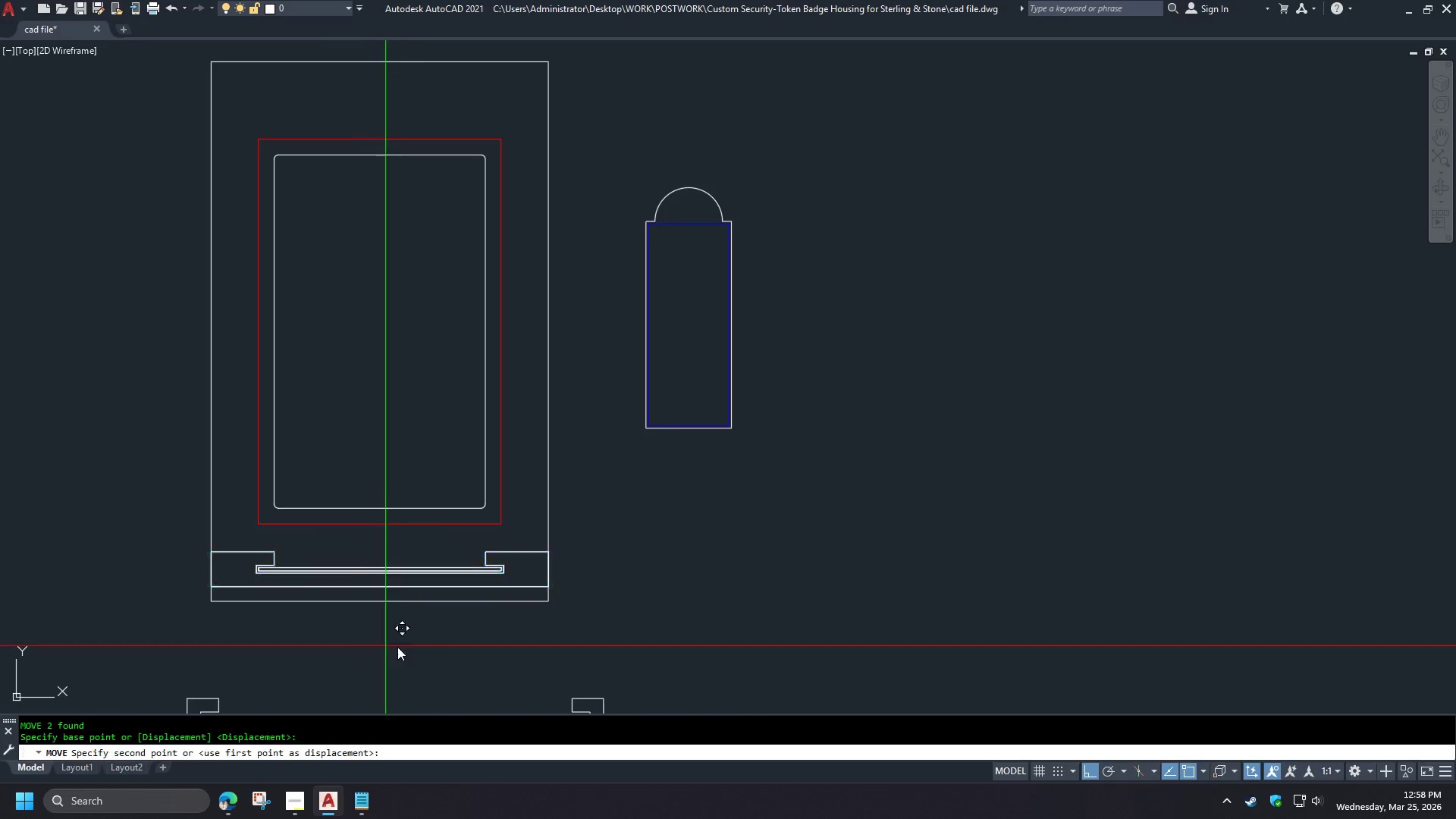 
left_click_drag(start_coordinate=[385, 646], to_coordinate=[397, 647])
 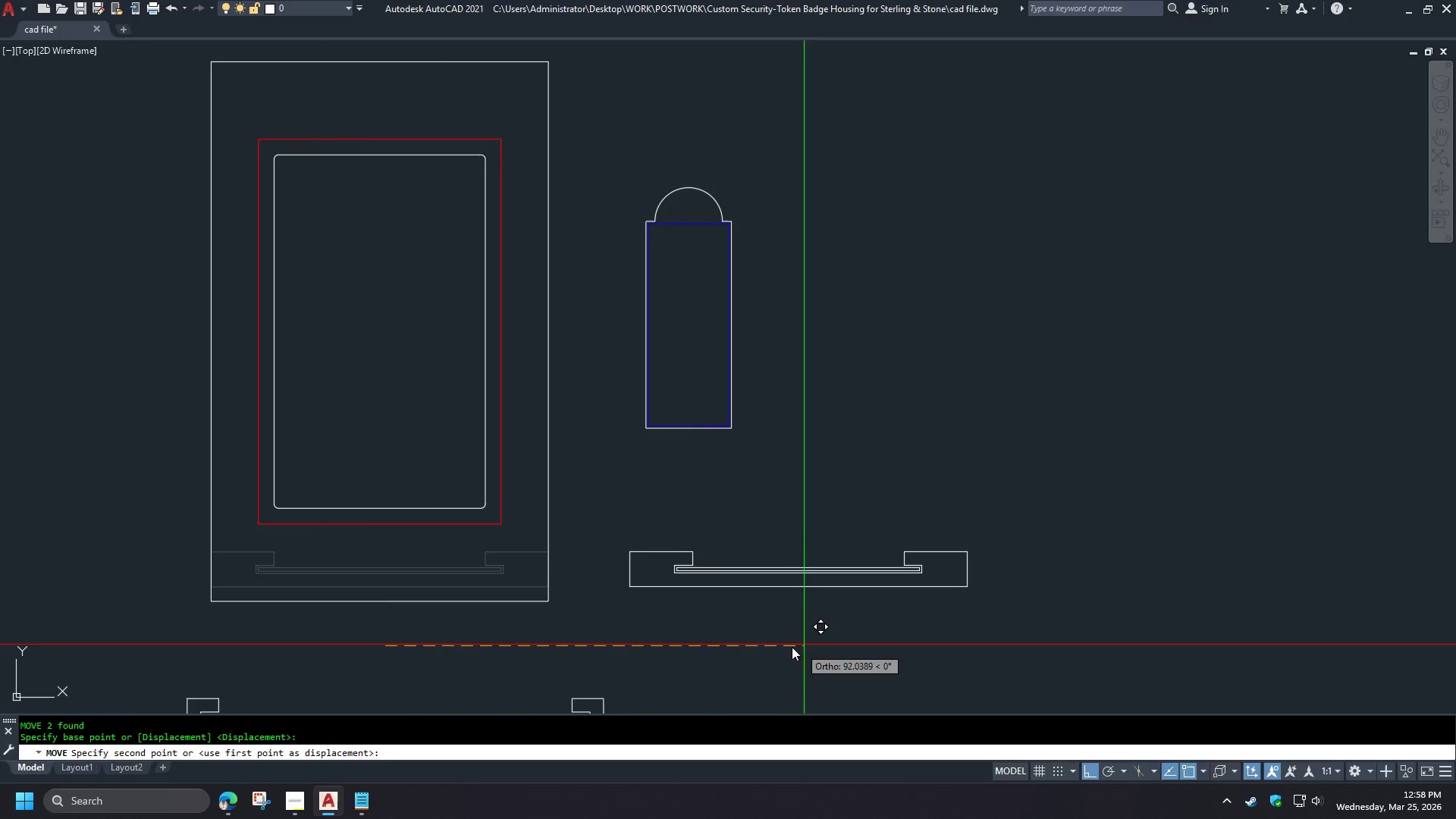 
left_click([785, 648])
 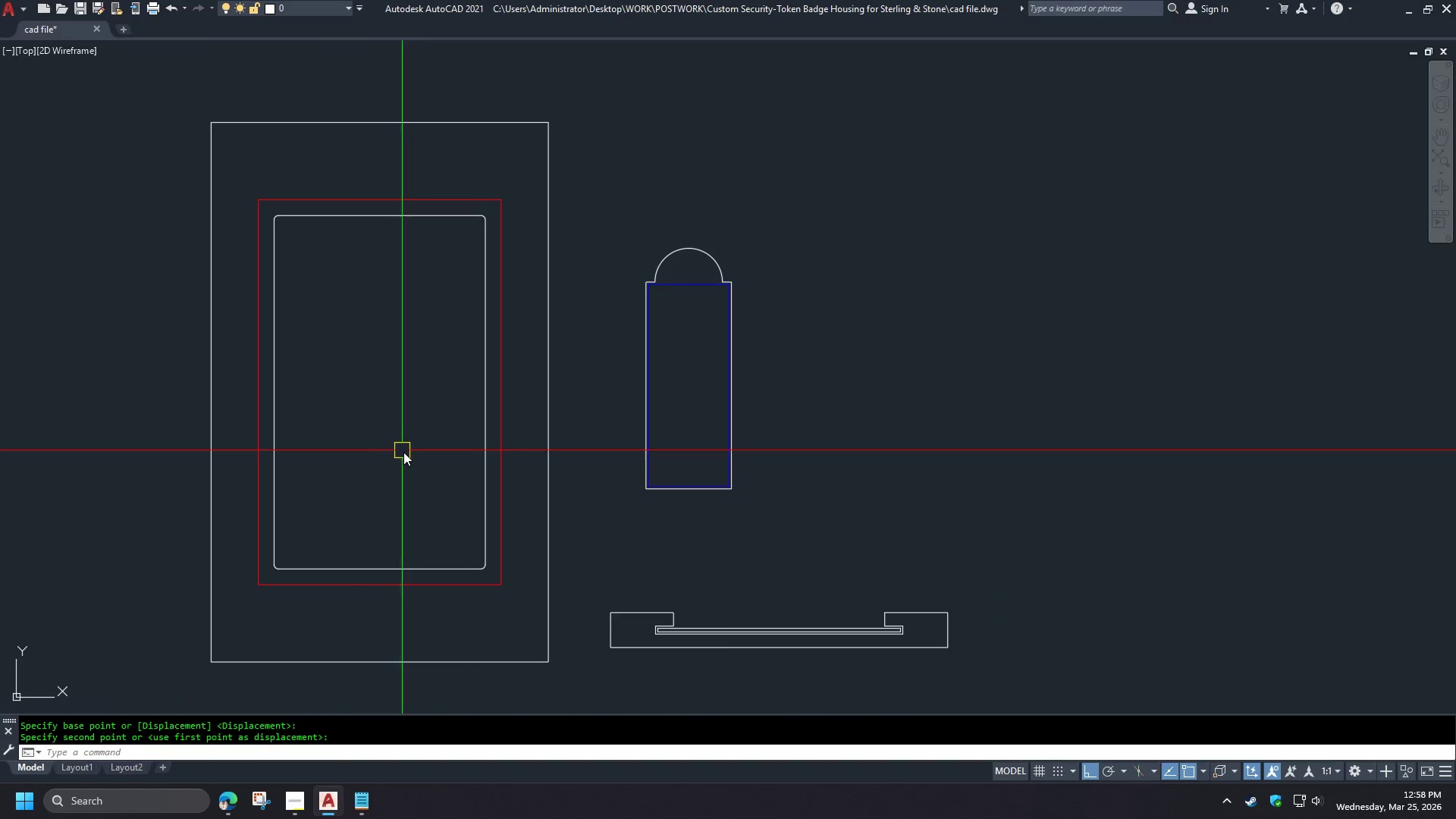 
key(O)
 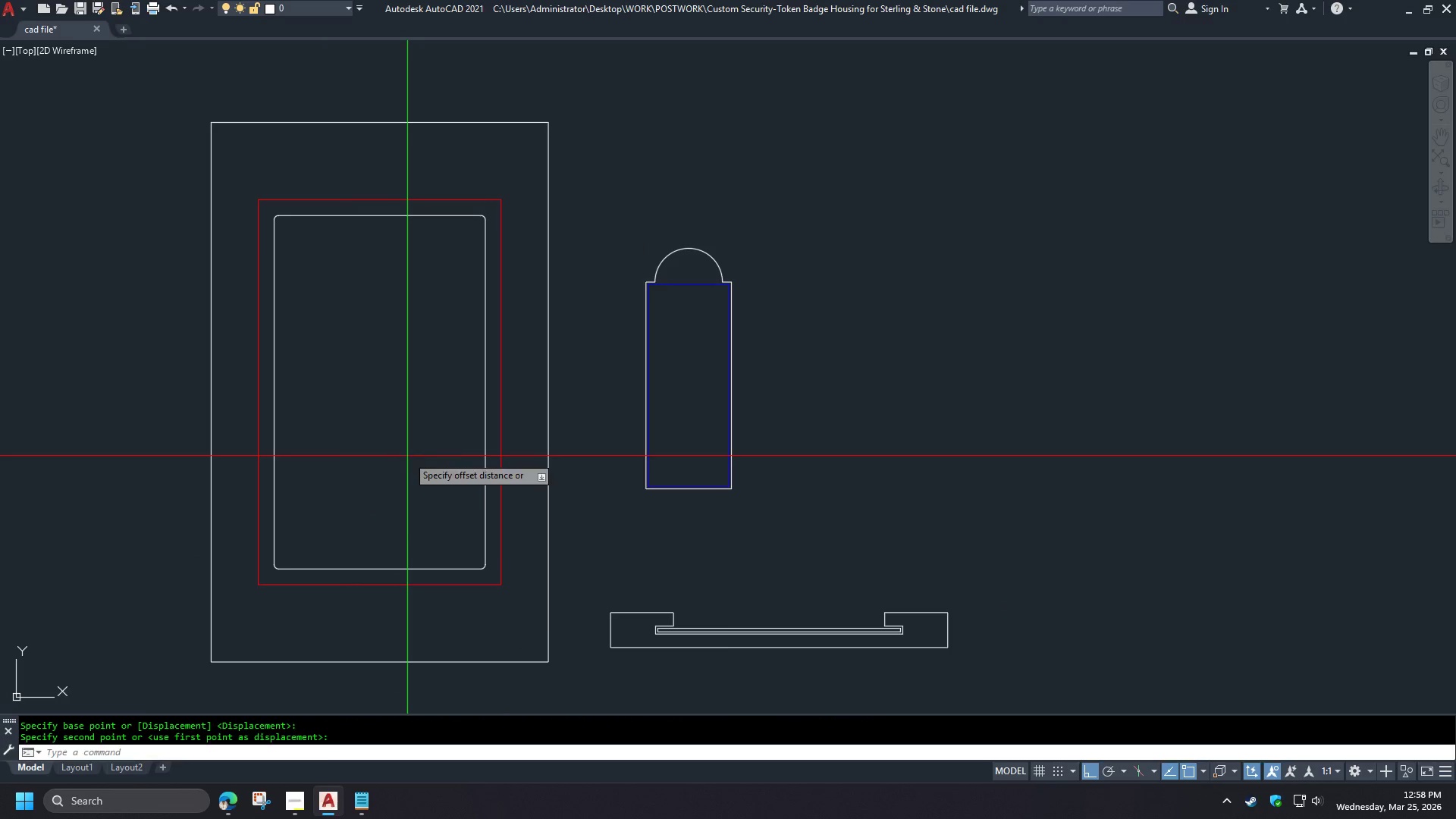 
key(Space)
 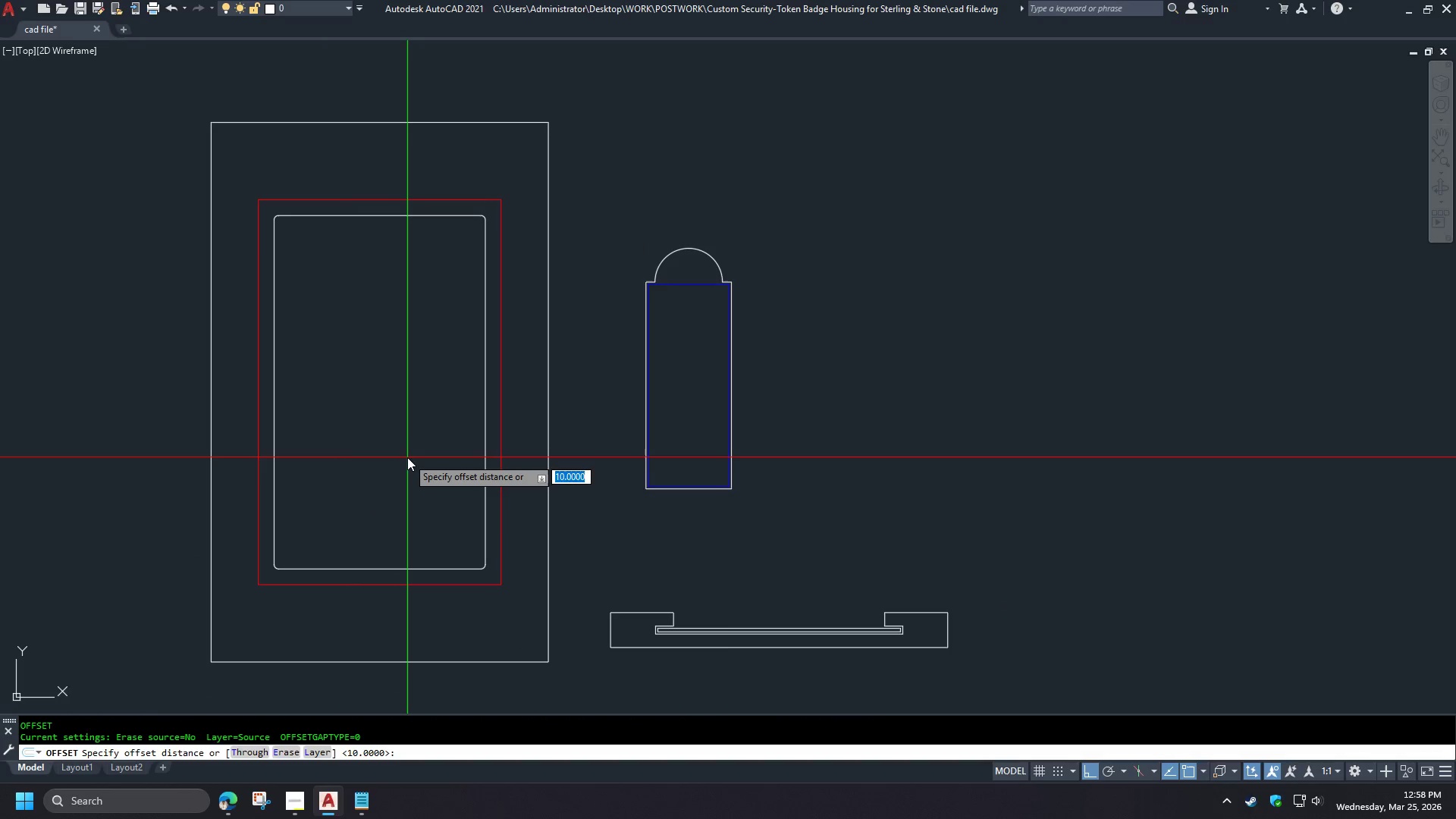 
key(Numpad1)
 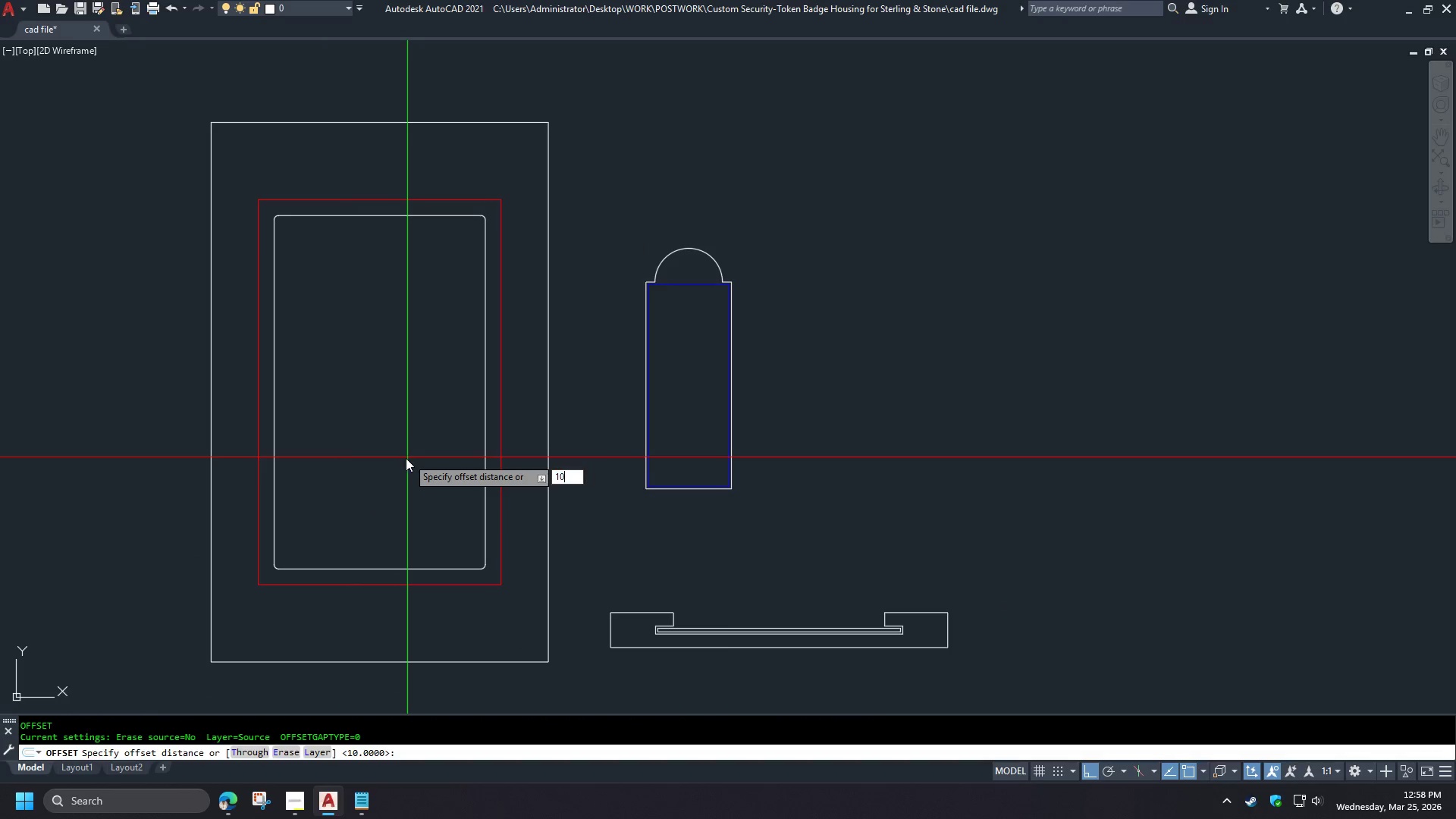 
key(Numpad0)
 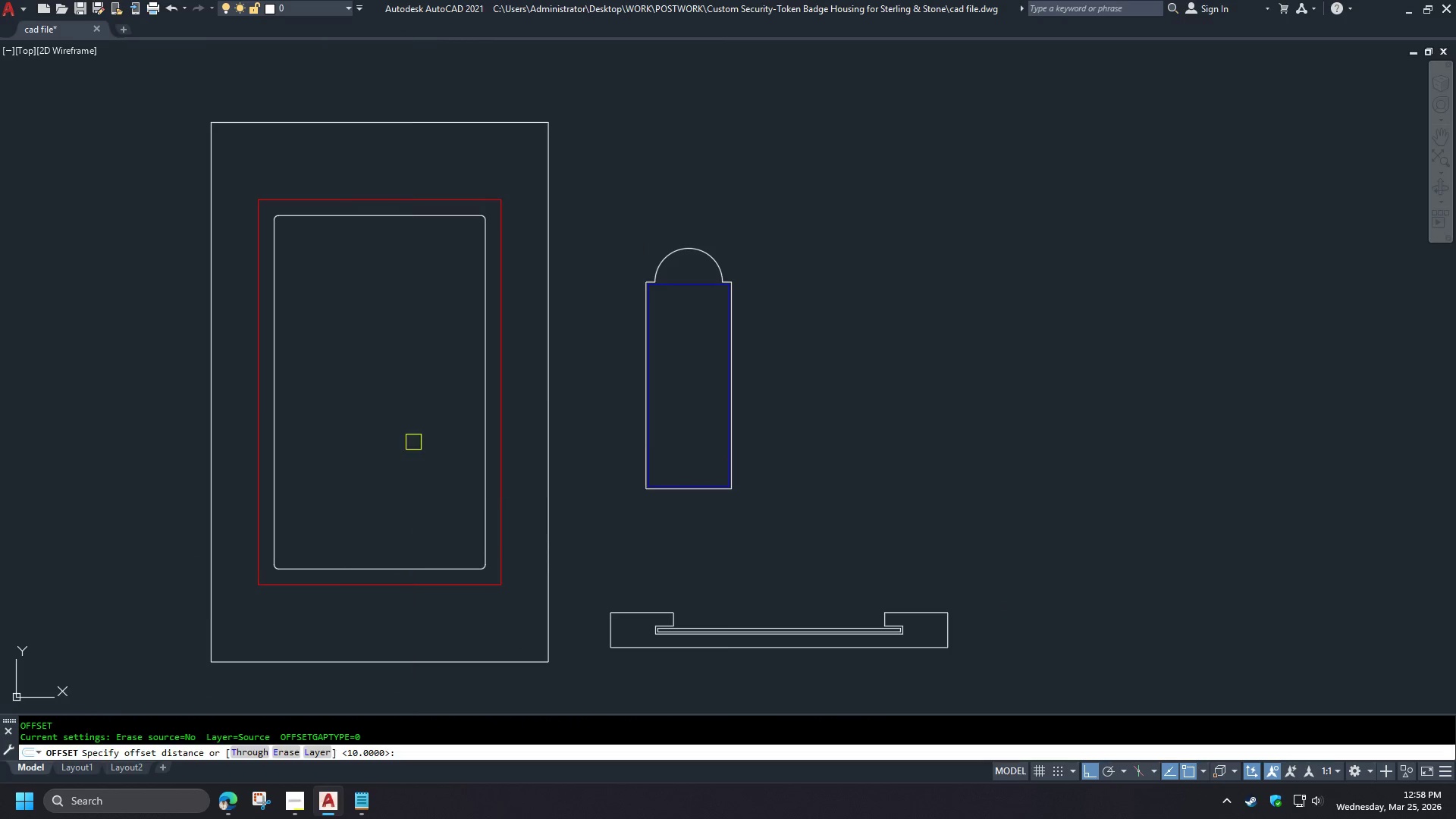 
key(NumpadEnter)
 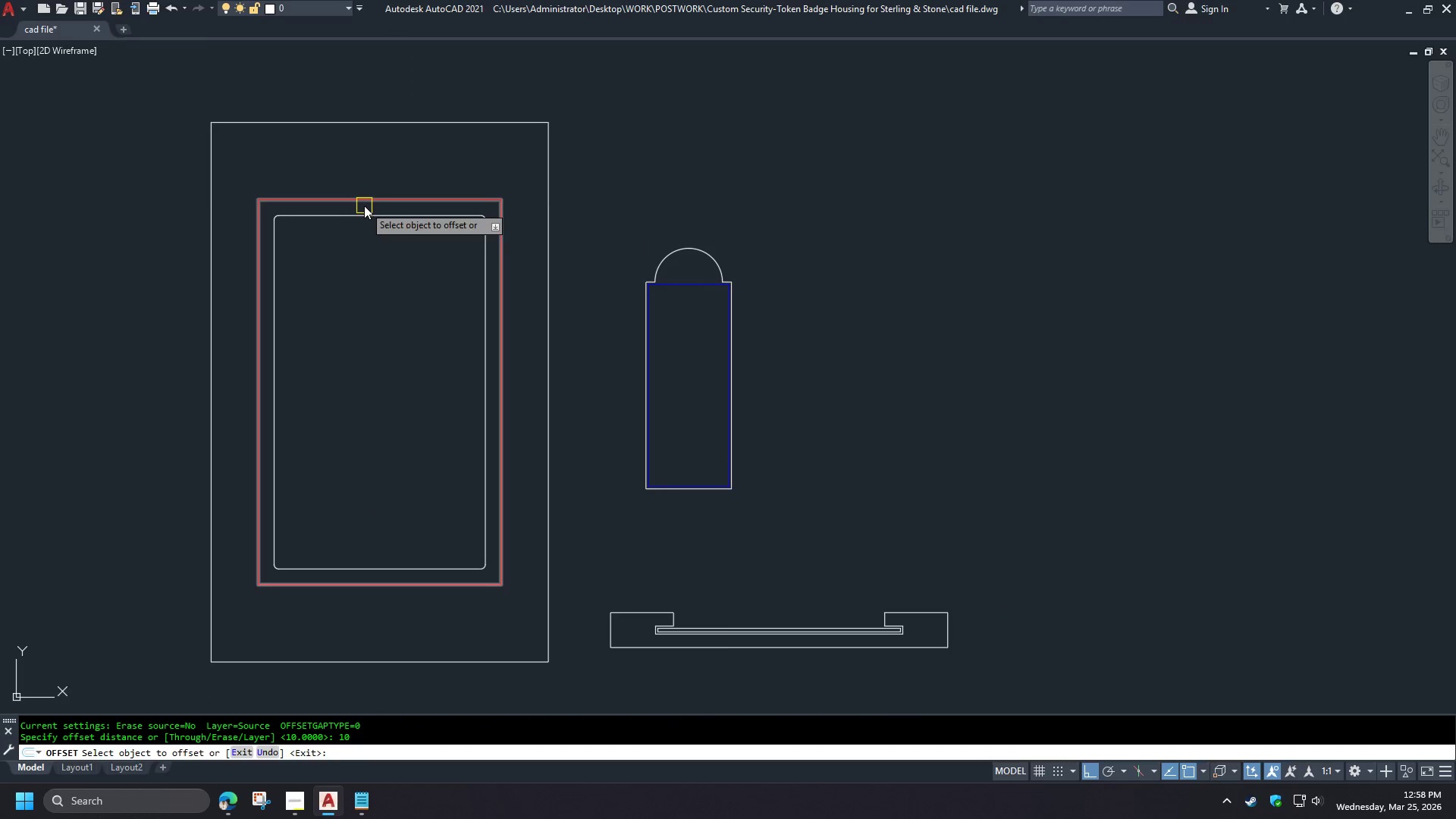 
left_click_drag(start_coordinate=[364, 206], to_coordinate=[364, 202])
 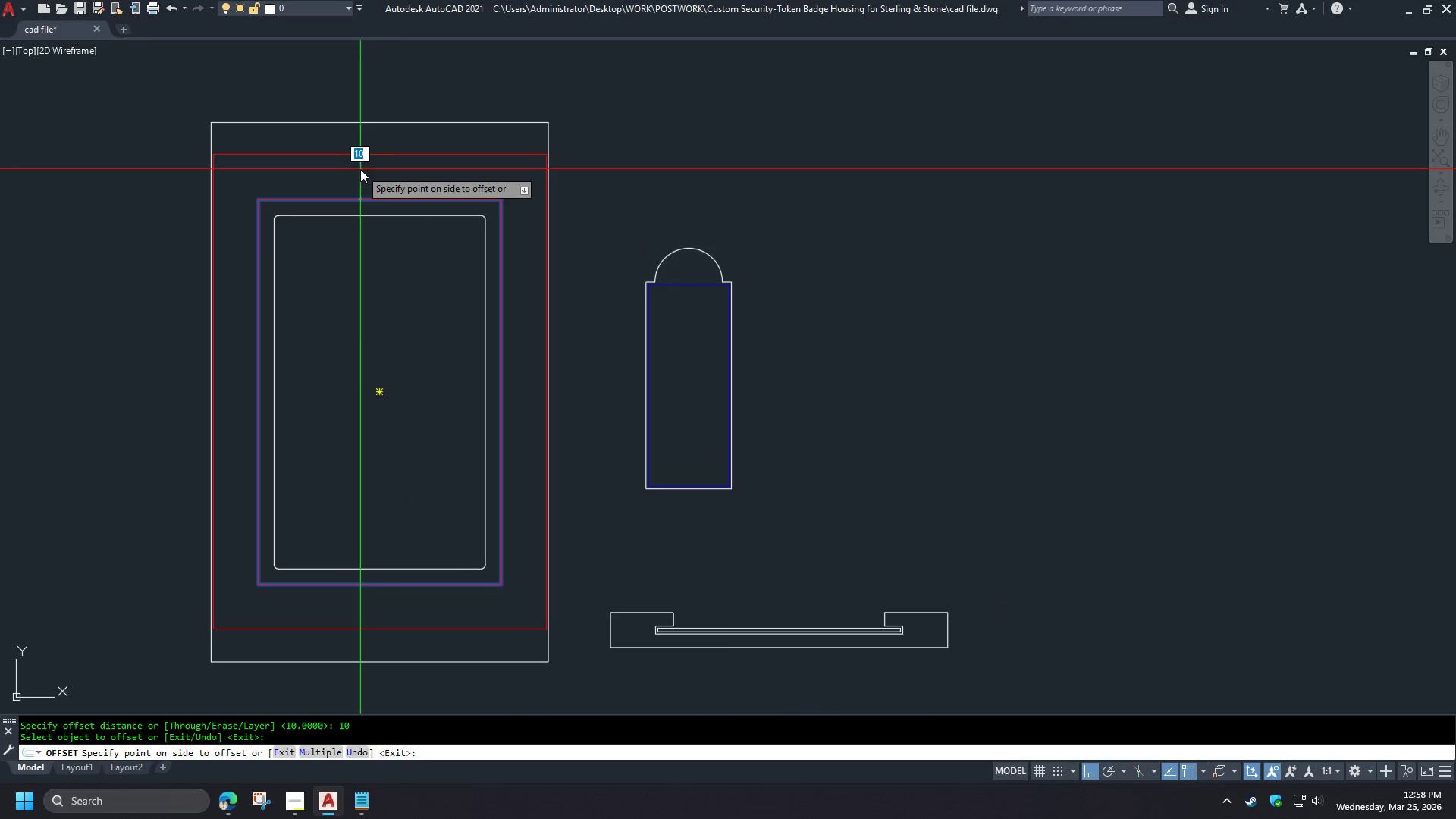 
double_click([360, 169])
 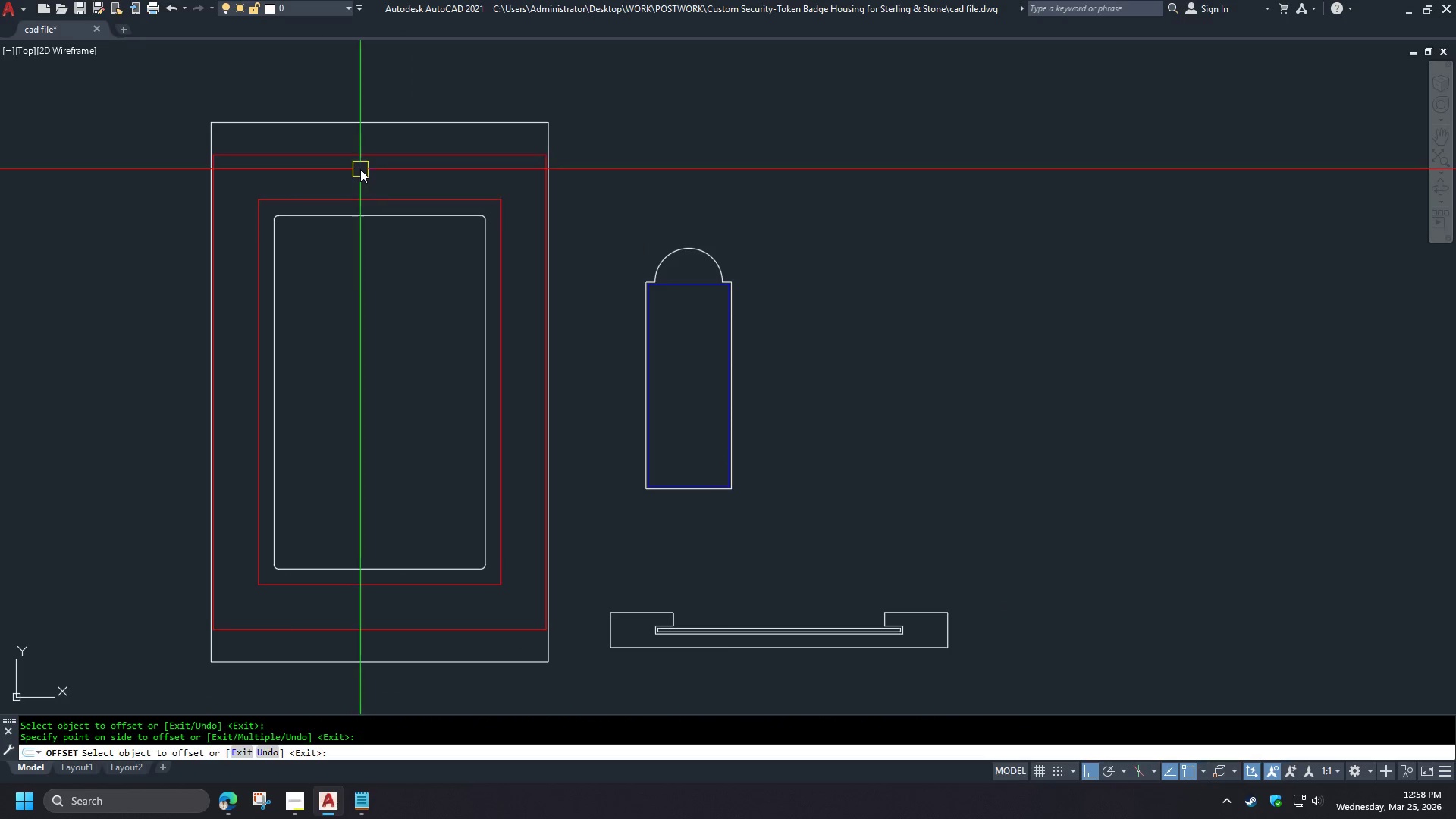 
type( di)
 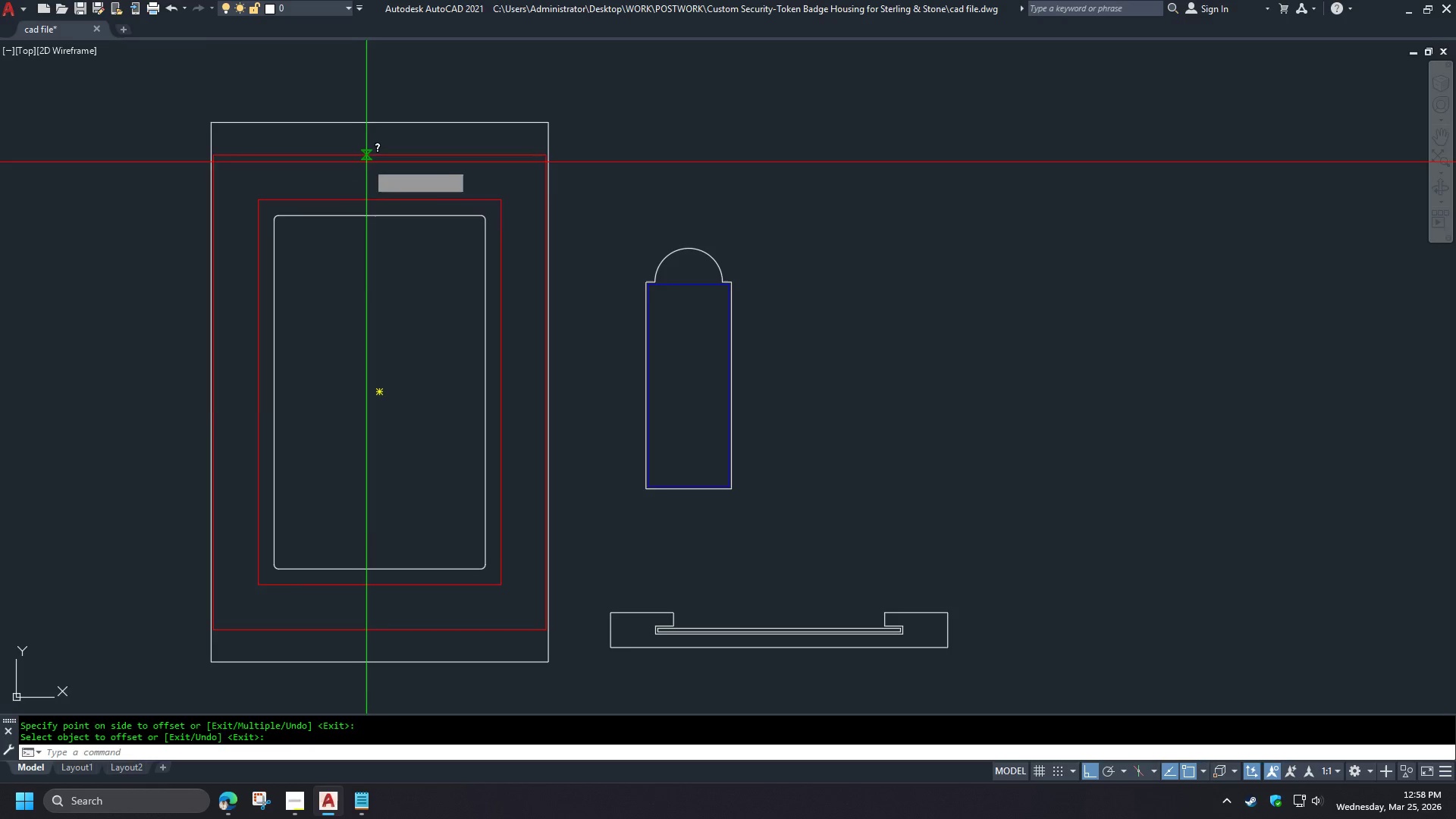 
key(Space)
 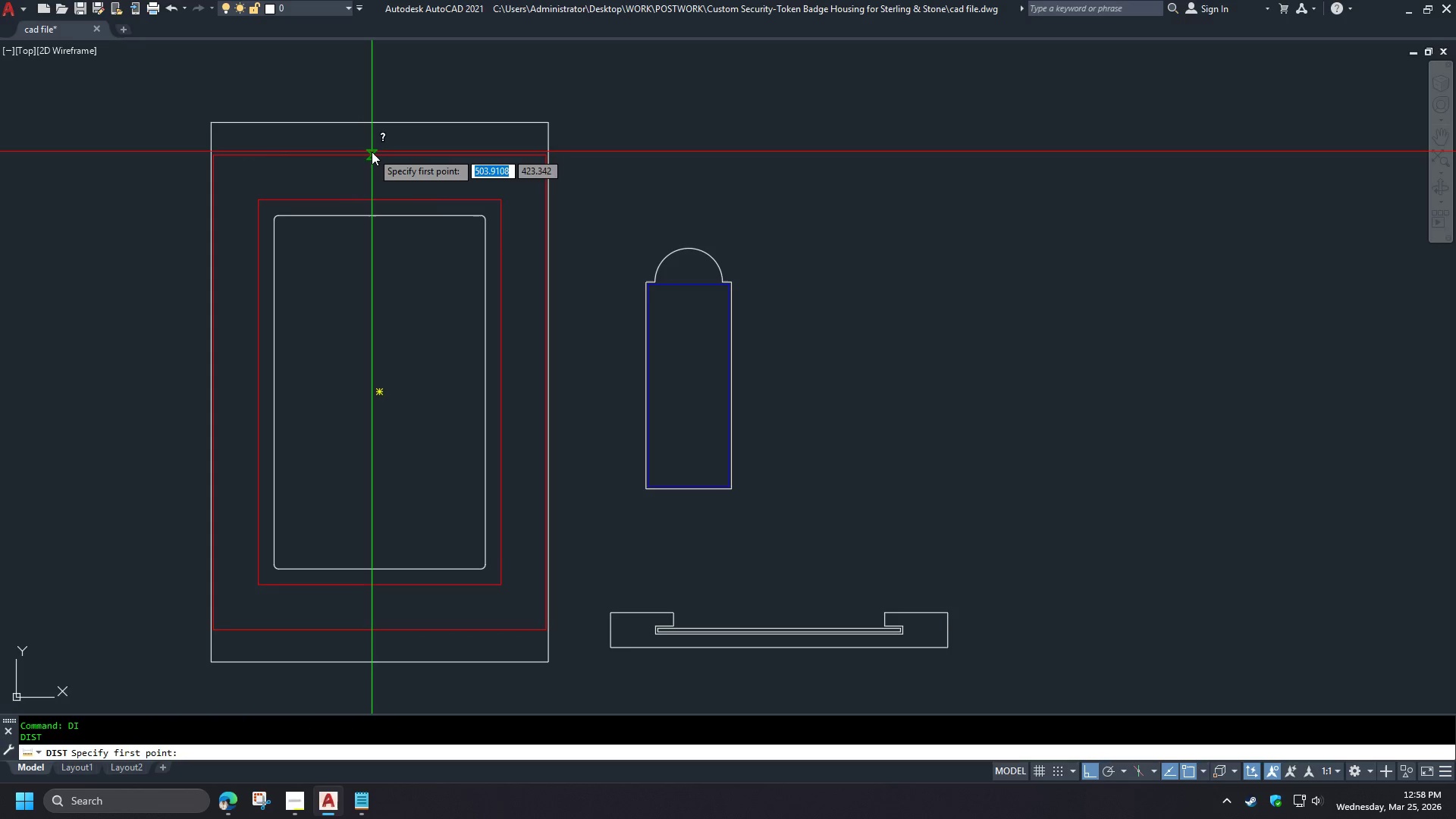 
left_click([372, 152])
 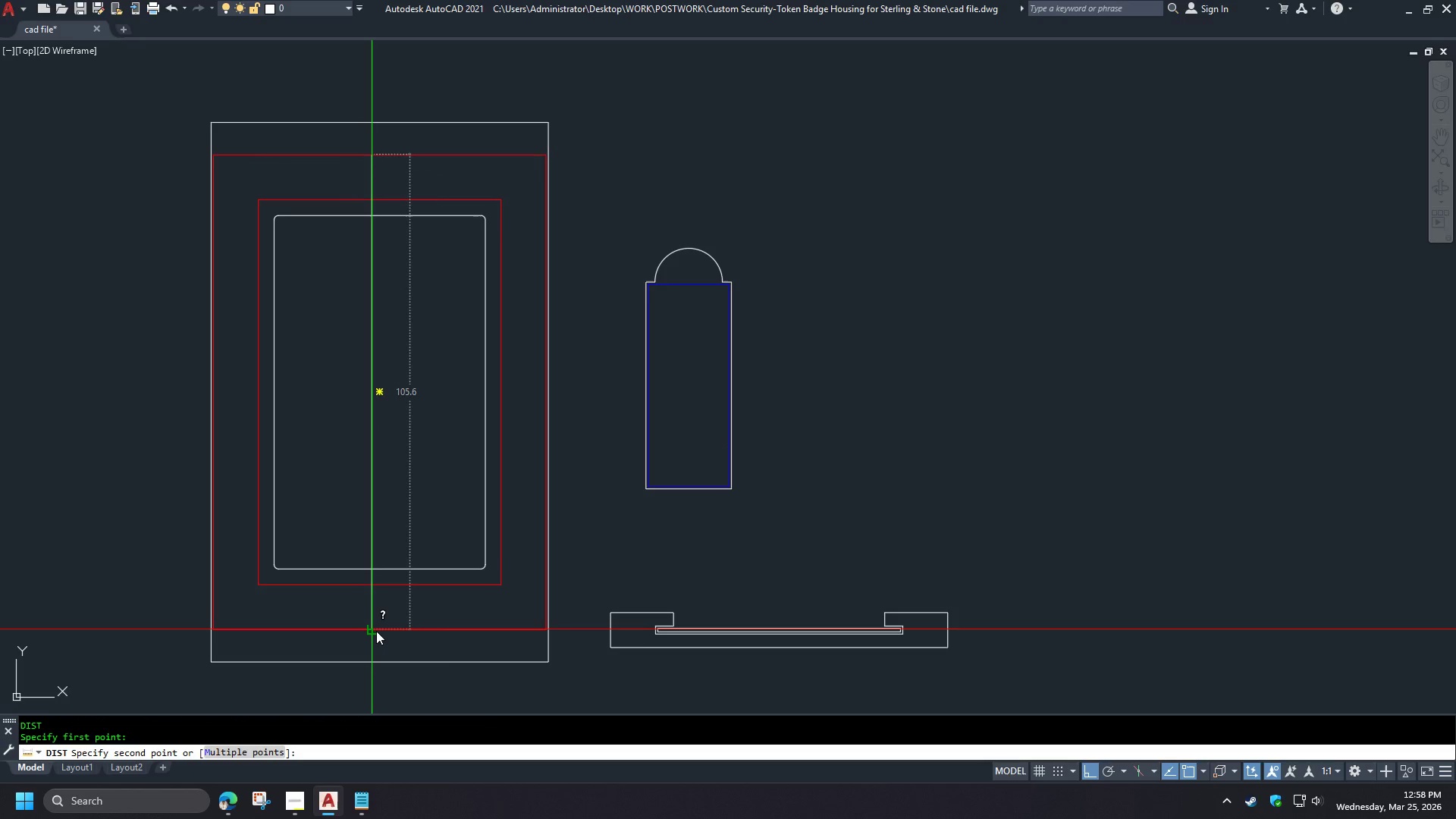 
key(Escape)
 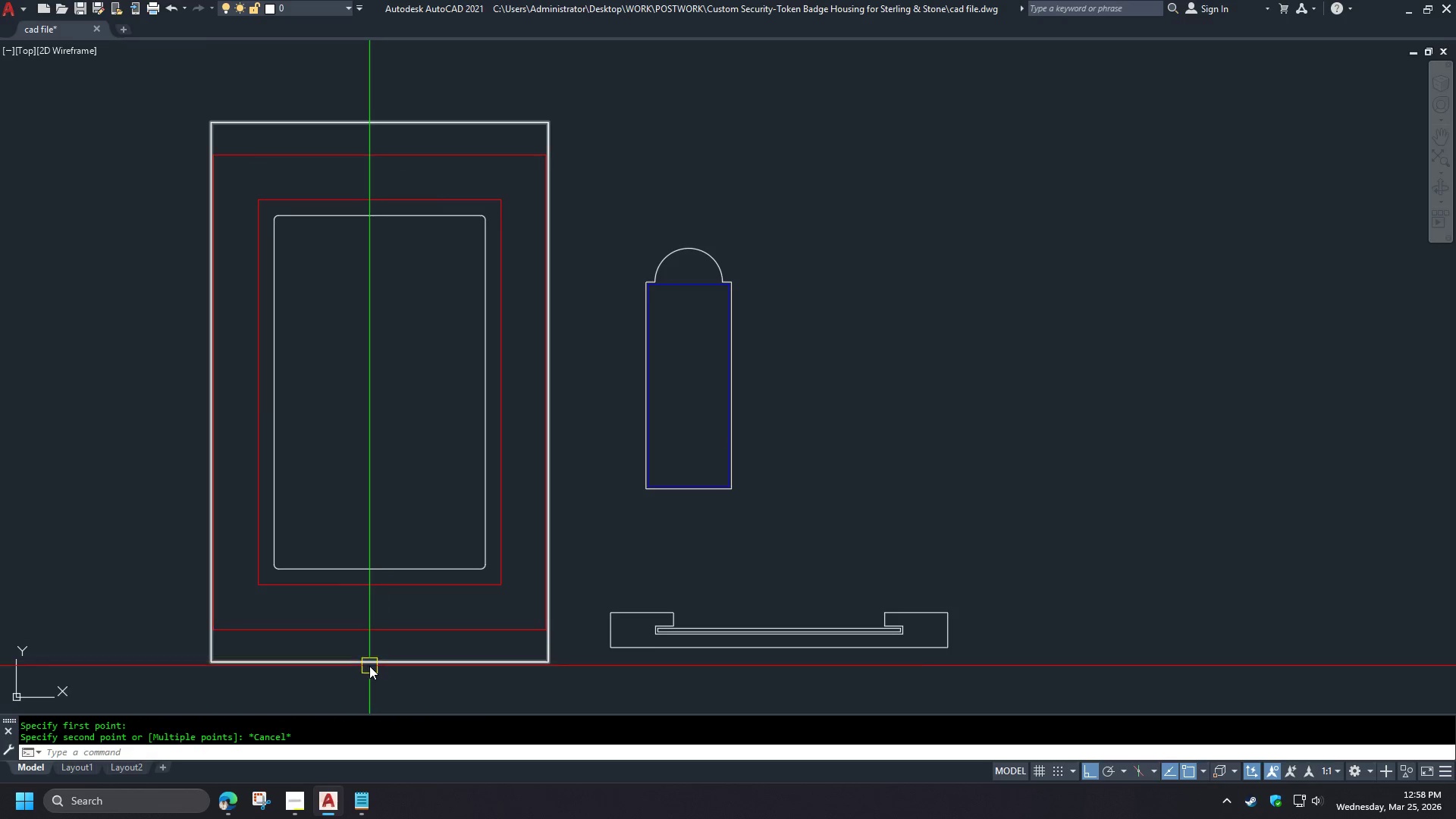 
wait(5.7)
 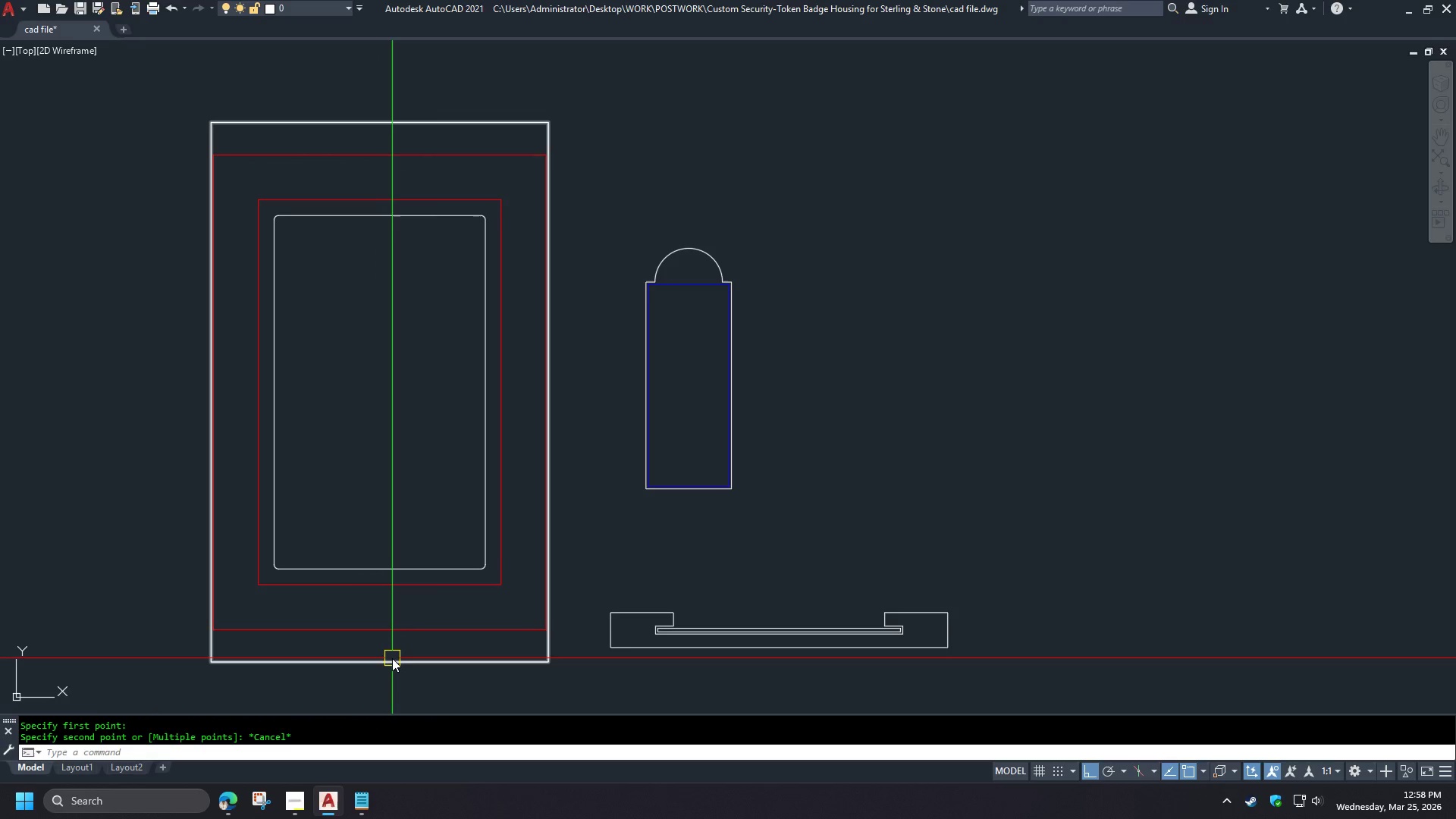 
key(E)
 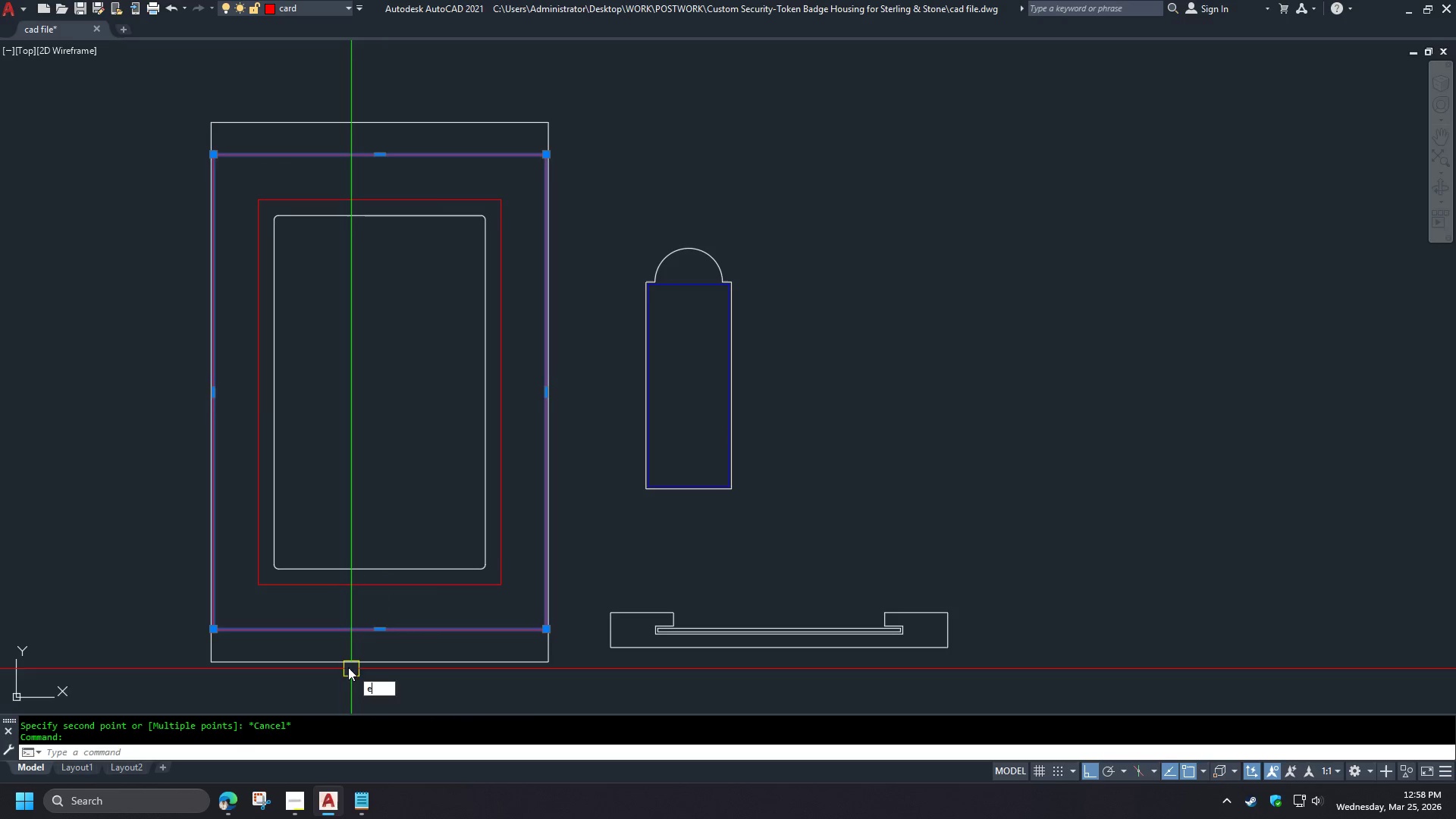 
key(Space)
 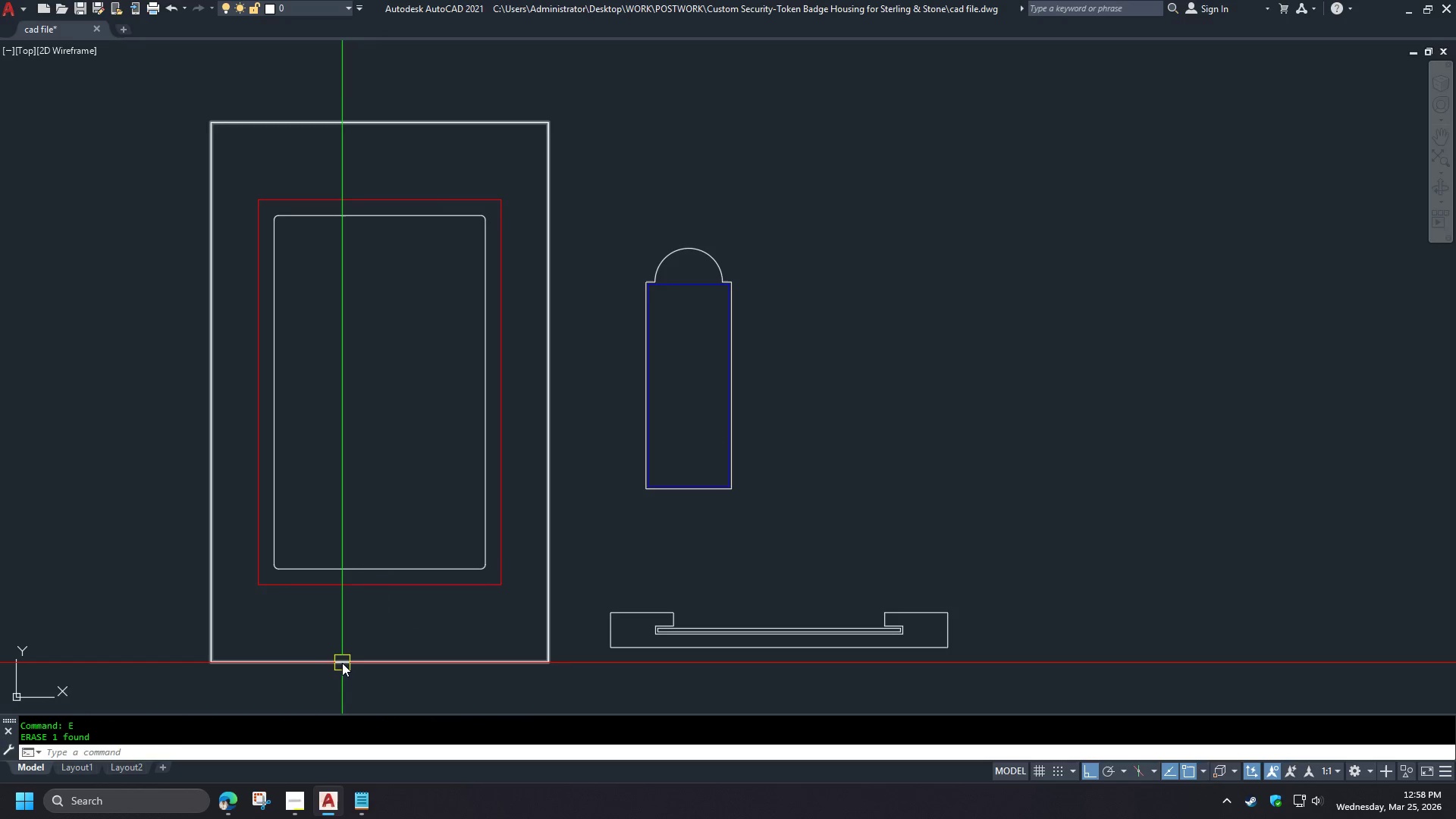 
left_click([342, 663])
 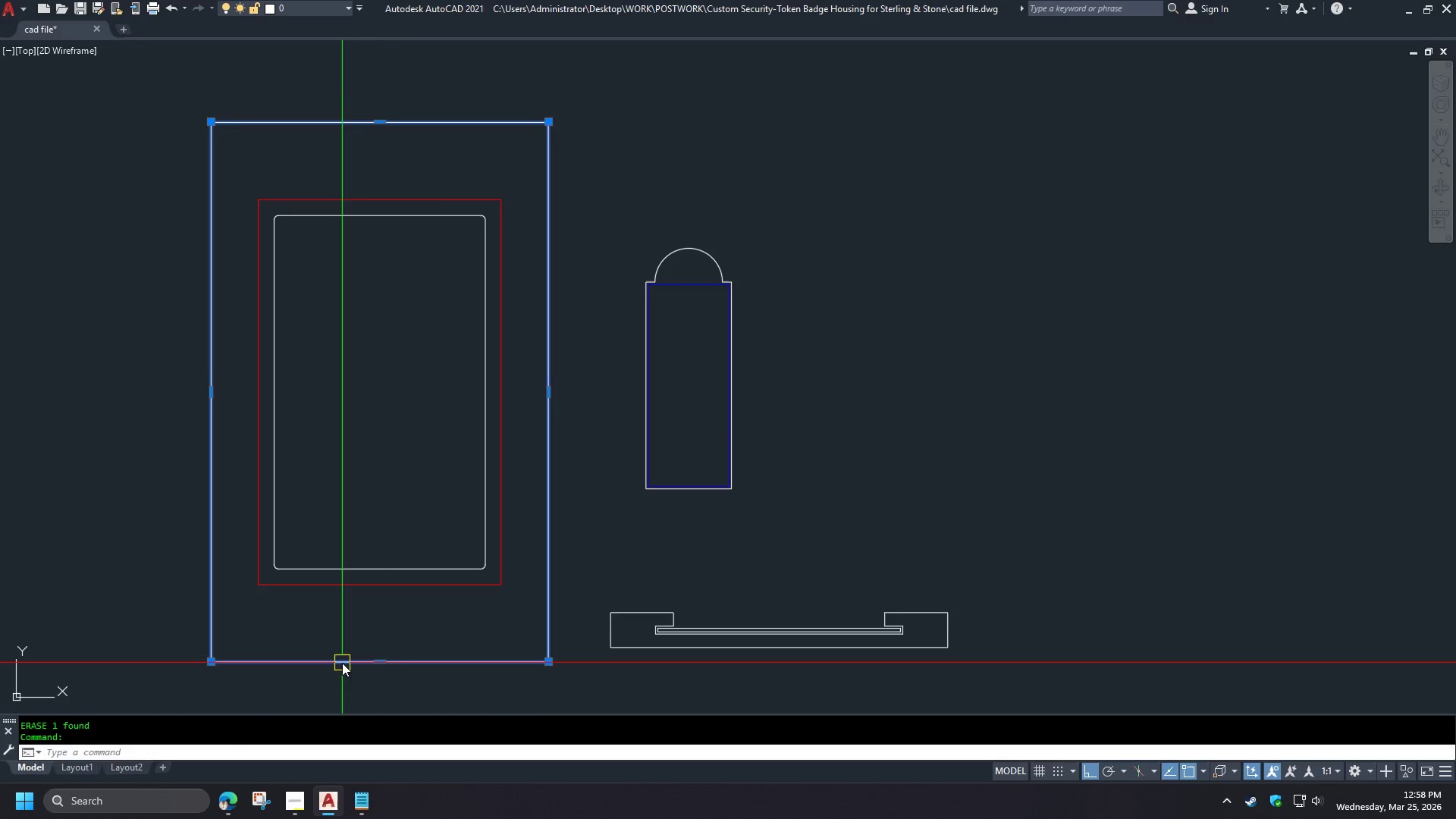 
type(e rec 75)
key(Tab)
type(105)
key(NumpadEnter)
 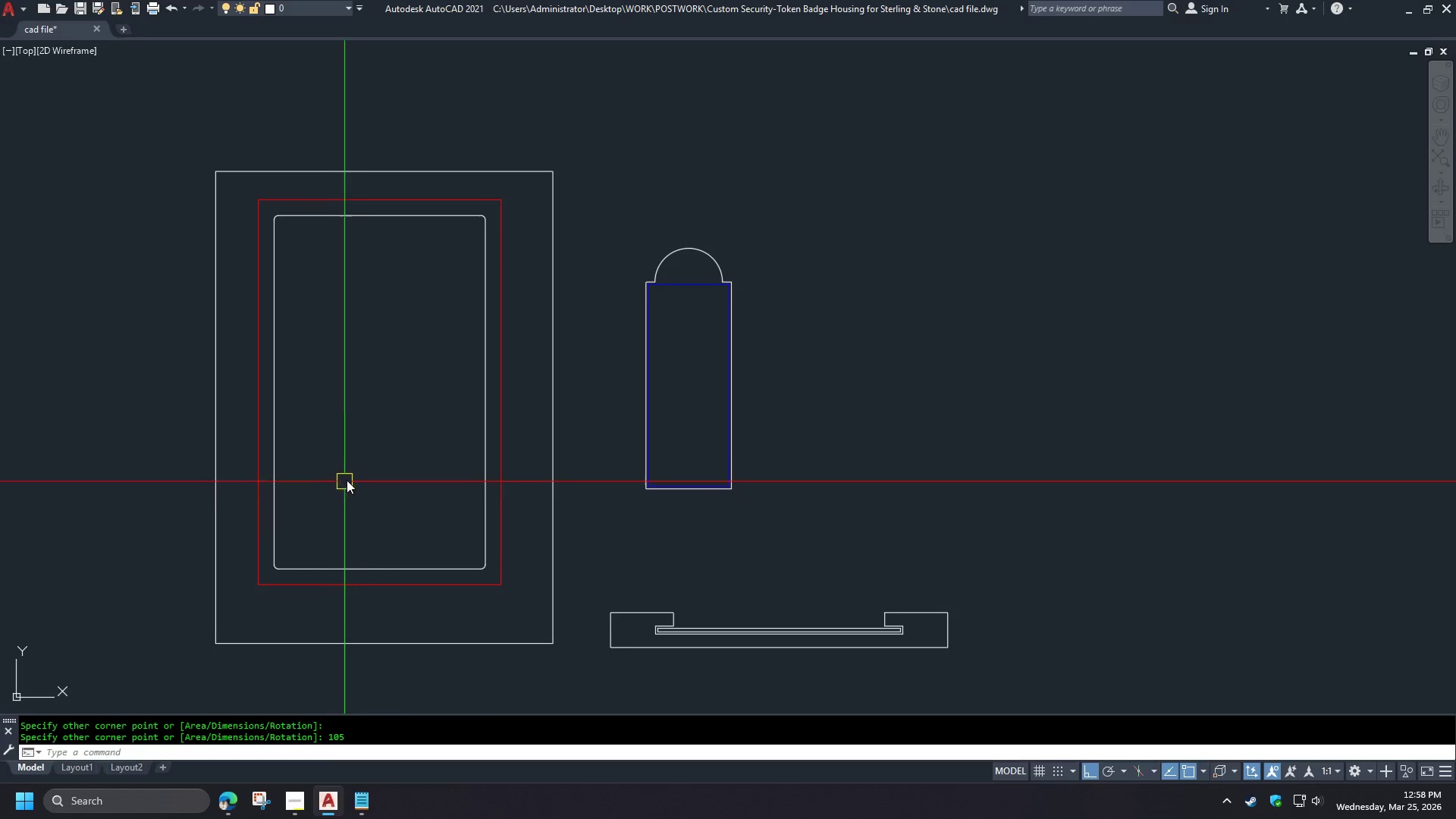 
left_click_drag(start_coordinate=[215, 644], to_coordinate=[264, 592])
 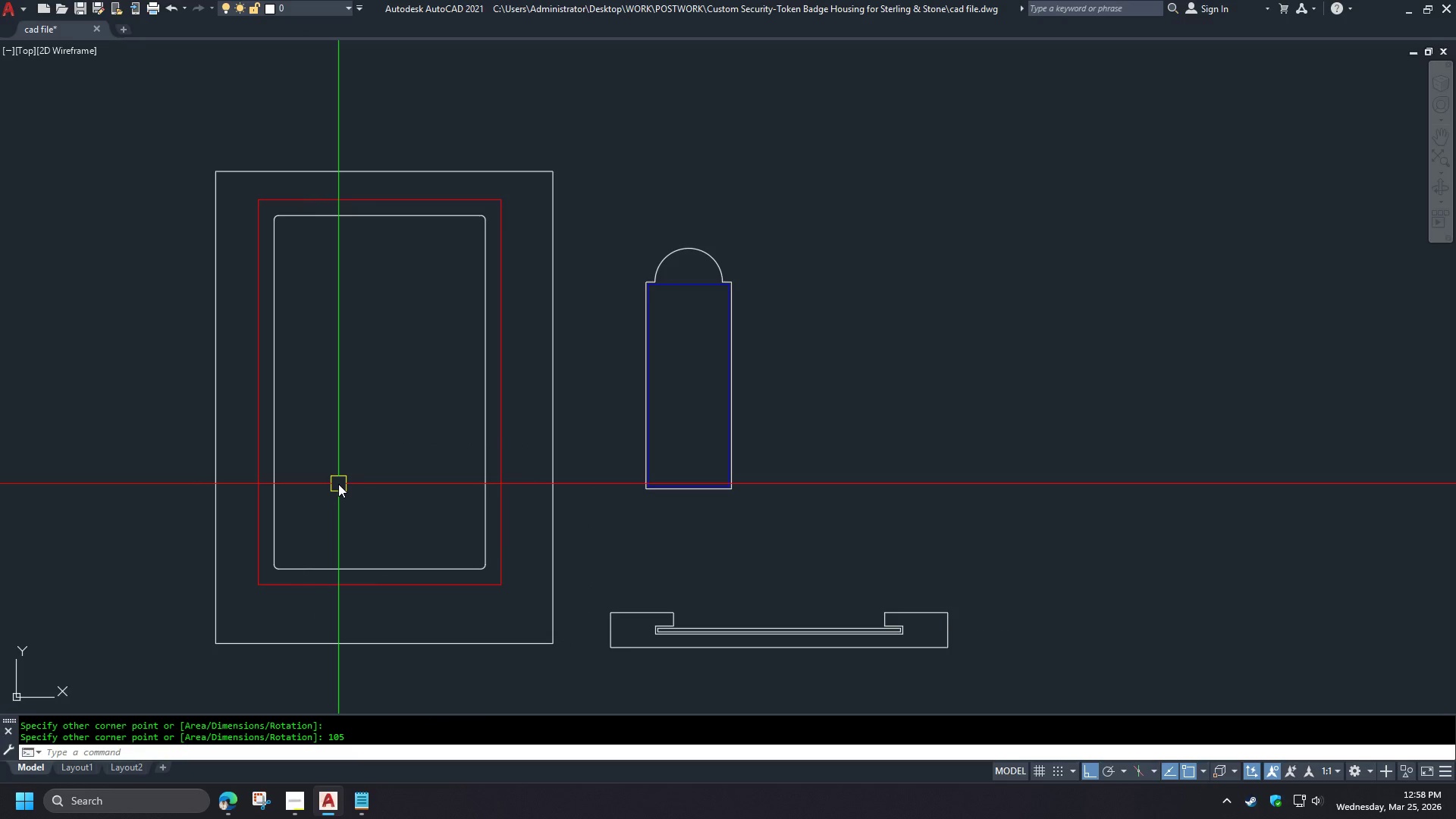 
left_click([375, 164])
 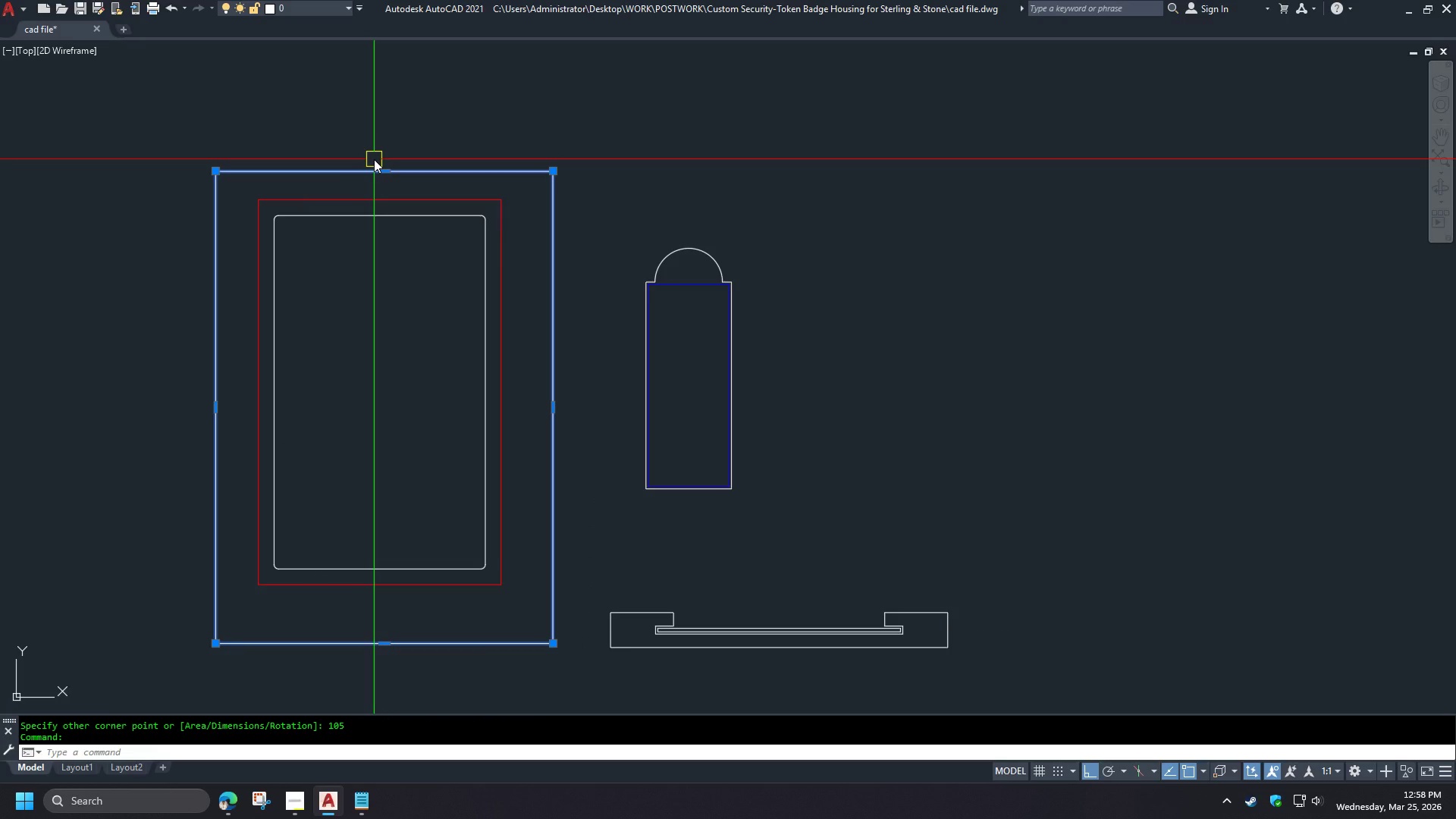 
key(M)
 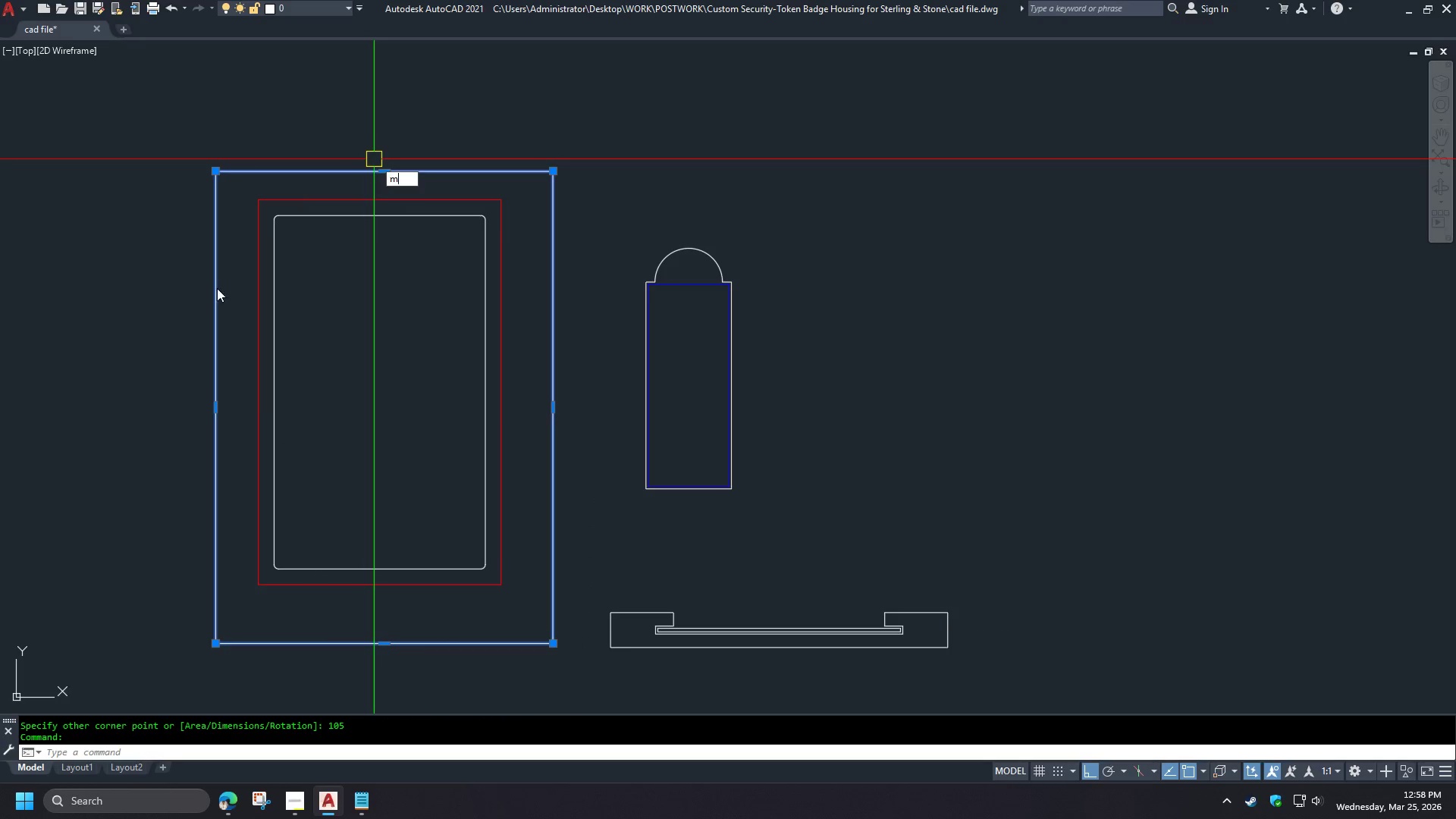 
key(Space)
 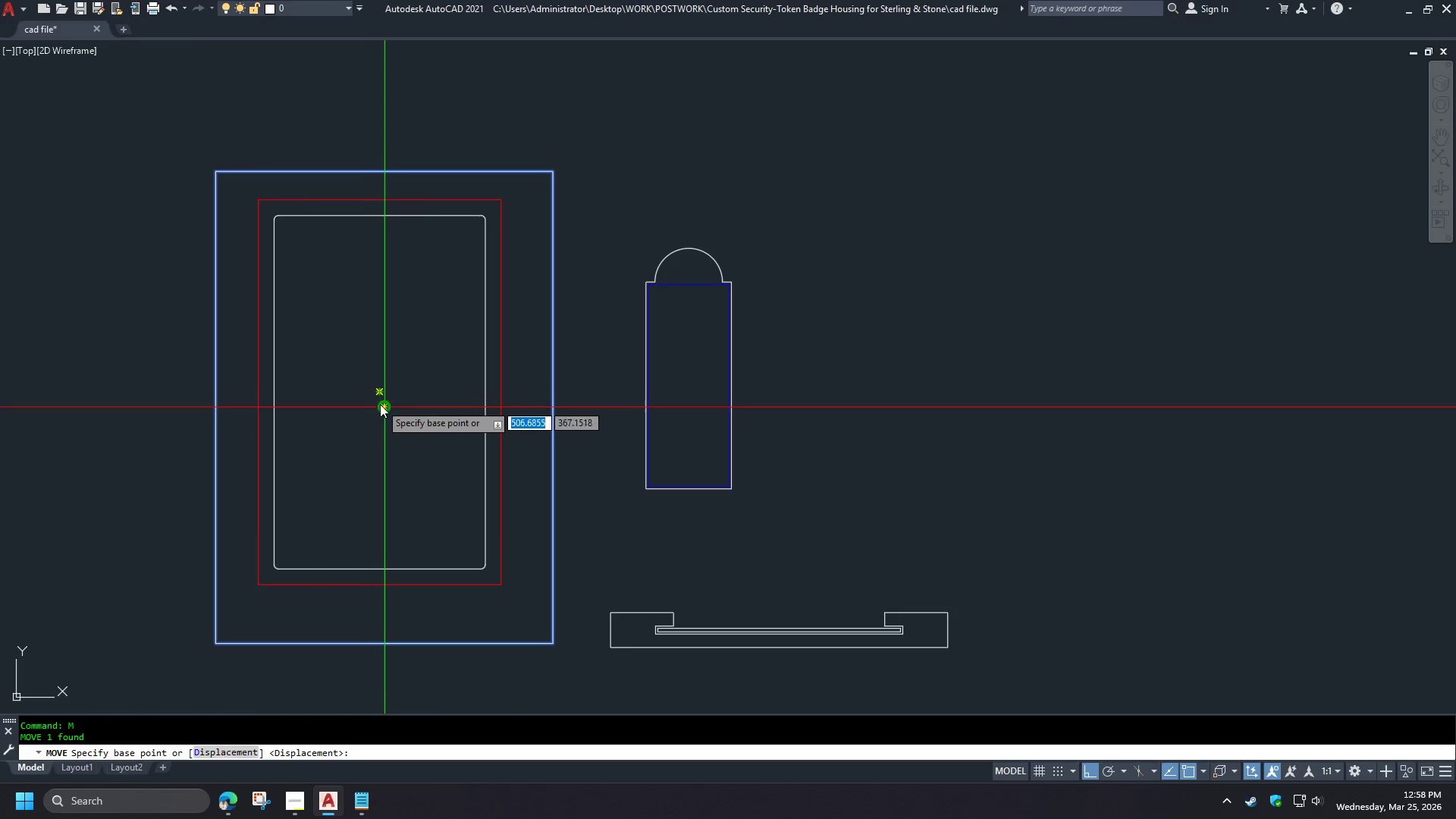 
left_click([381, 404])
 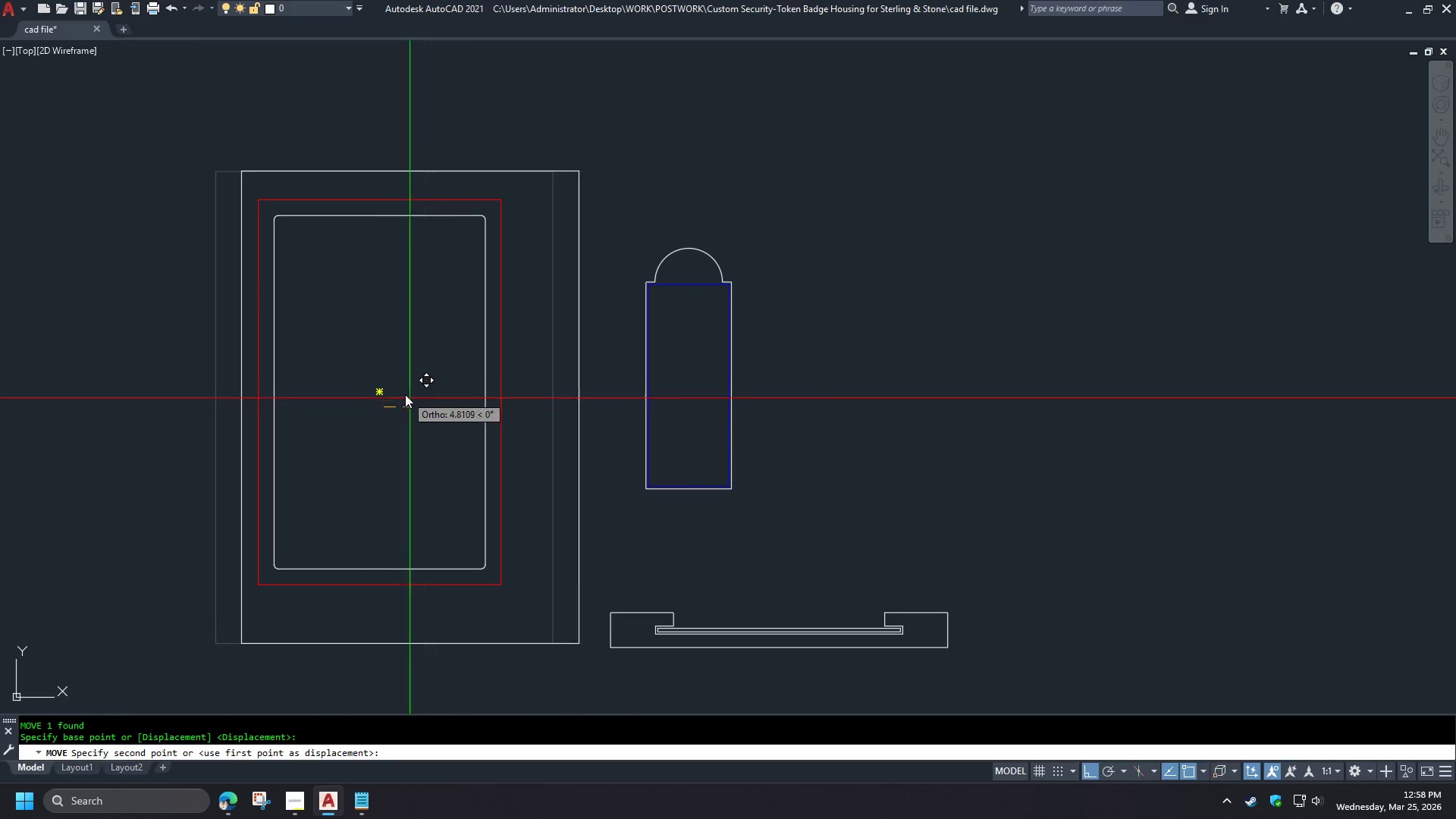 
left_click([381, 391])
 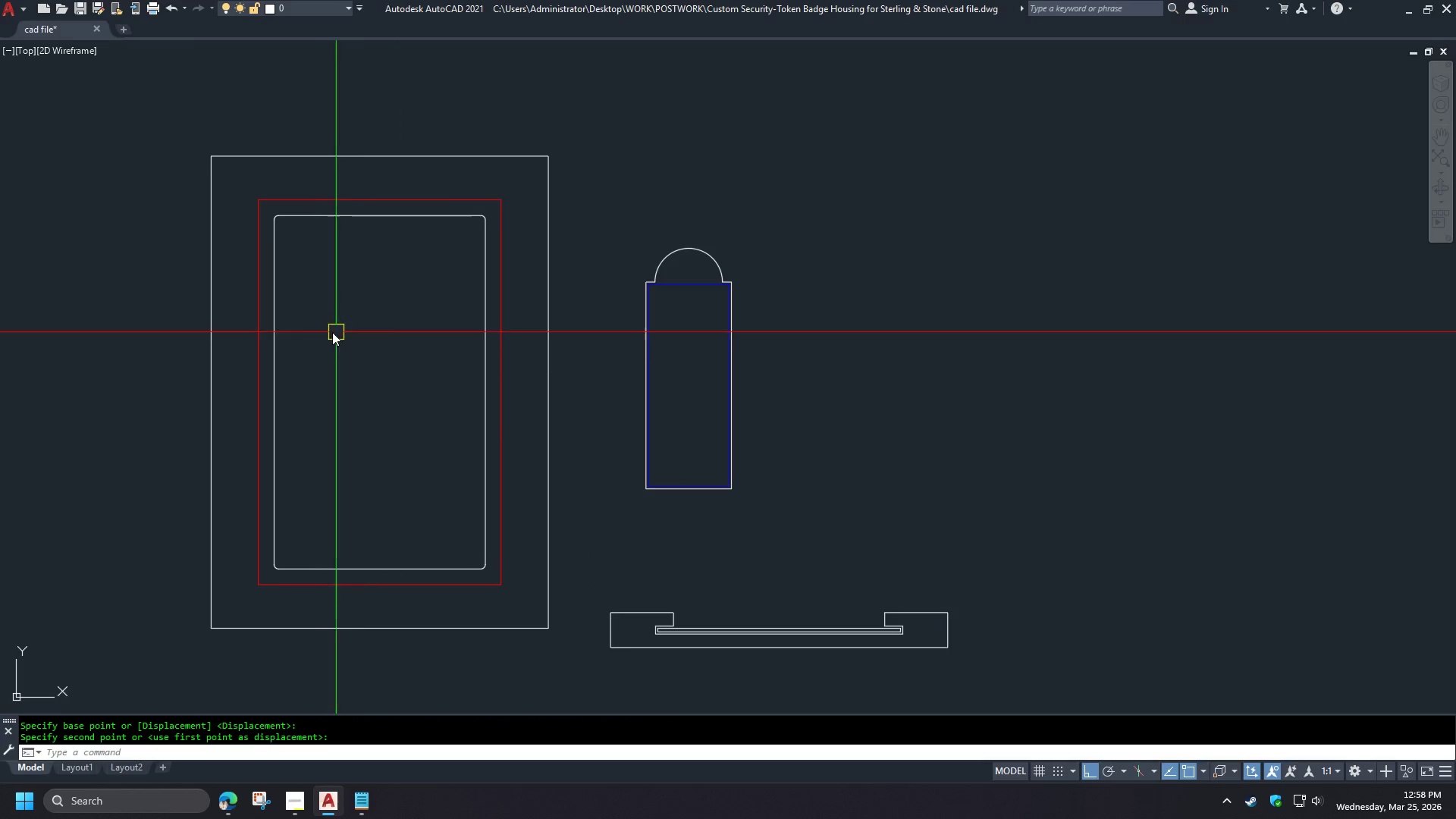 
type(di )
key(Escape)
type( )
 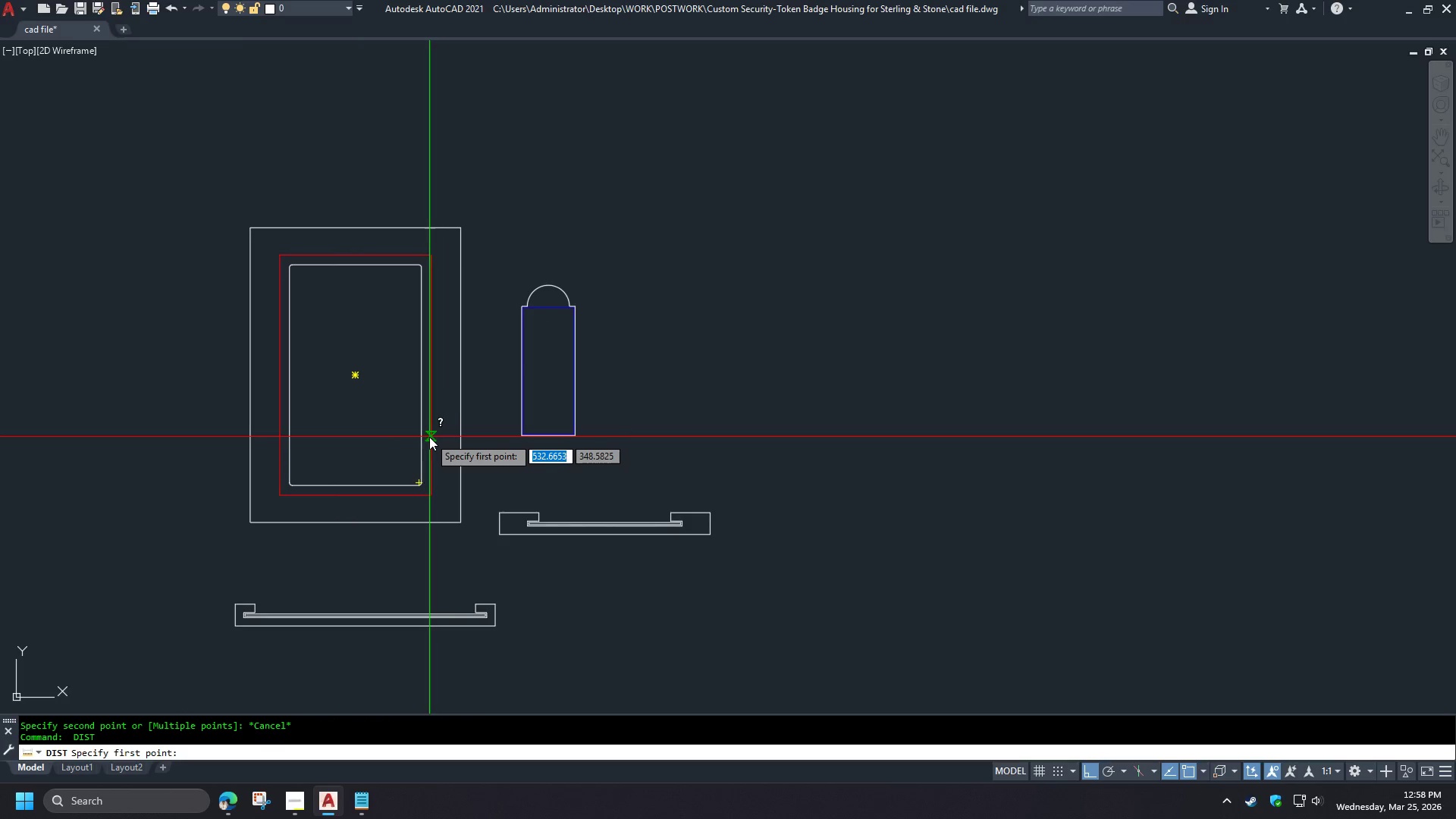 
scroll: coordinate [334, 322], scroll_direction: down, amount: 1.0
 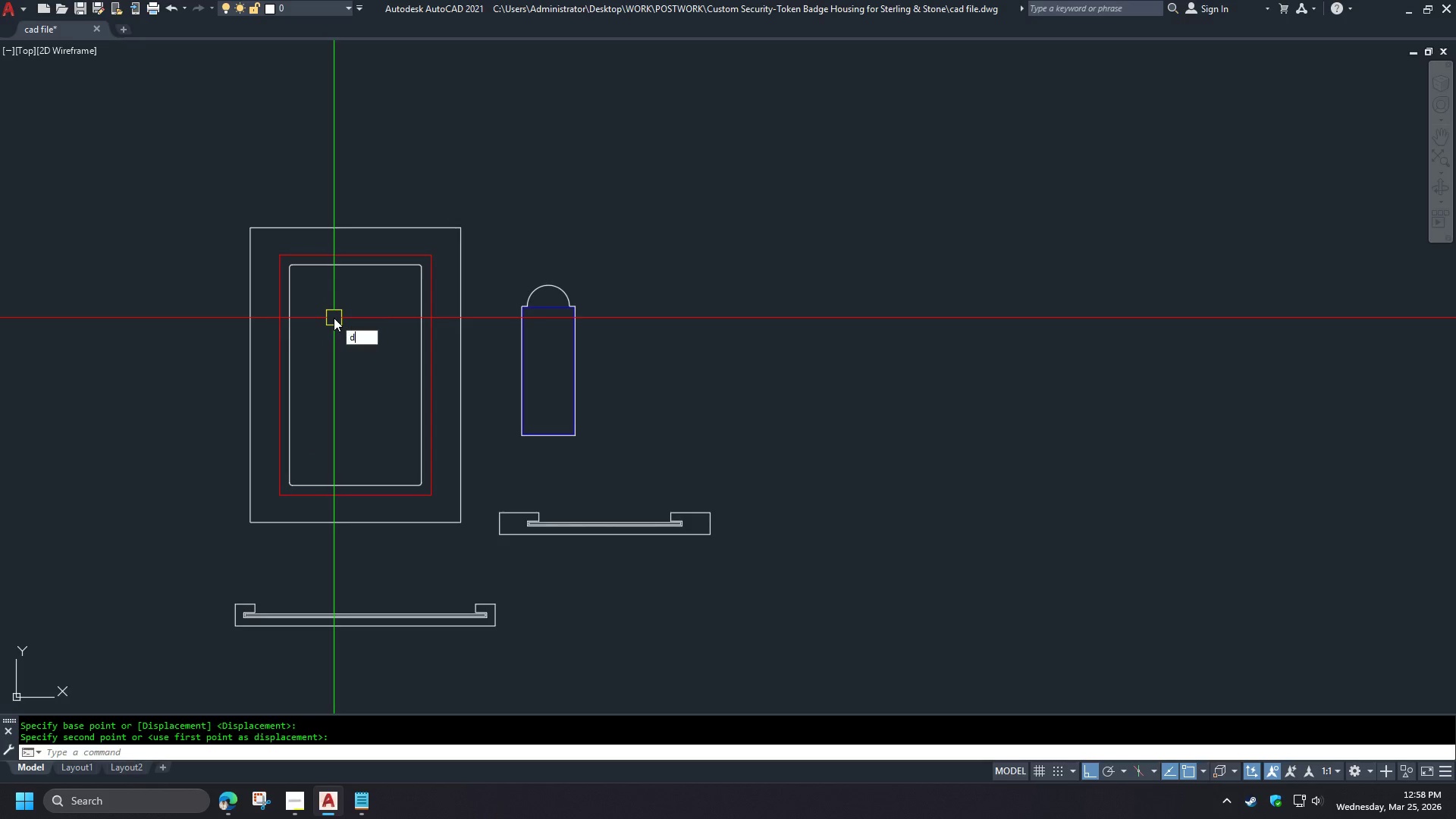 
left_click_drag(start_coordinate=[429, 437], to_coordinate=[435, 437])
 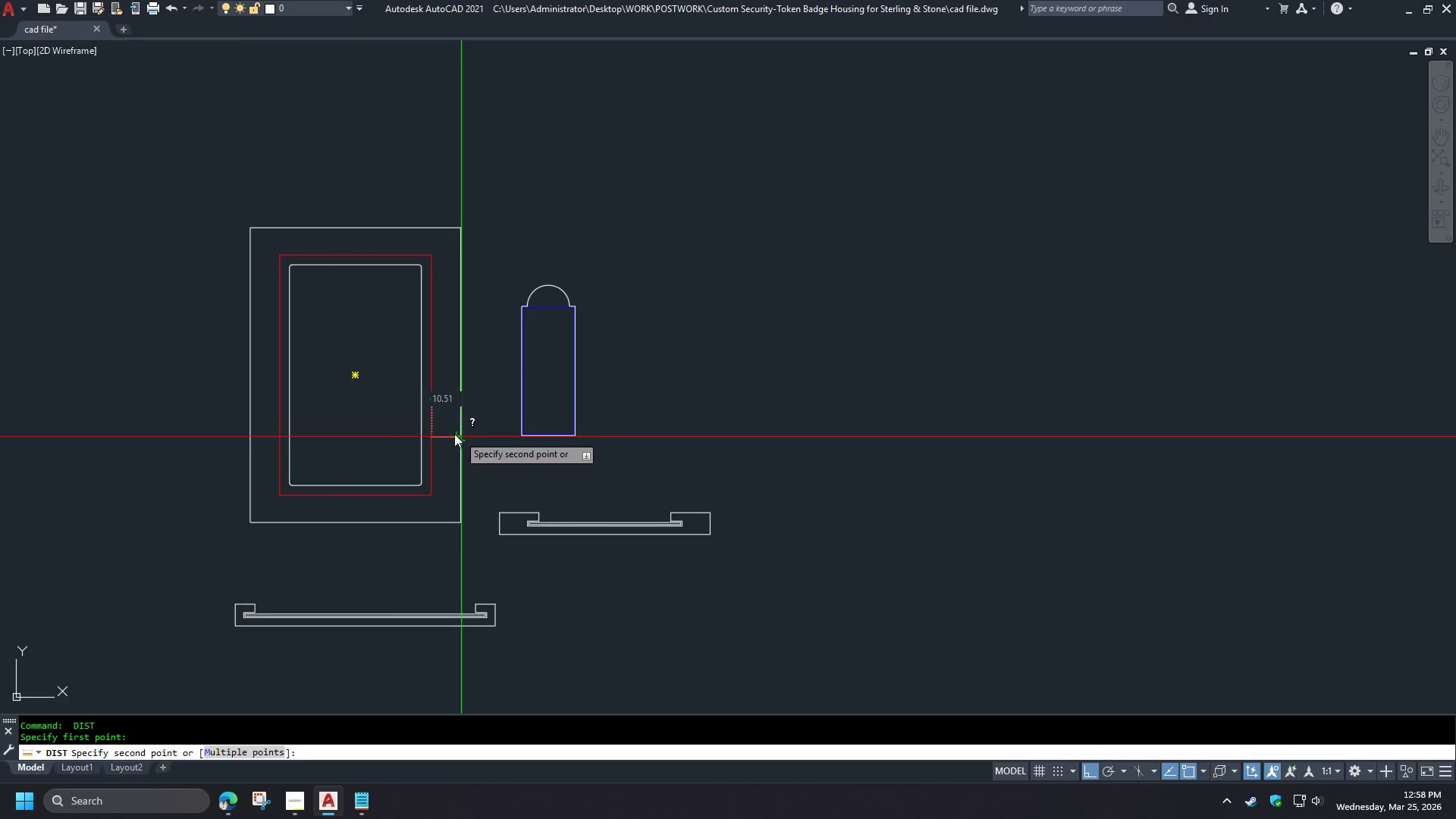 
key(Escape)
 